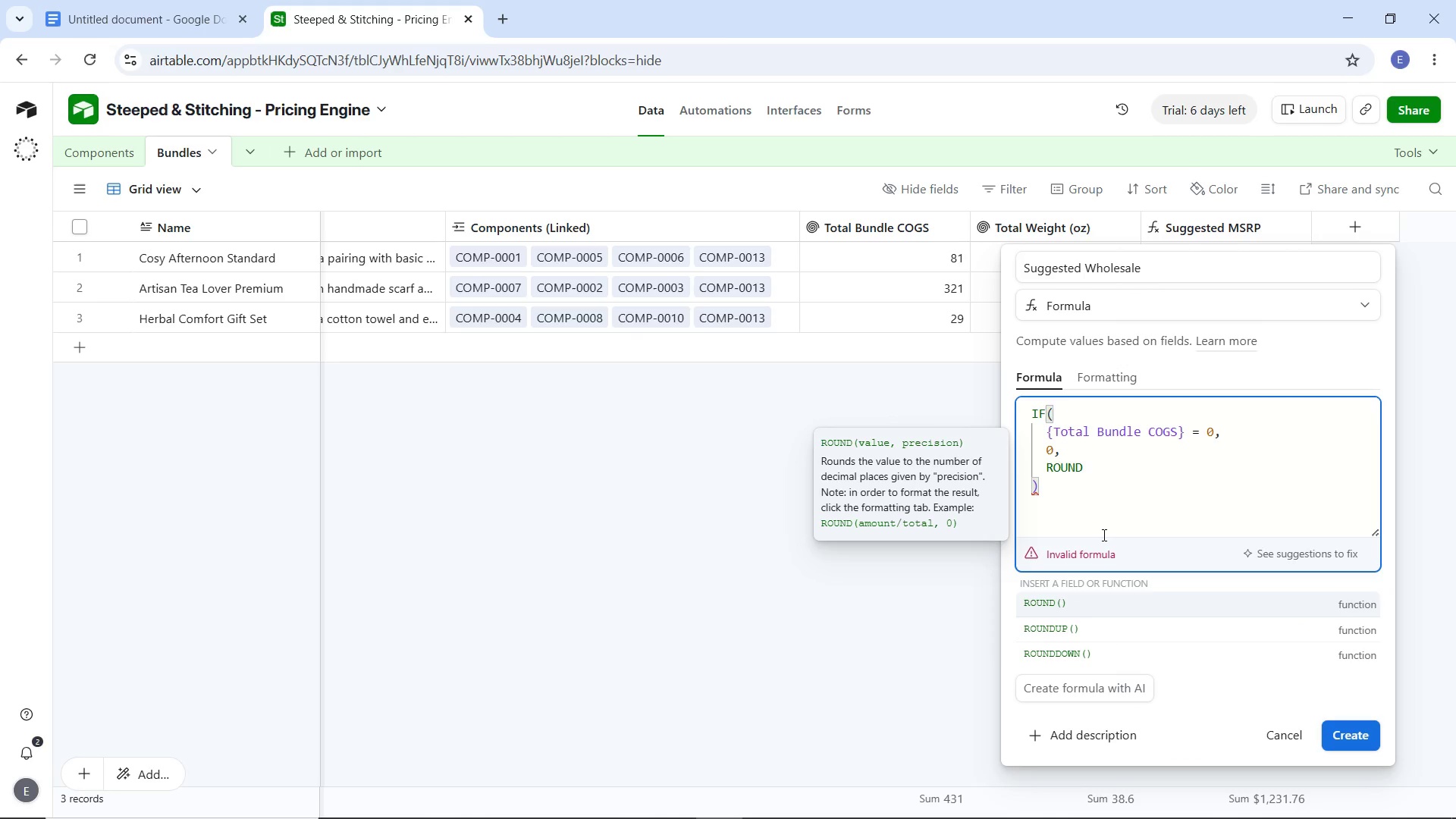 
wait(7.53)
 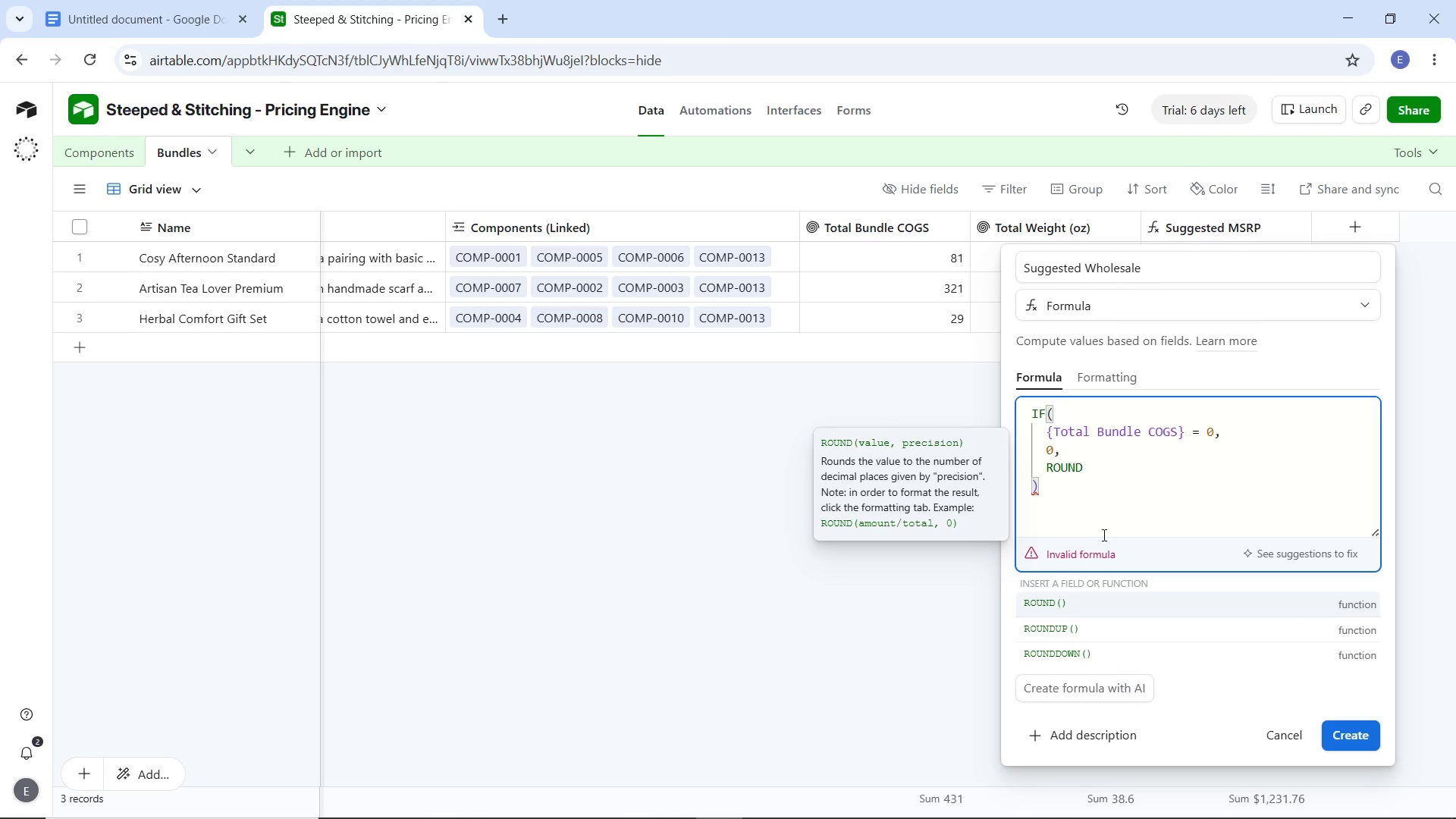 
type(({To)
 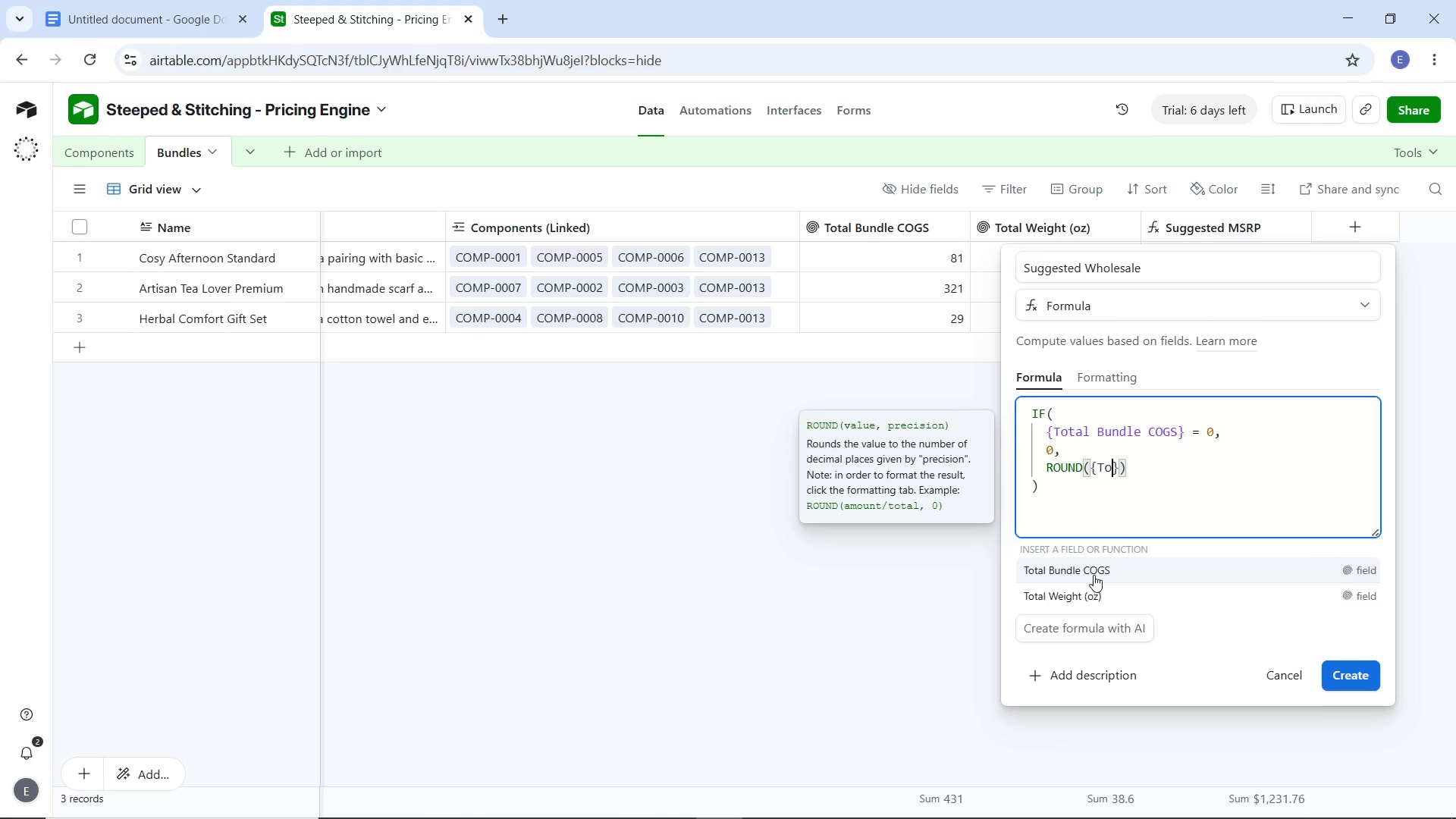 
left_click([1094, 575])
 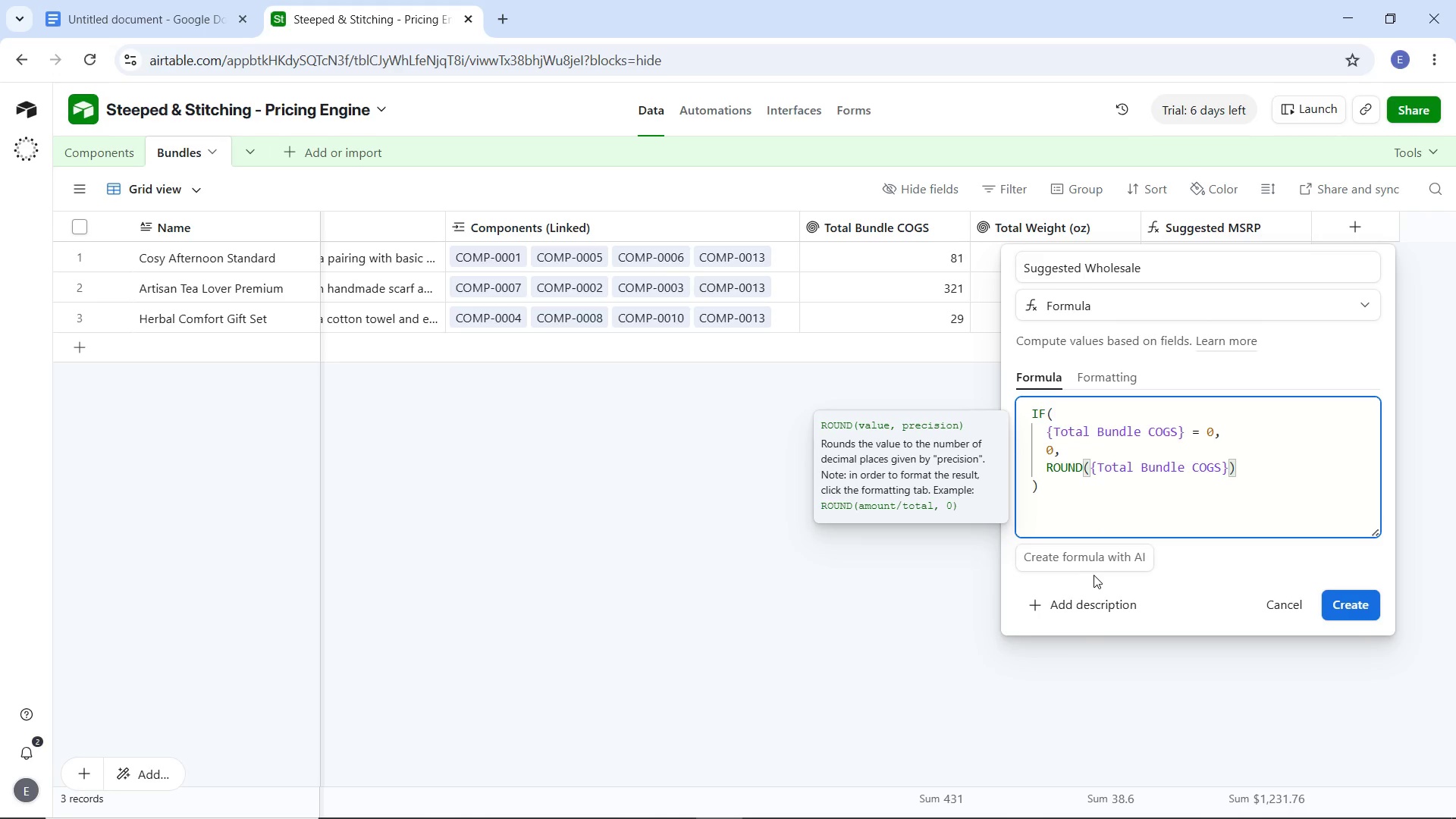 
type( / 0.60, 2)
 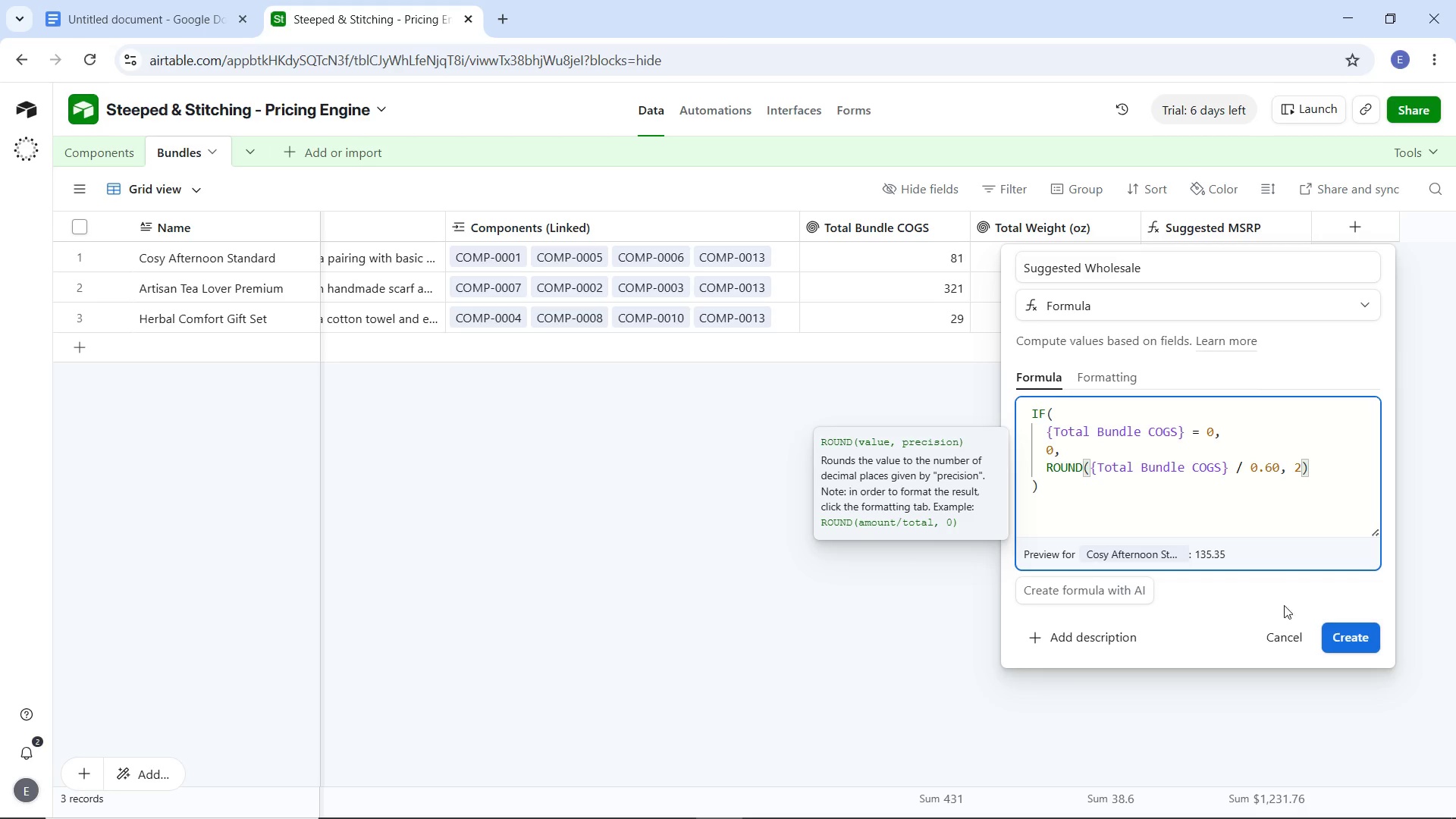 
left_click([1355, 645])
 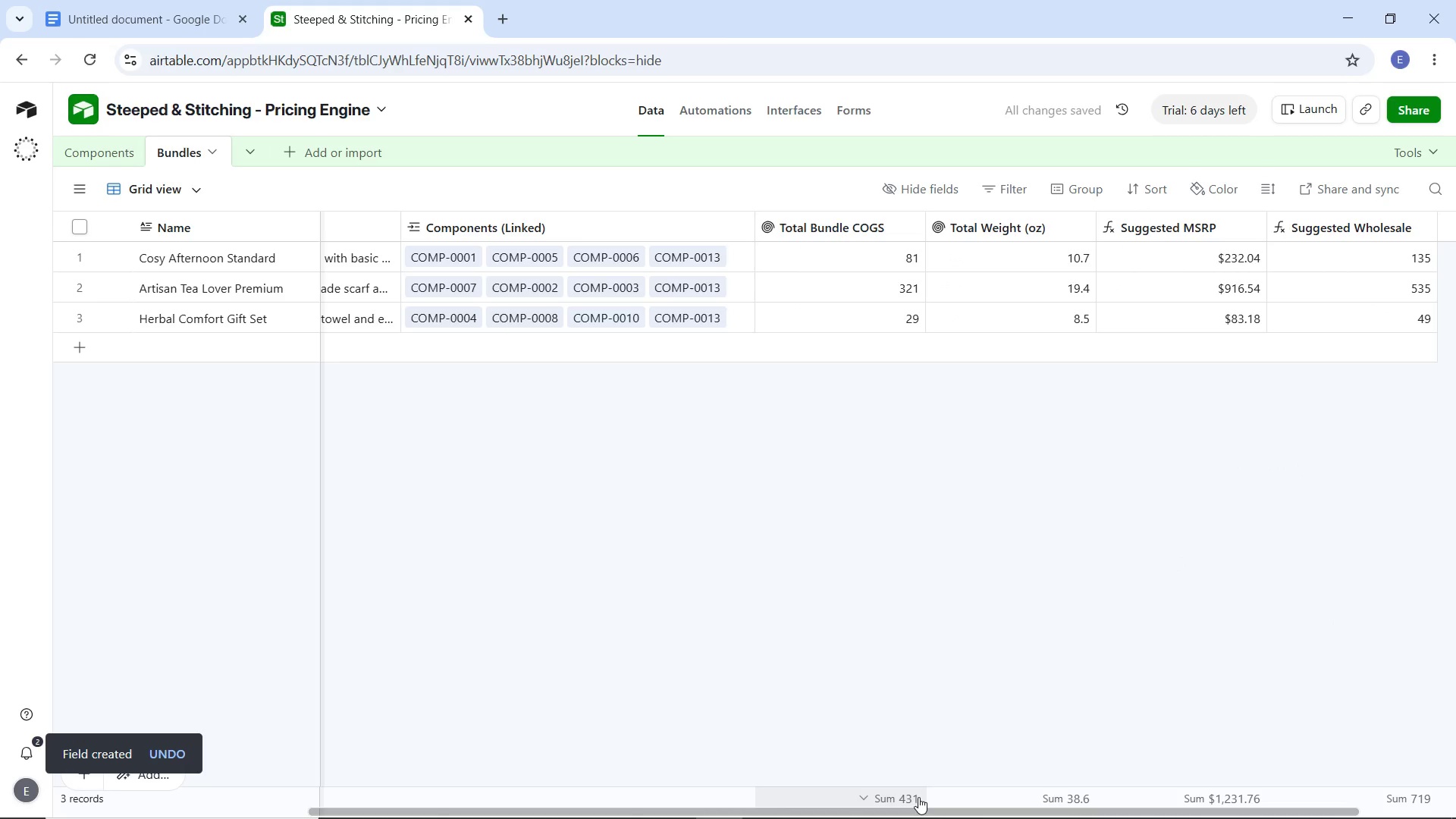 
left_click_drag(start_coordinate=[940, 811], to_coordinate=[1163, 818])
 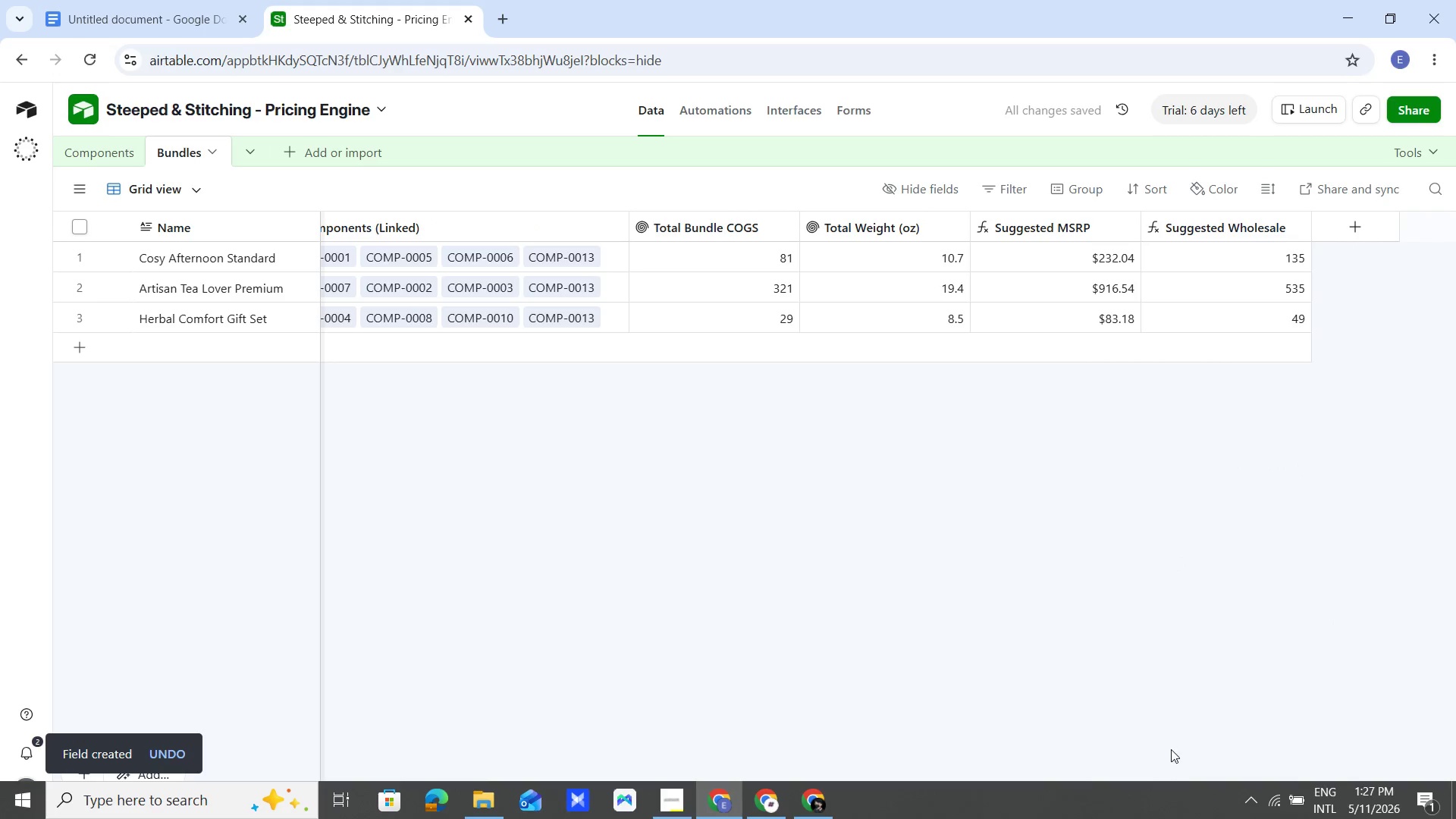 
mouse_move([1171, 724])
 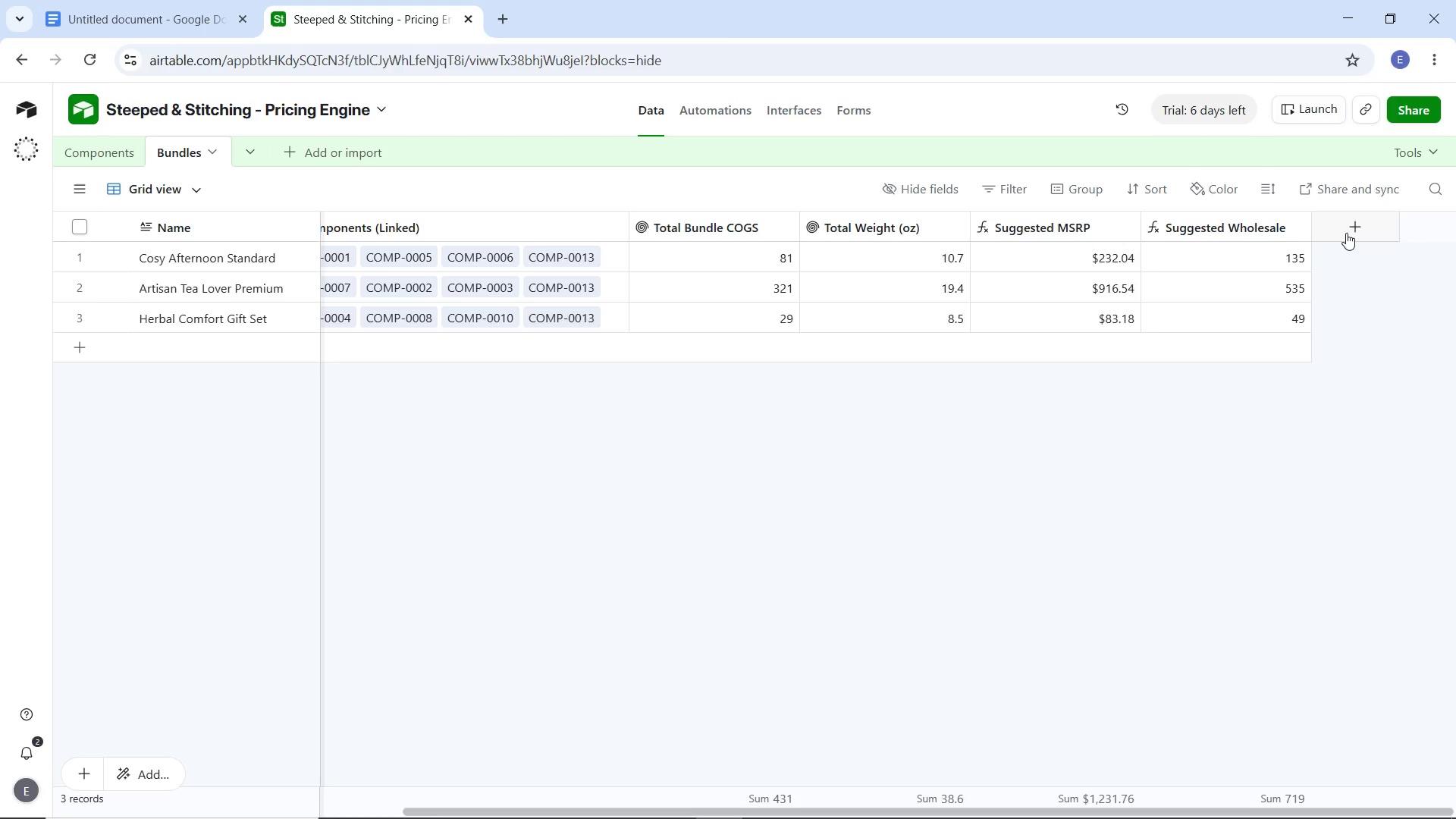 
left_click([1346, 233])
 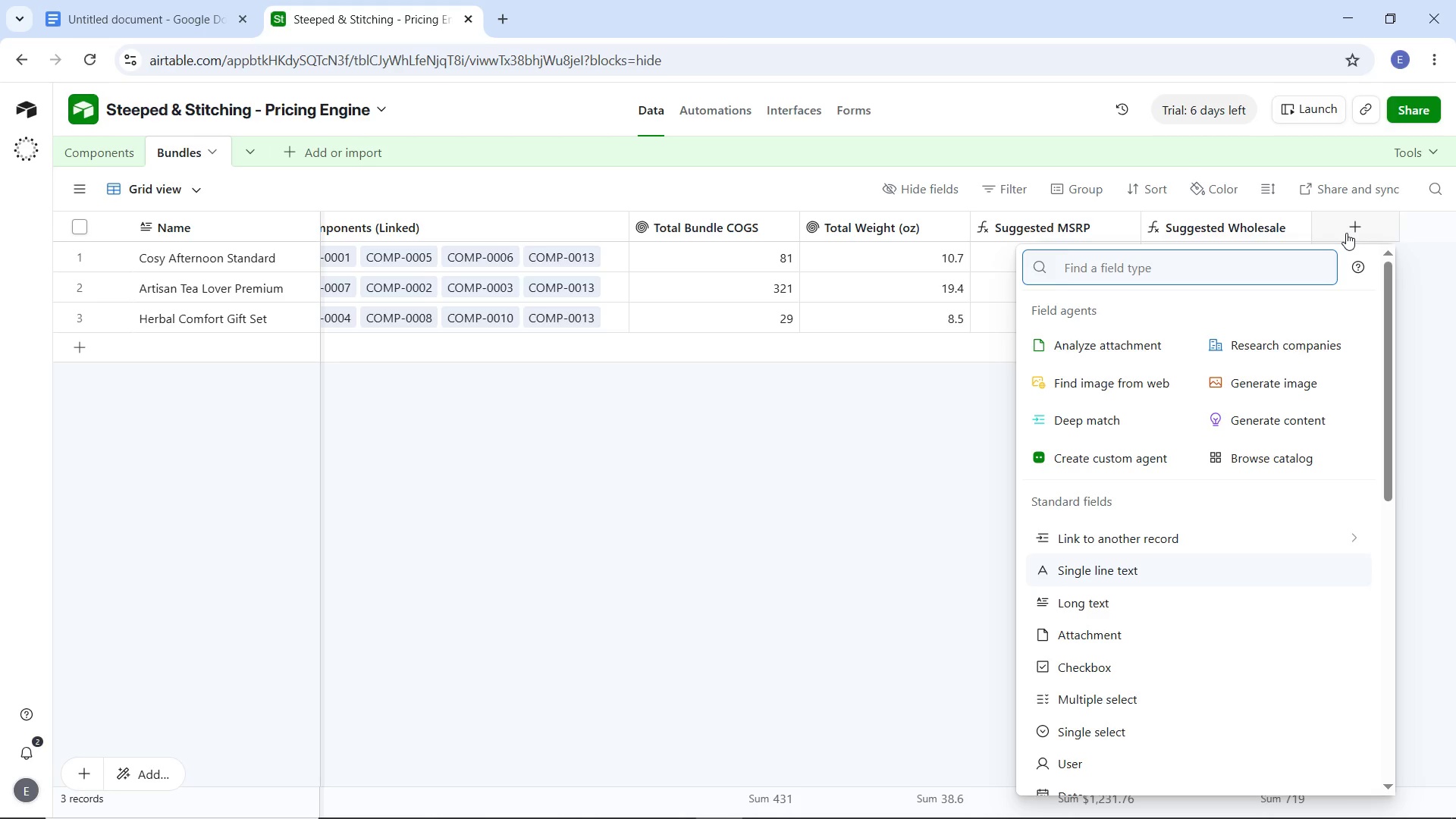 
type(for)
 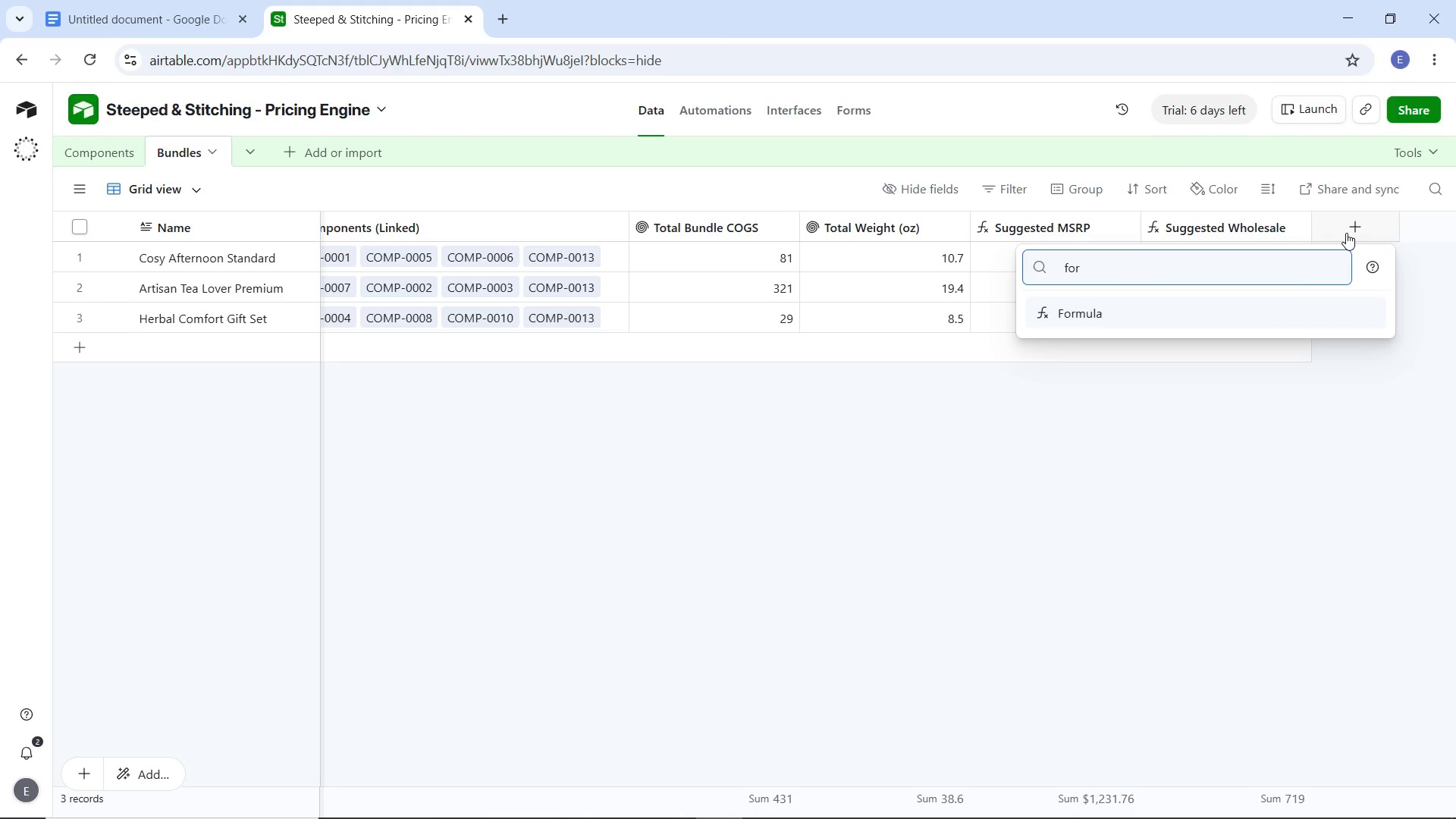 
key(Enter)
 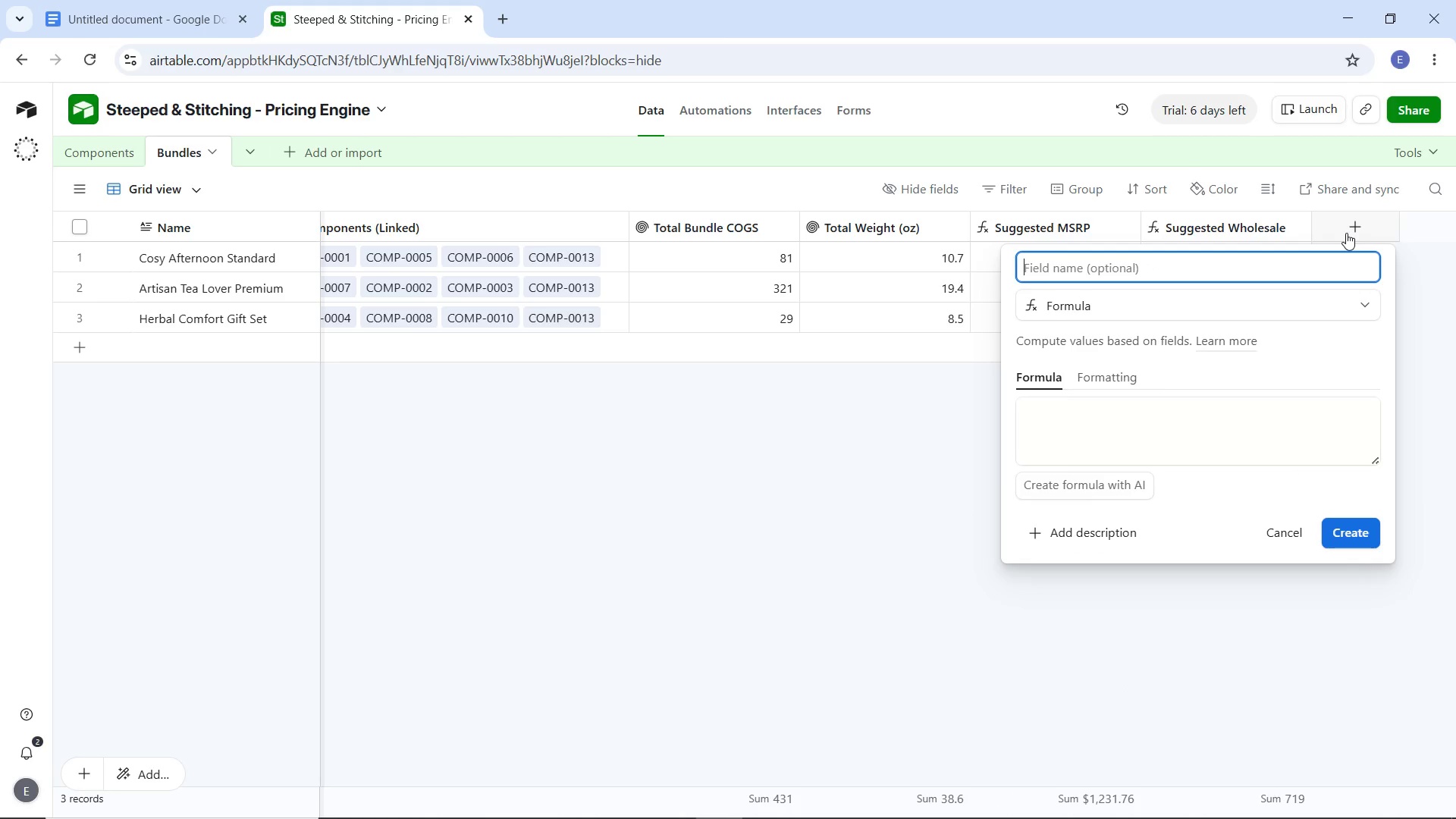 
type(Net Profit ())
 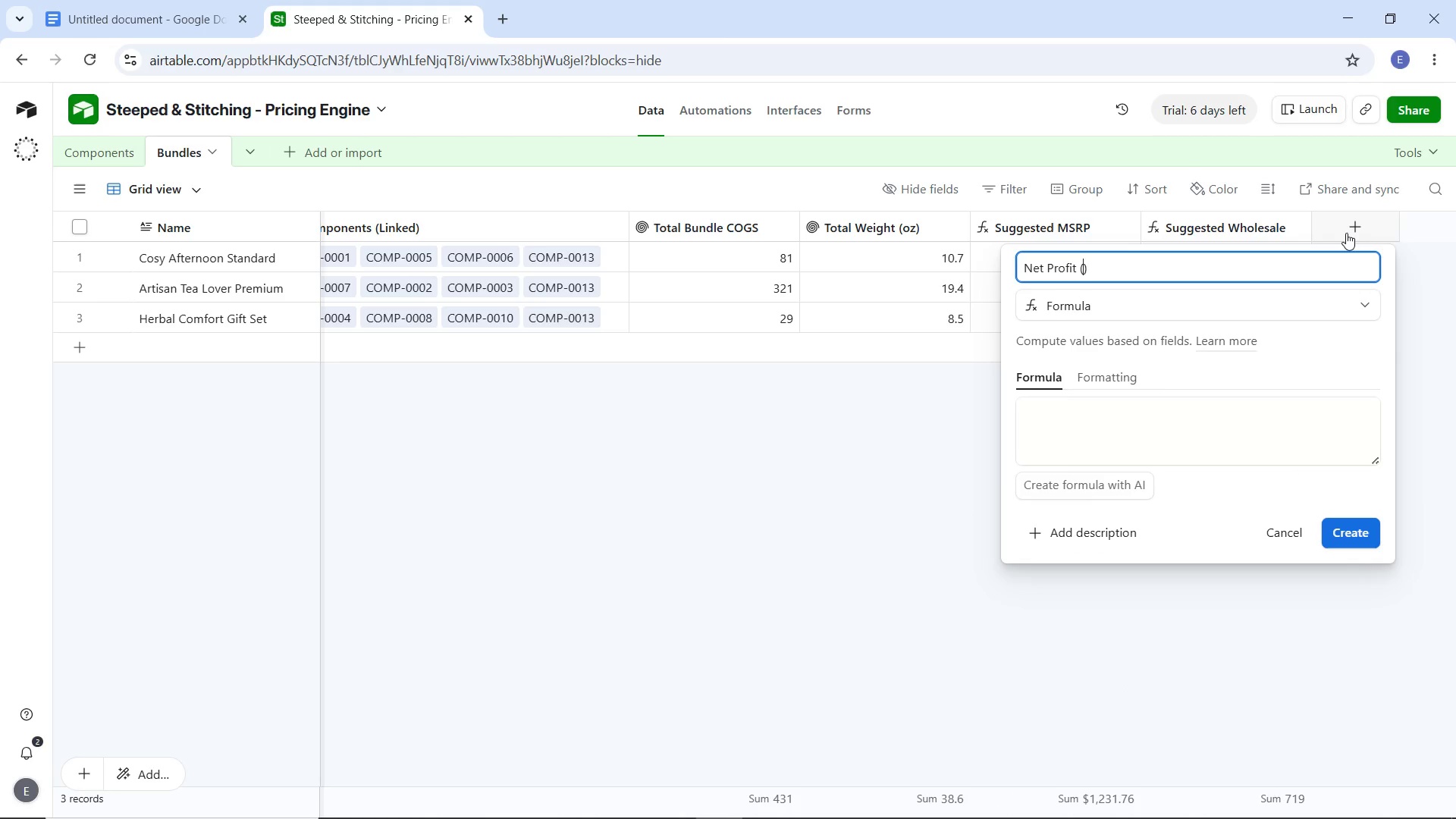 
key(ArrowLeft)
 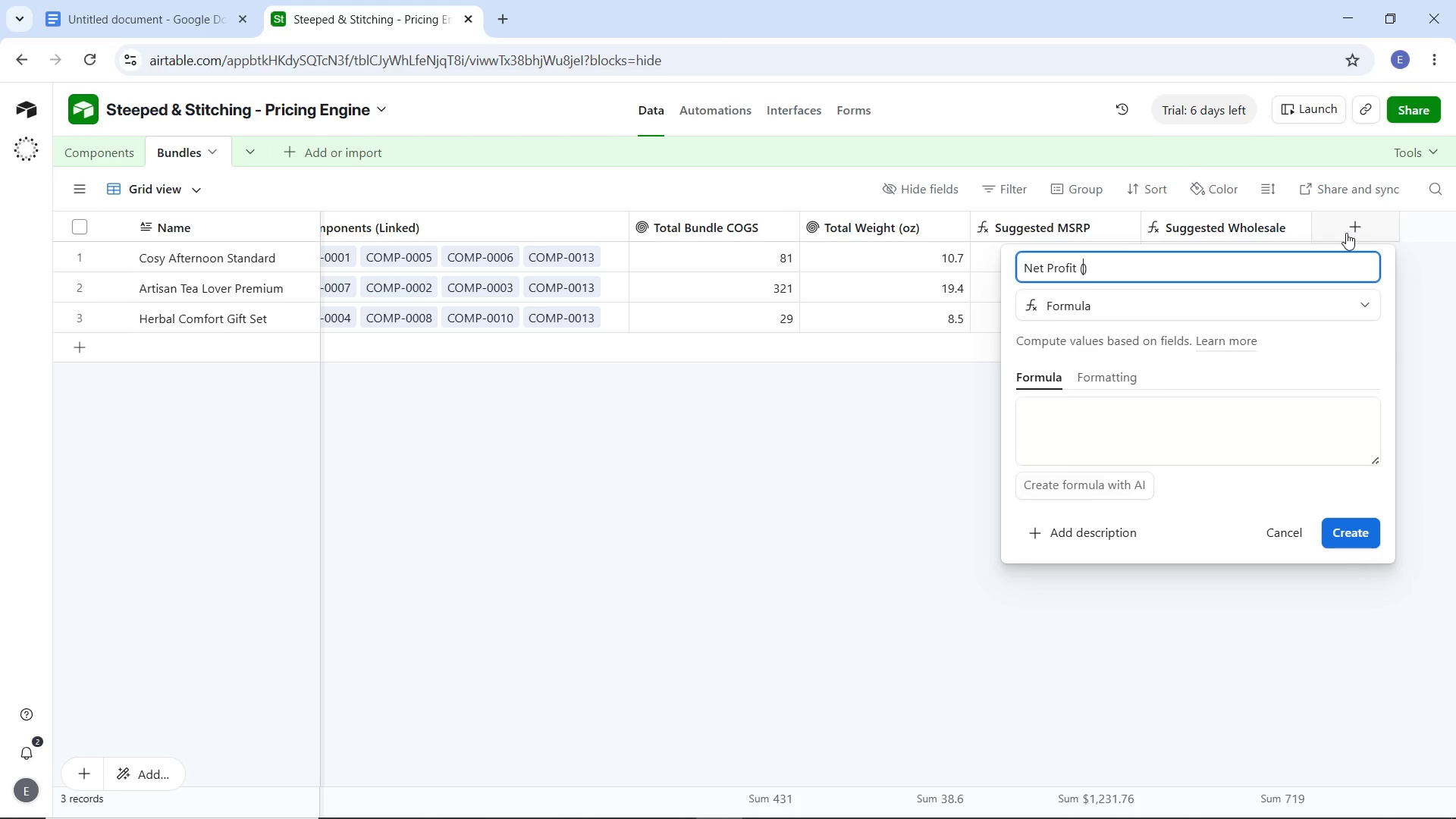 
type(Retail)
 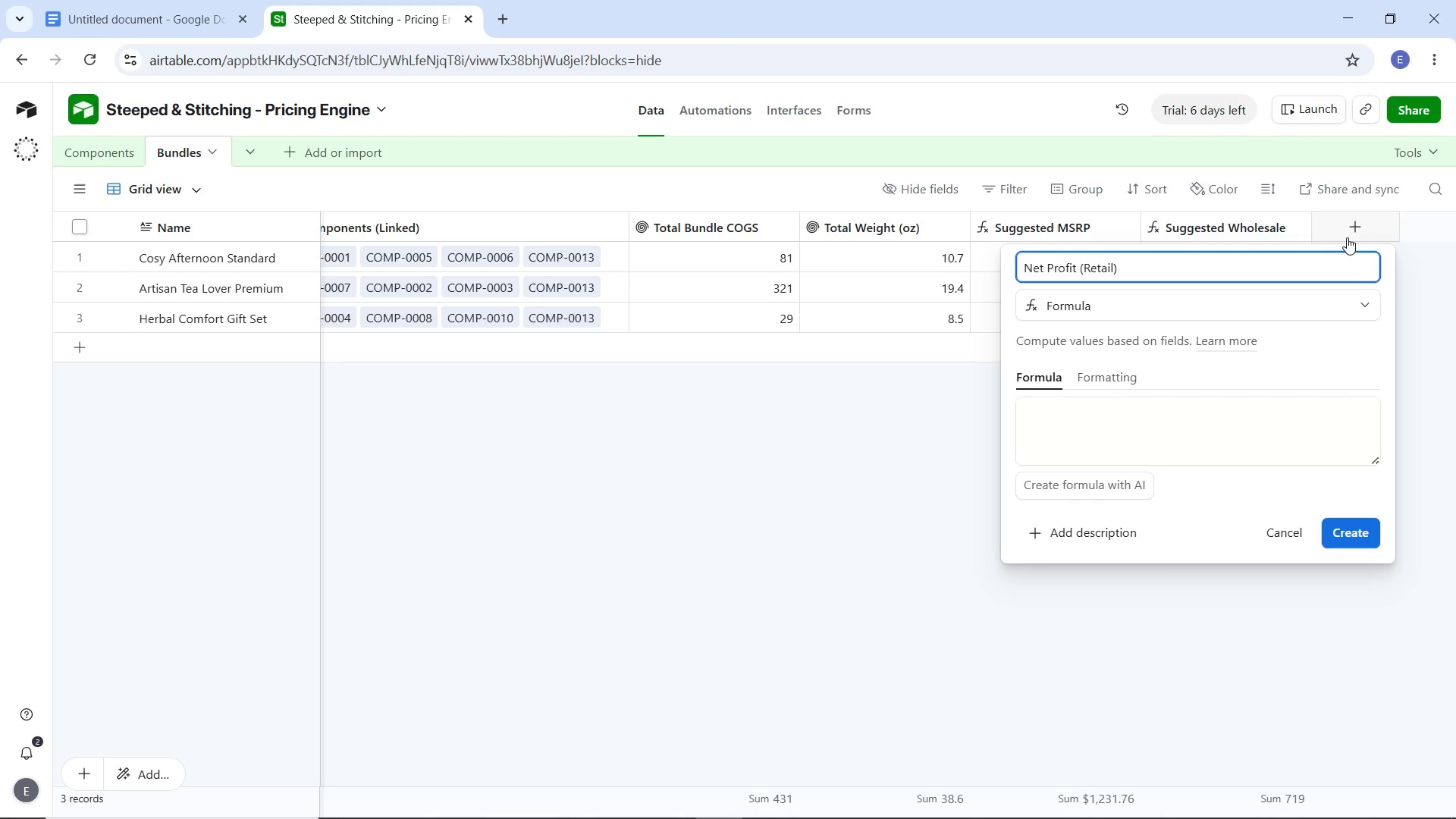 
key(Tab)
 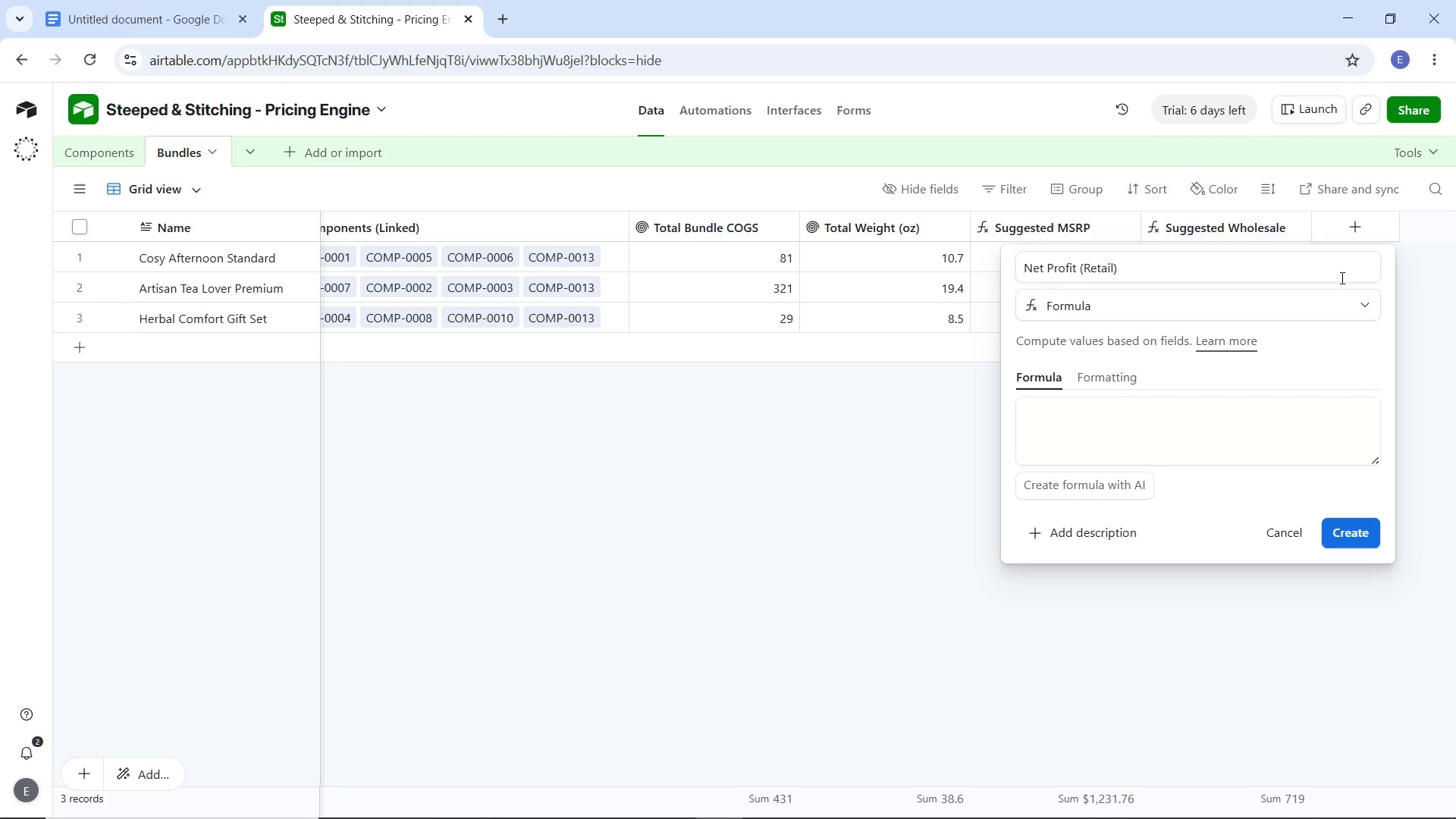 
key(Tab)
 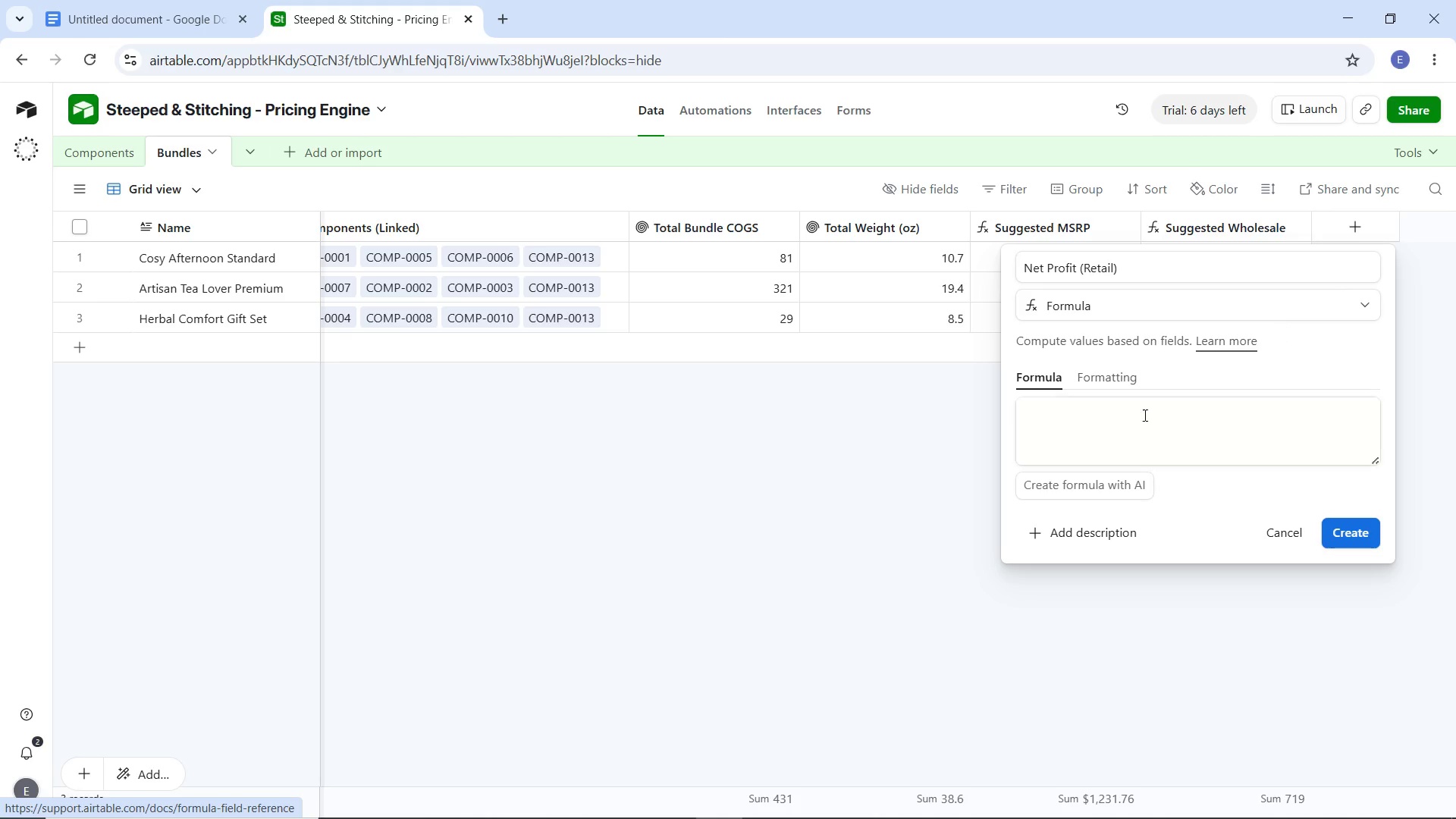 
key(Tab)
 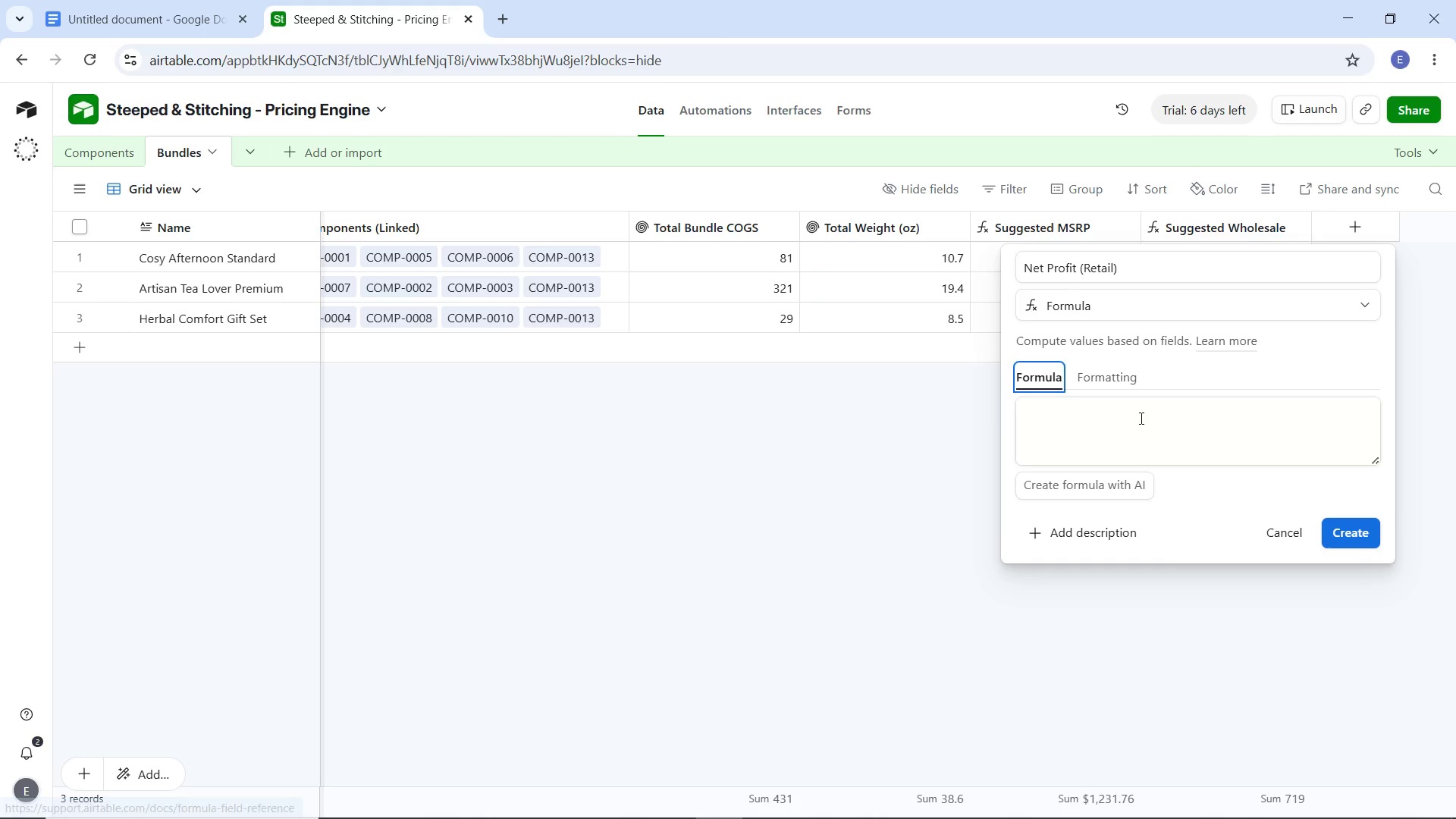 
key(Tab)
 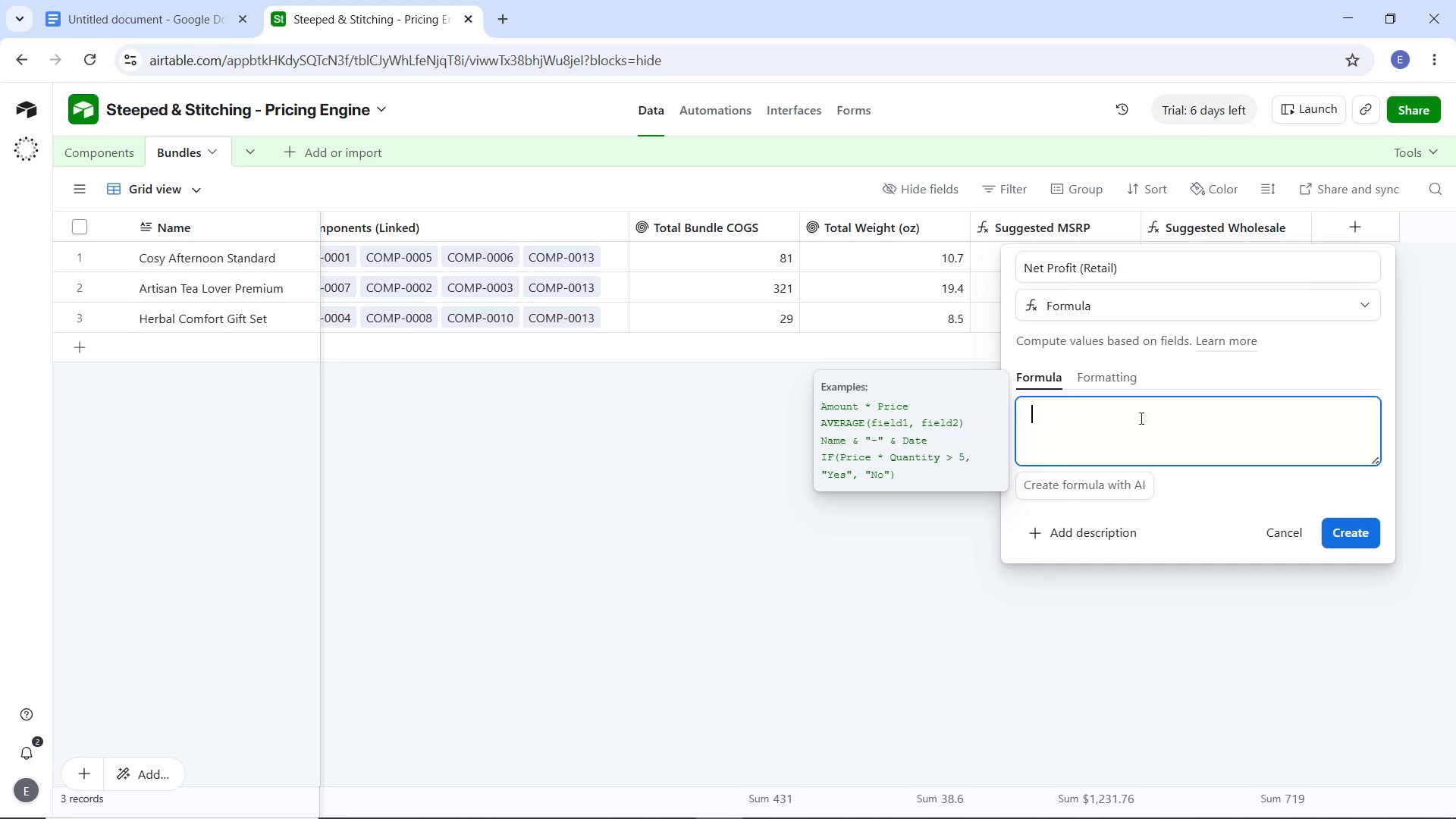 
hold_key(key=ShiftLeft, duration=1.5)
 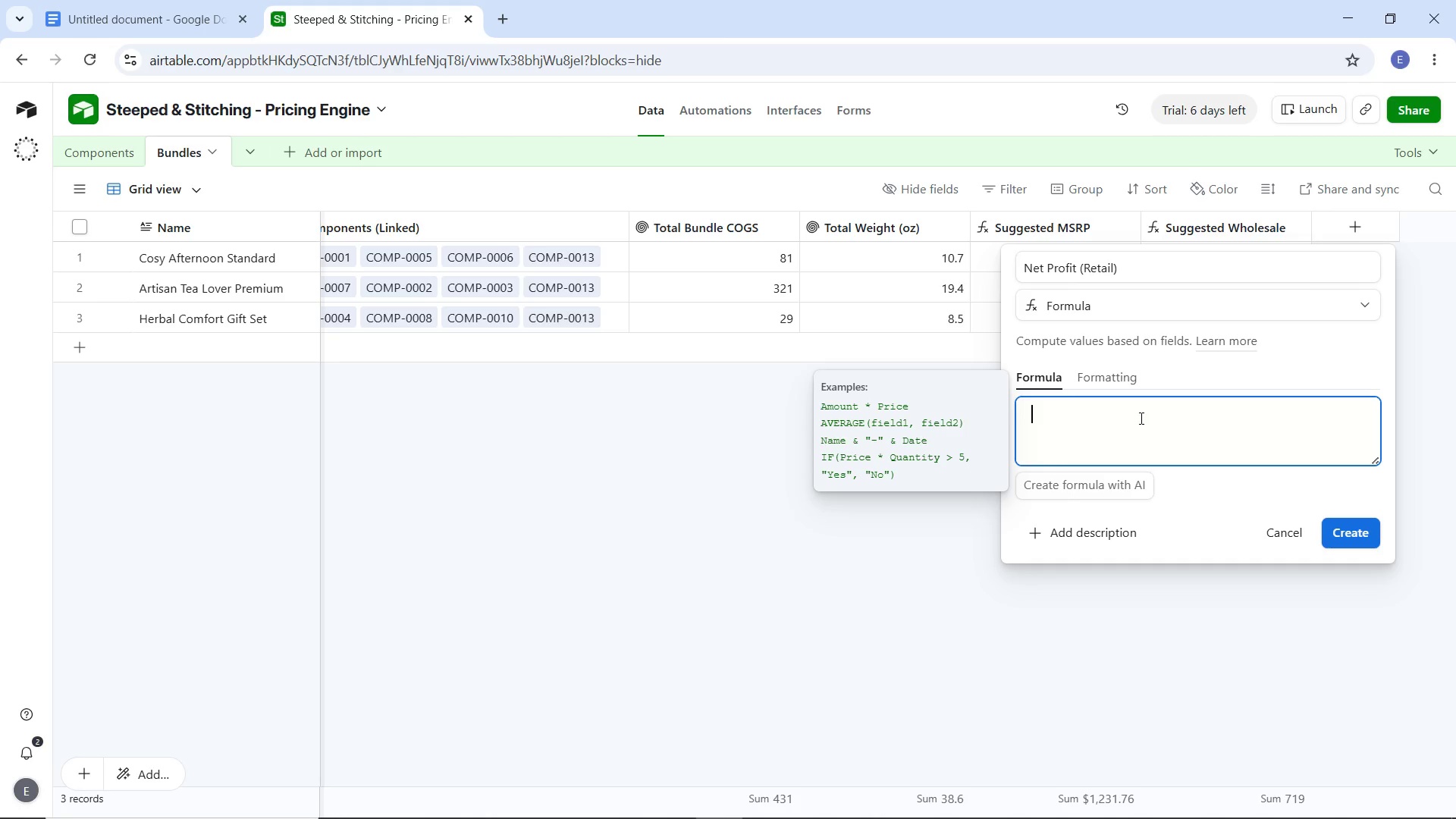 
key(Shift+BracketLeft)
 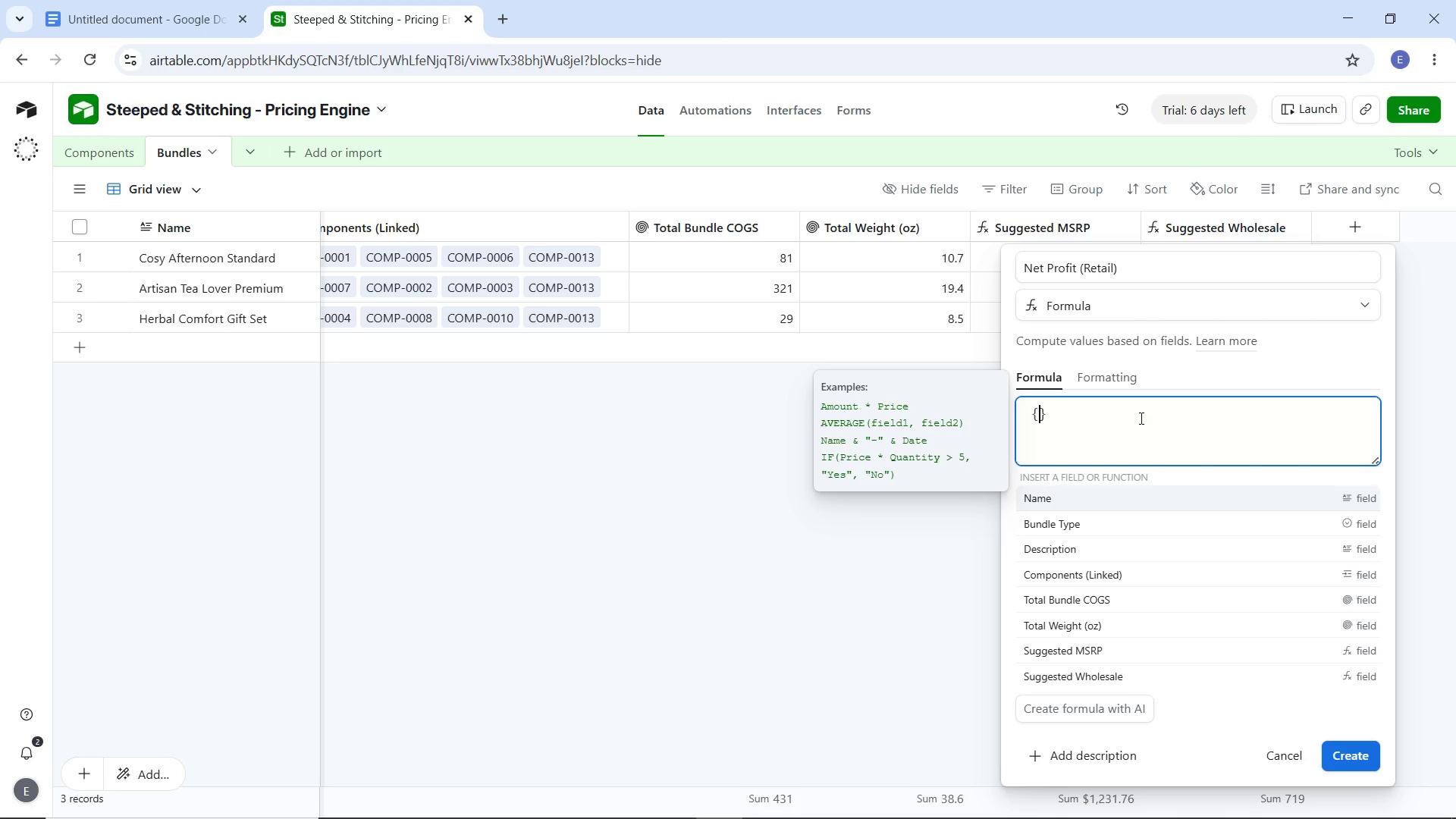 
key(Shift+S)
 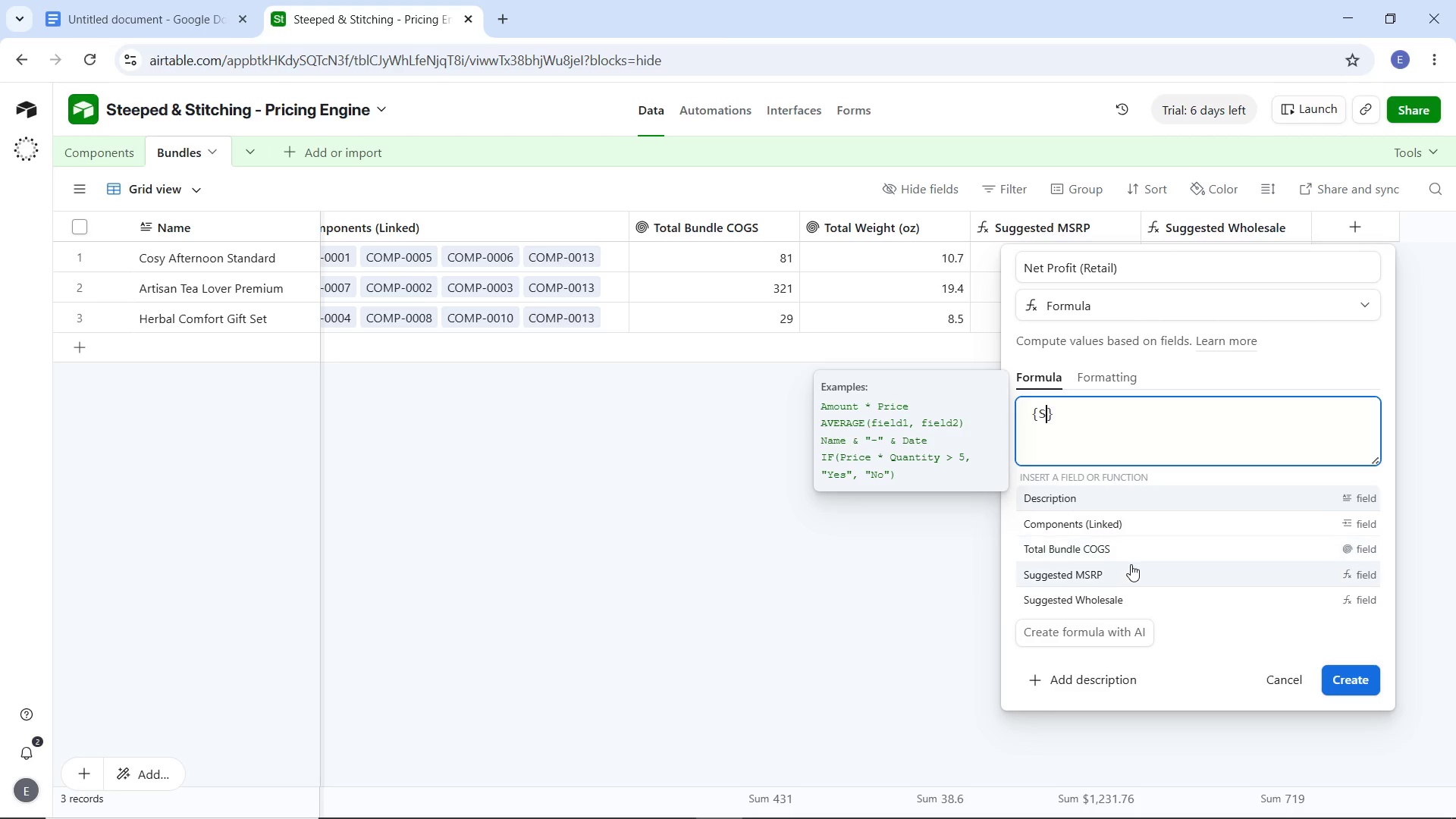 
left_click([1129, 569])
 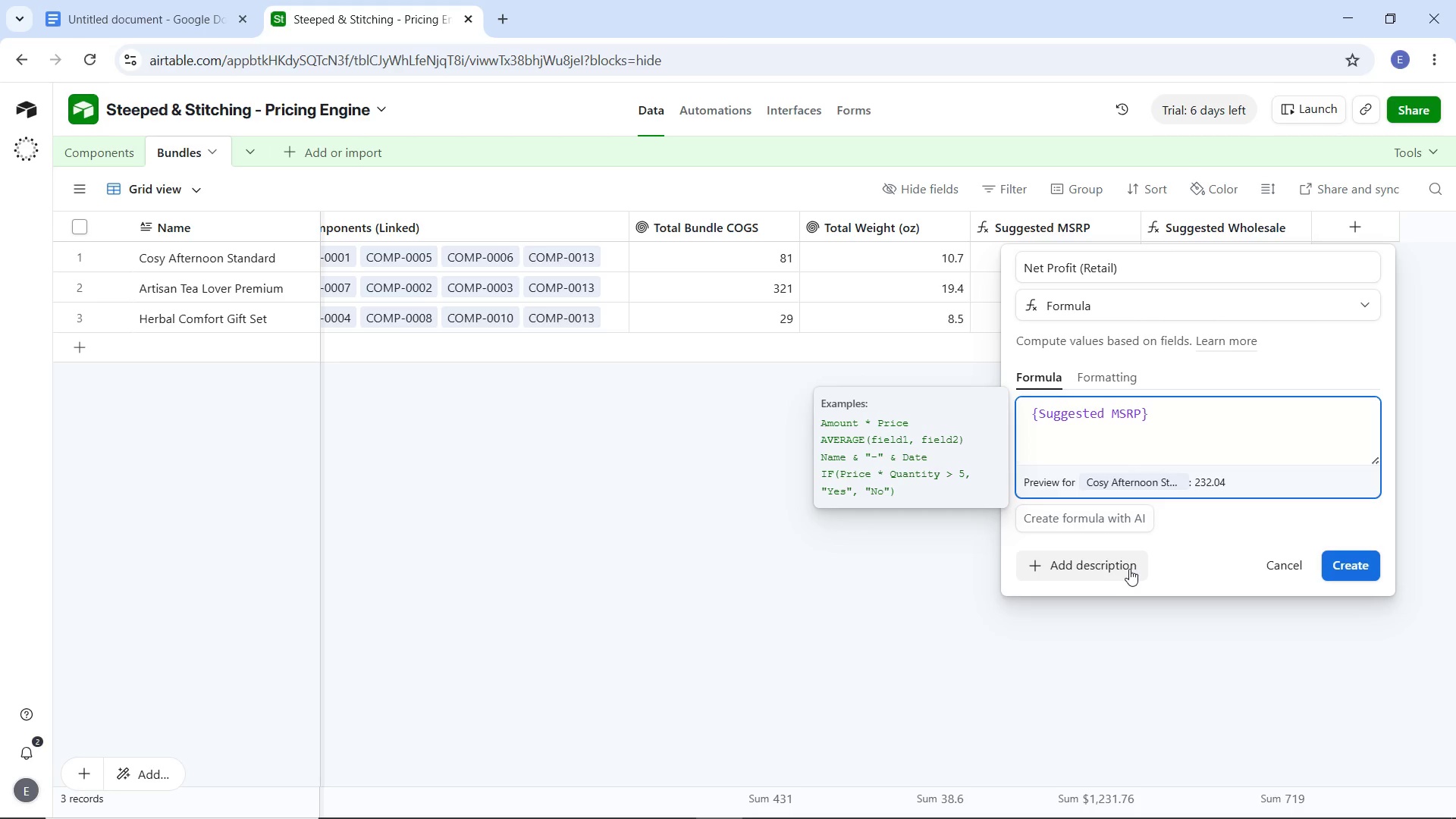 
key(Space)
 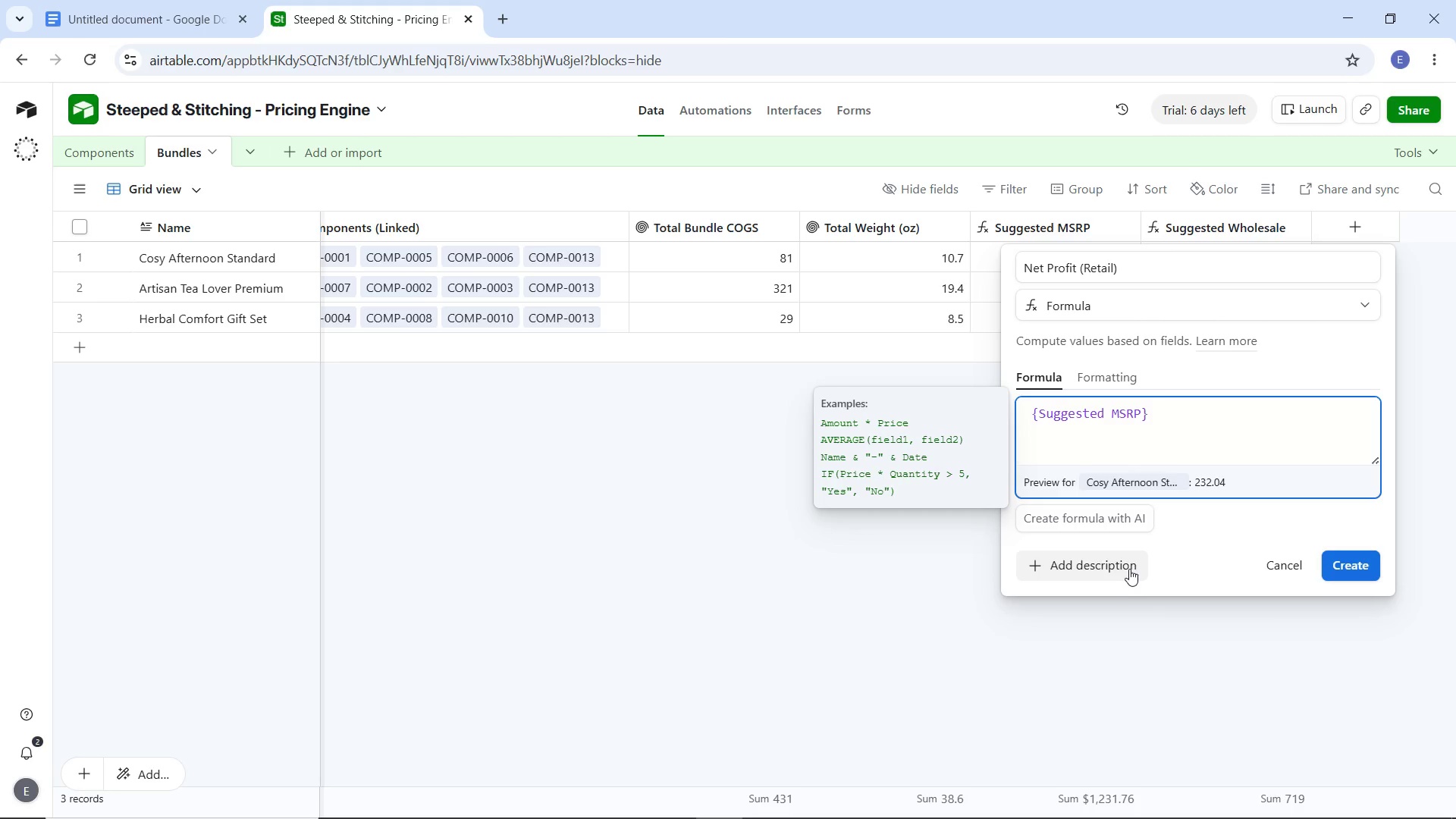 
key(Minus)
 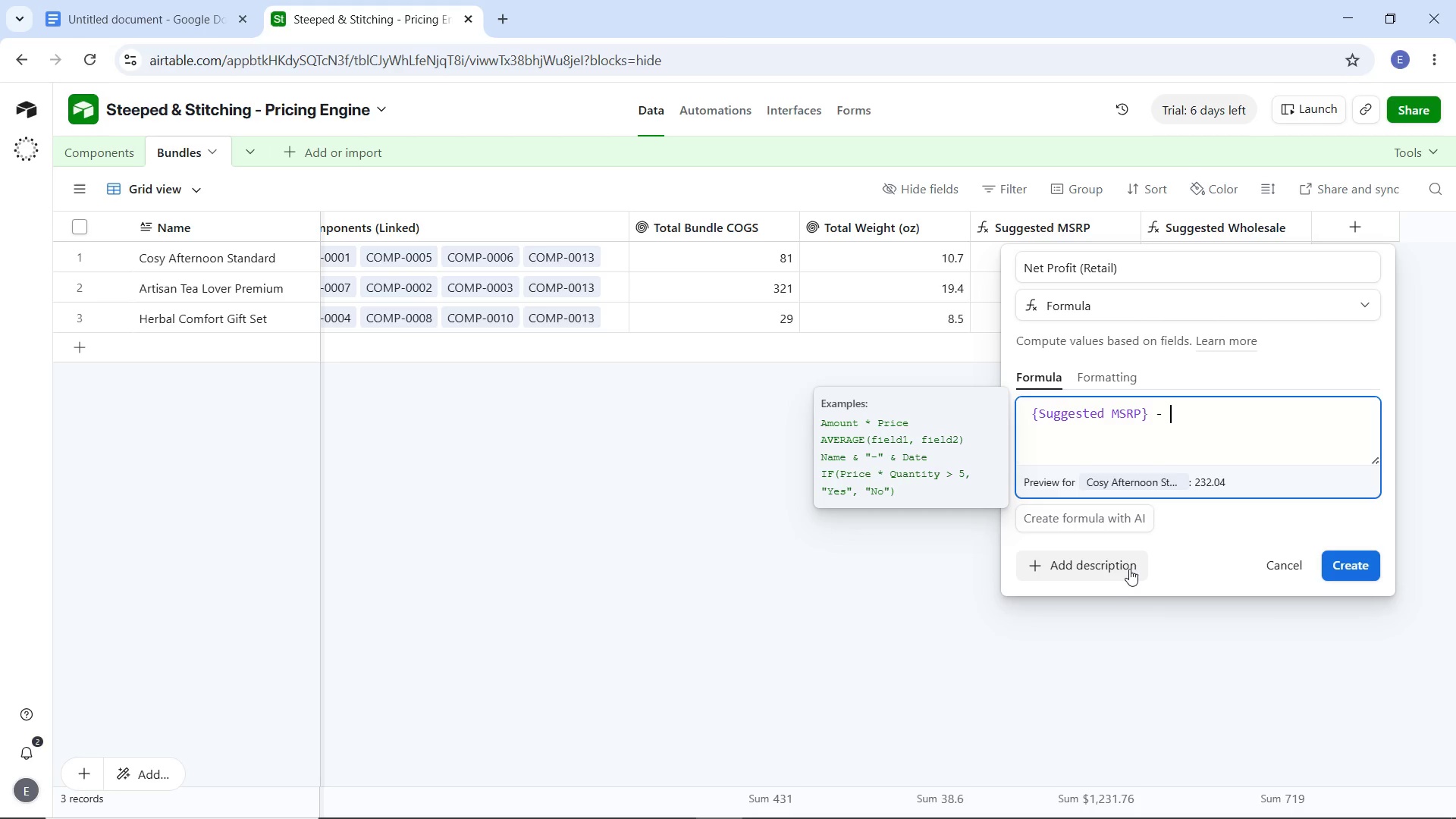 
key(Space)
 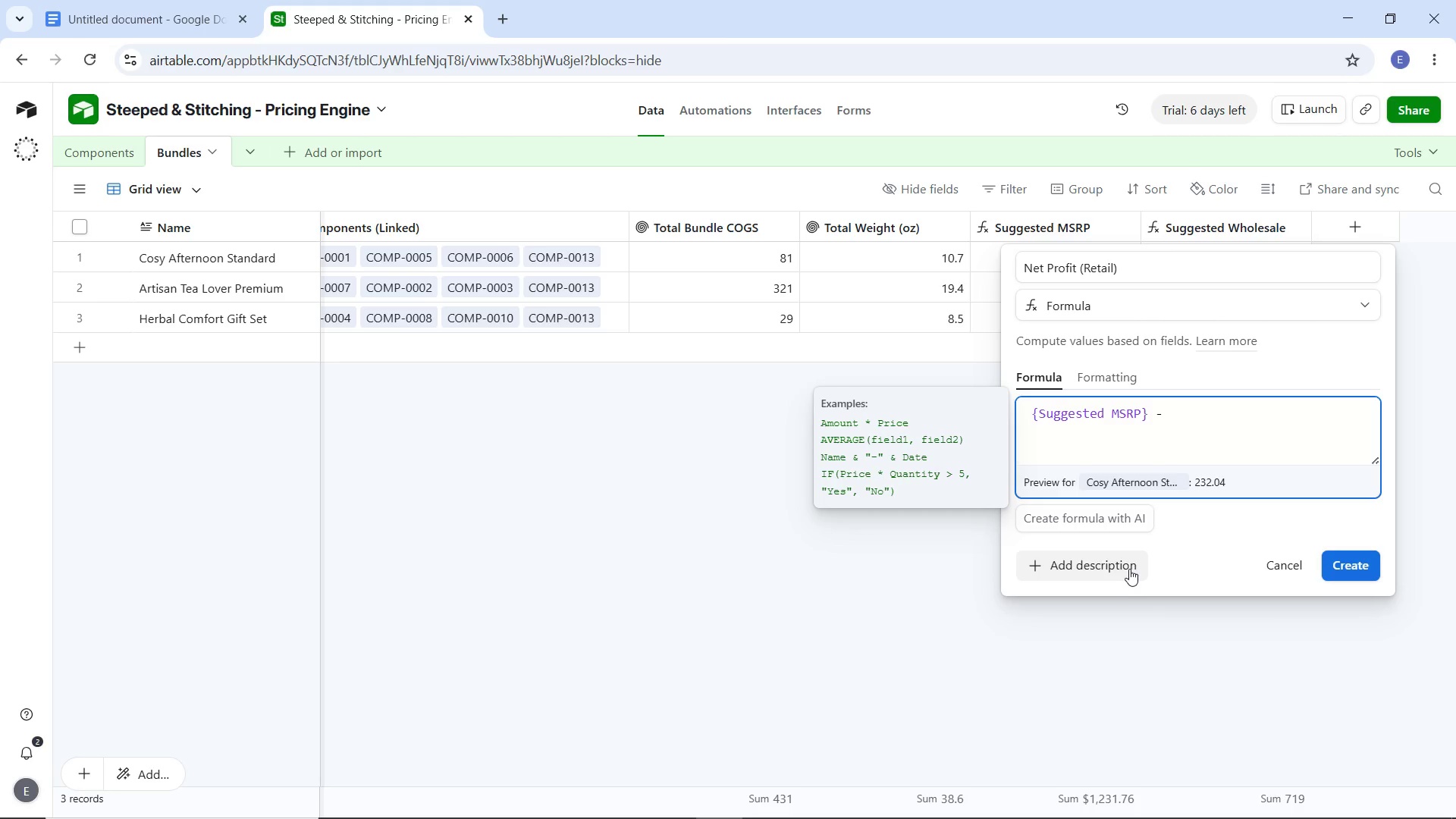 
key(Shift+BracketLeft)
 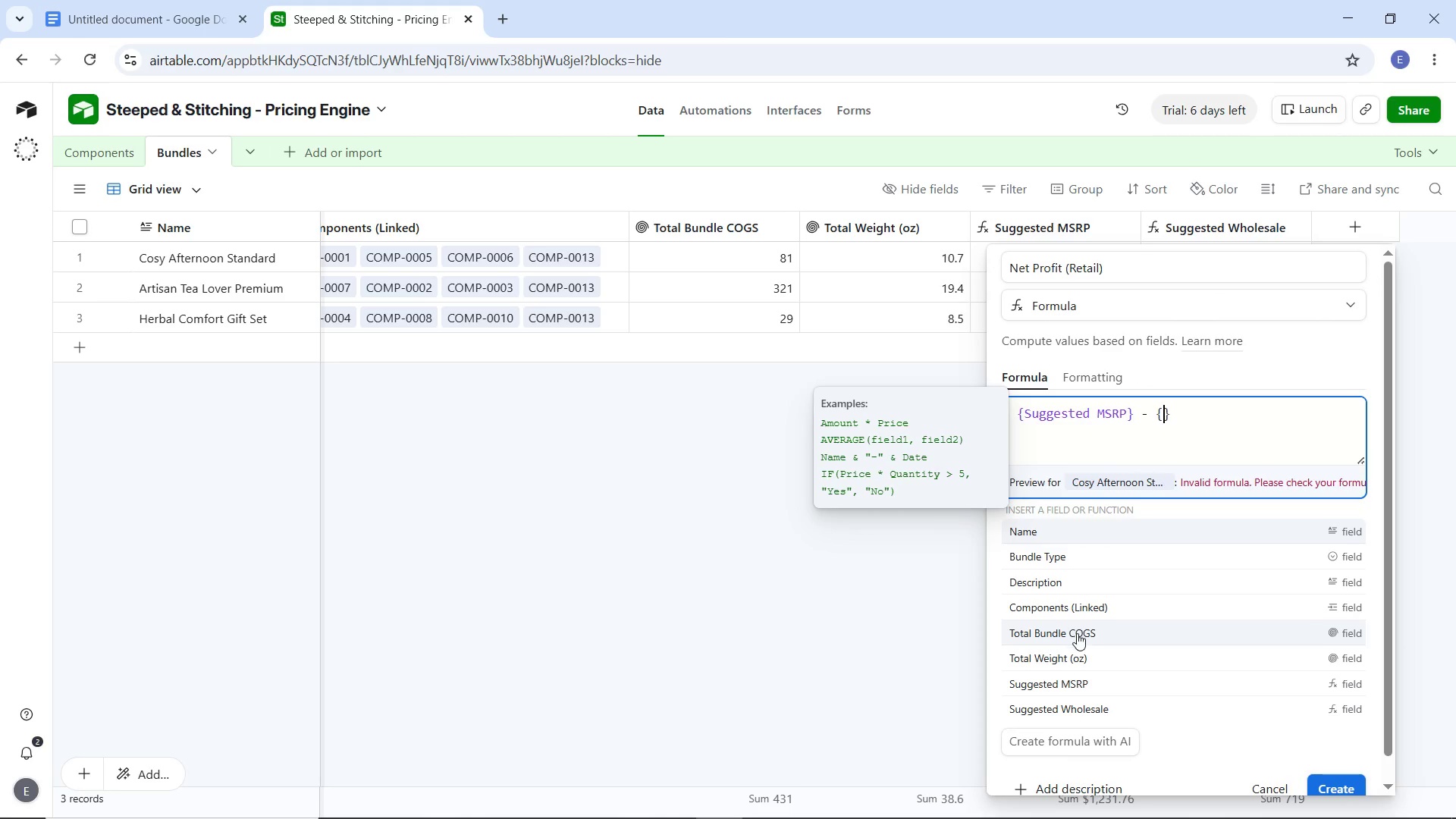 
left_click([1077, 633])
 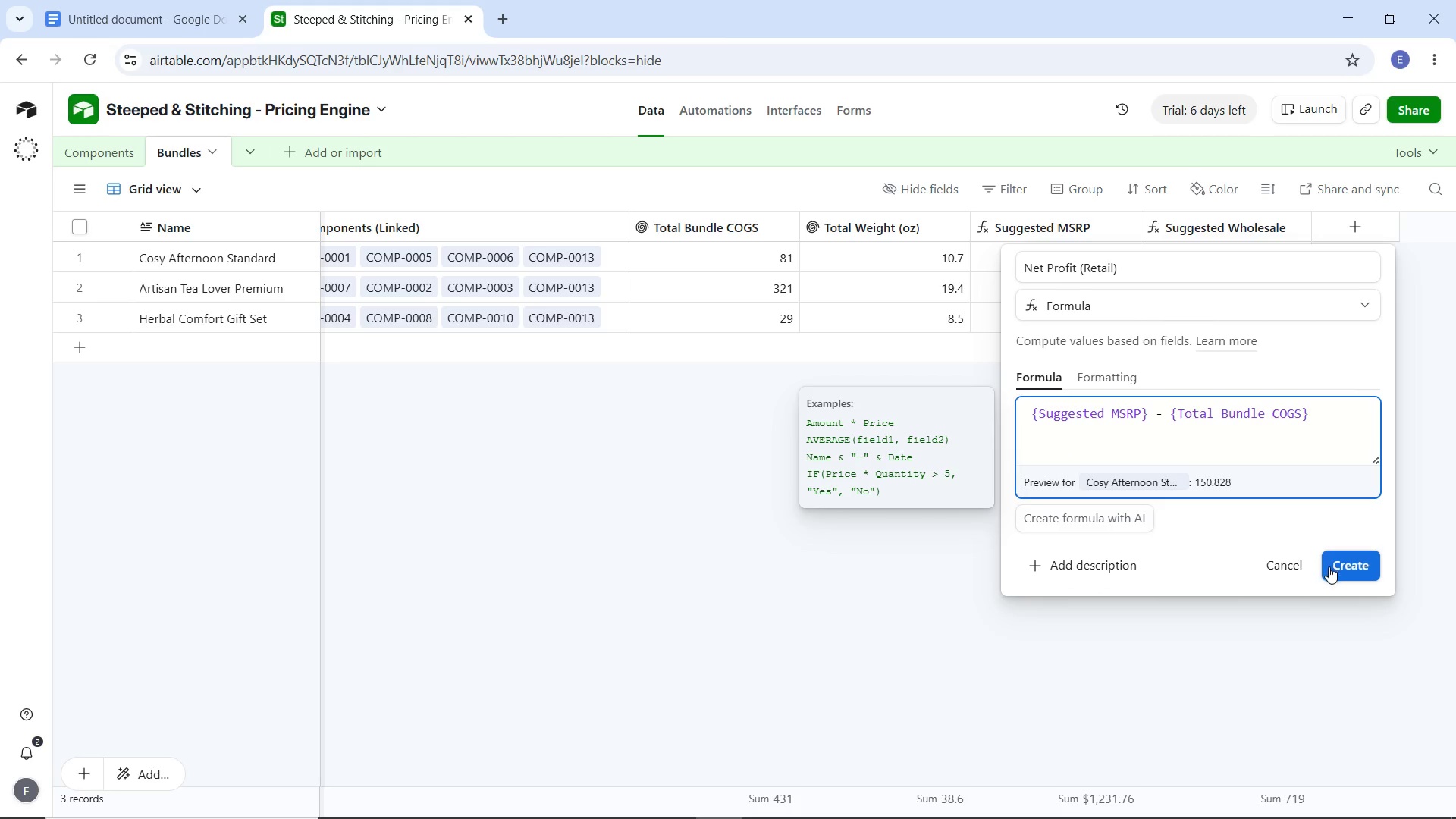 
left_click([1345, 566])
 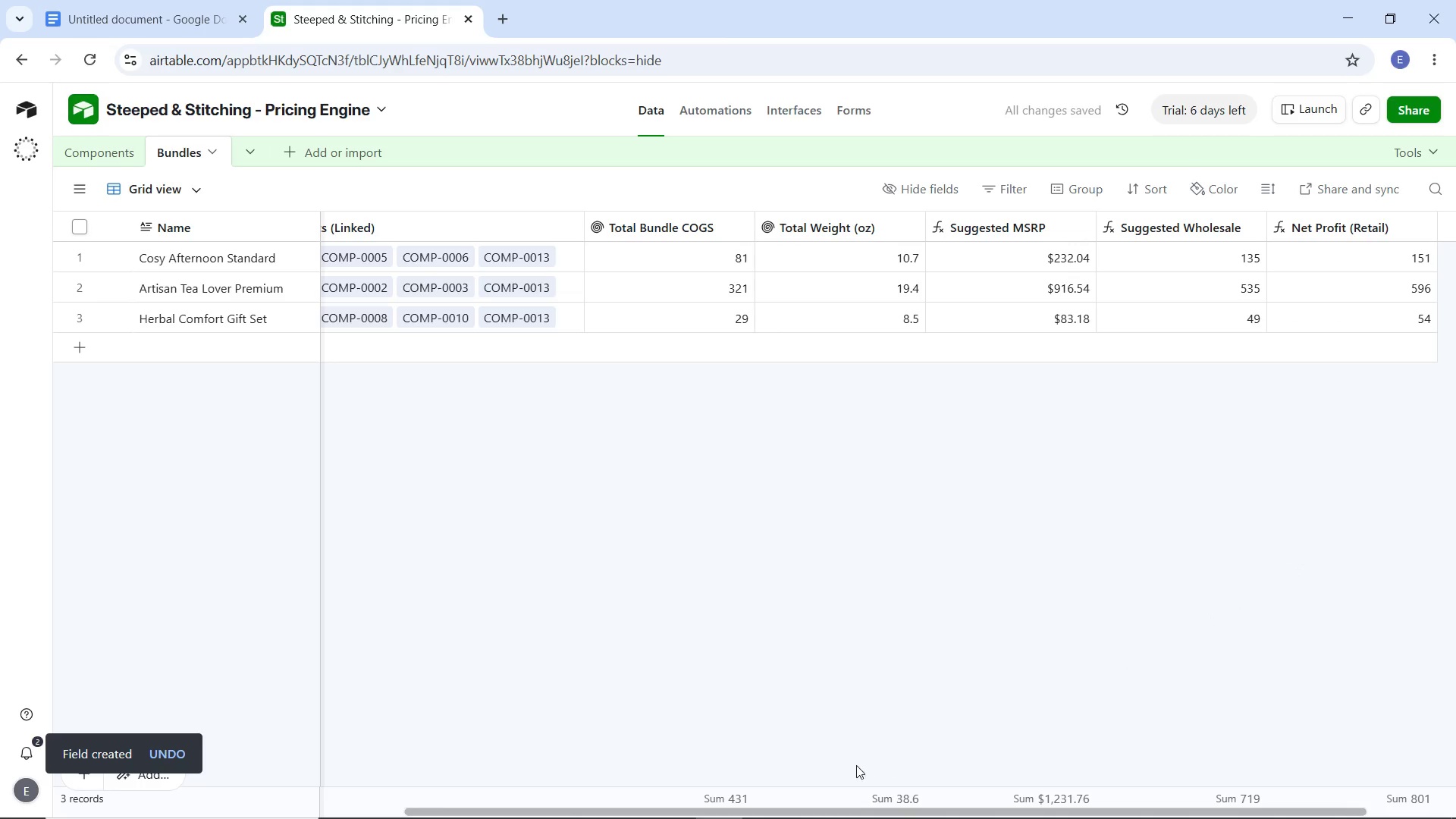 
left_click_drag(start_coordinate=[865, 808], to_coordinate=[1050, 812])
 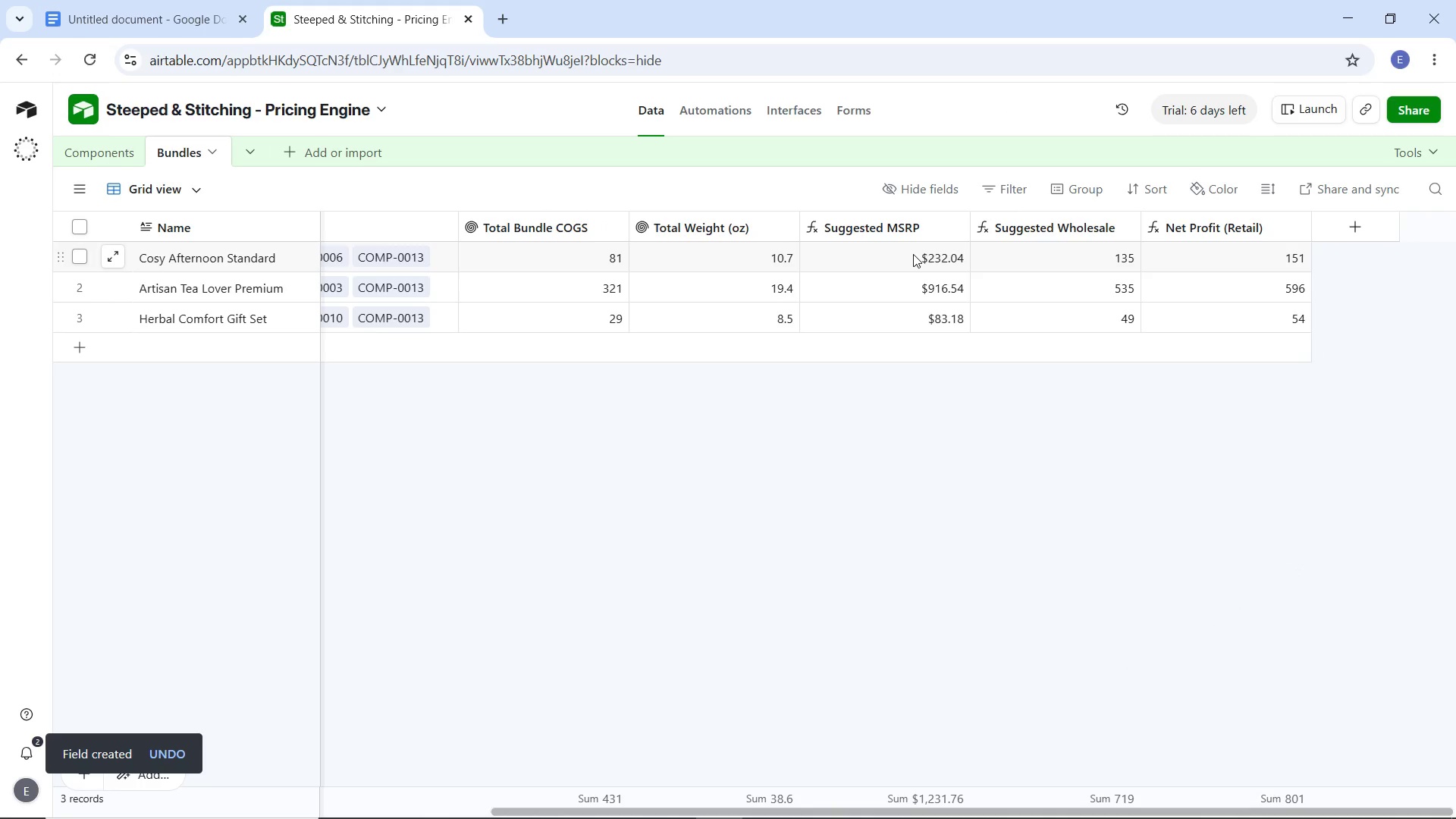 
wait(9.48)
 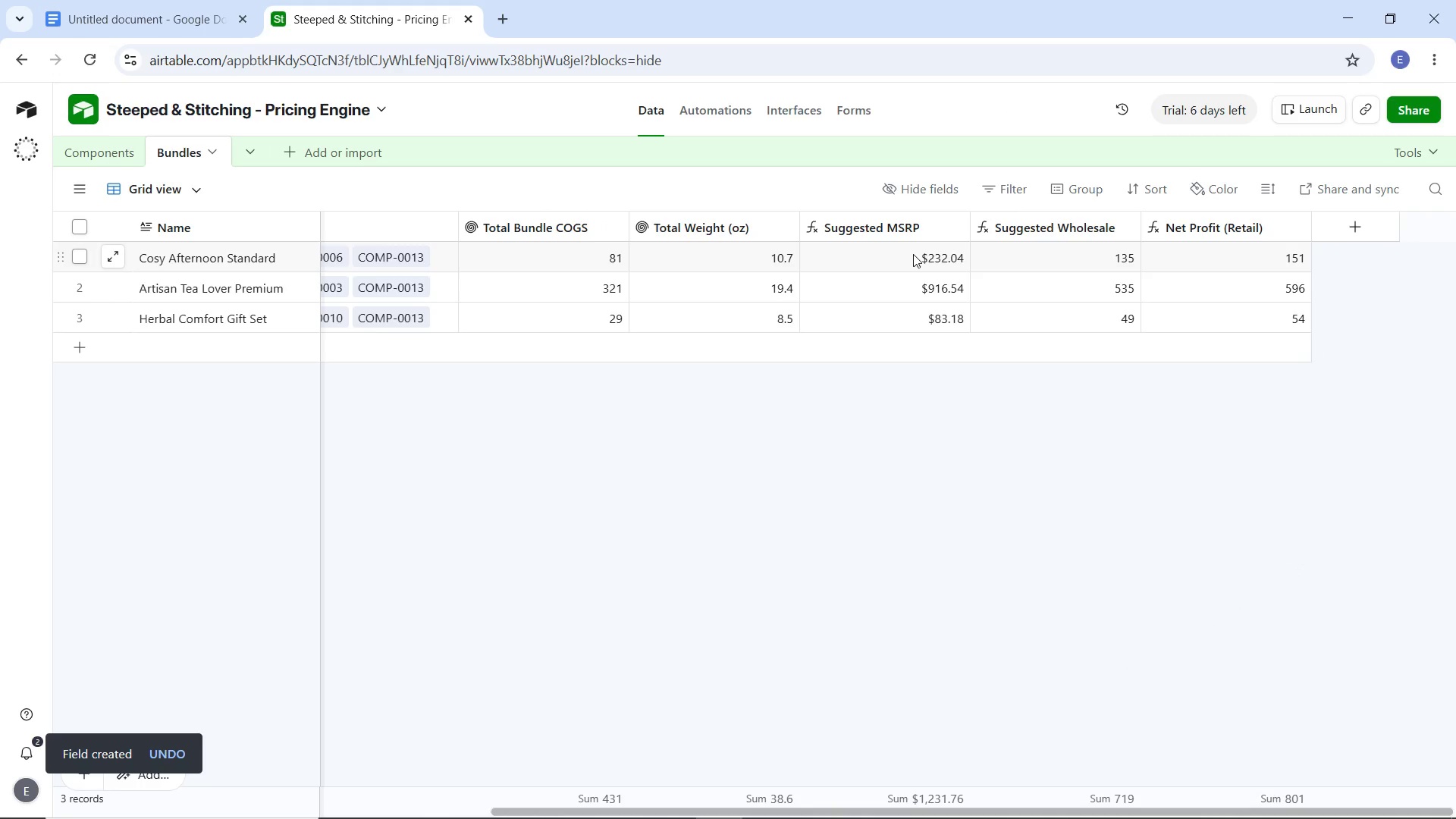 
left_click([1340, 240])
 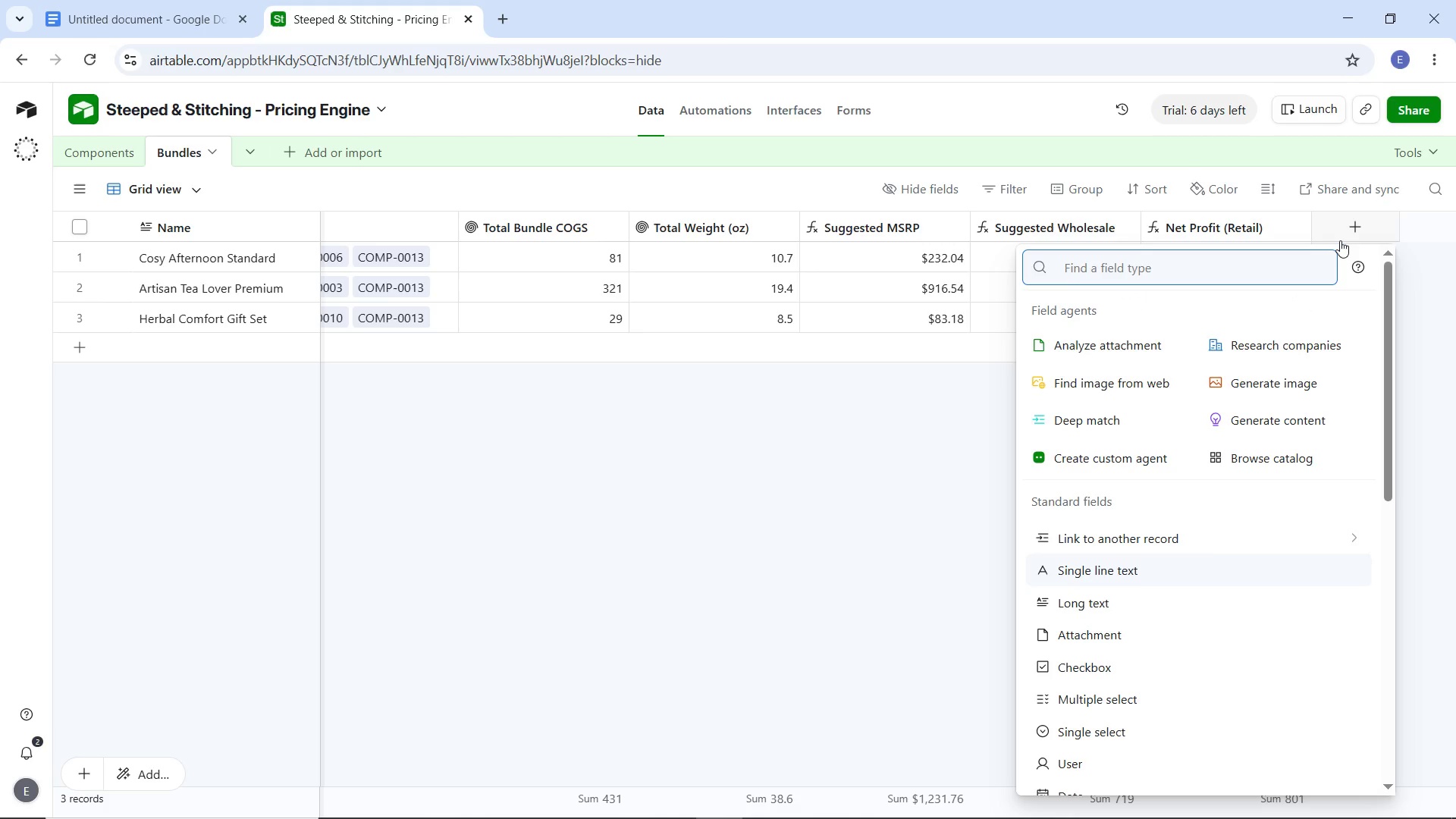 
type(form)
 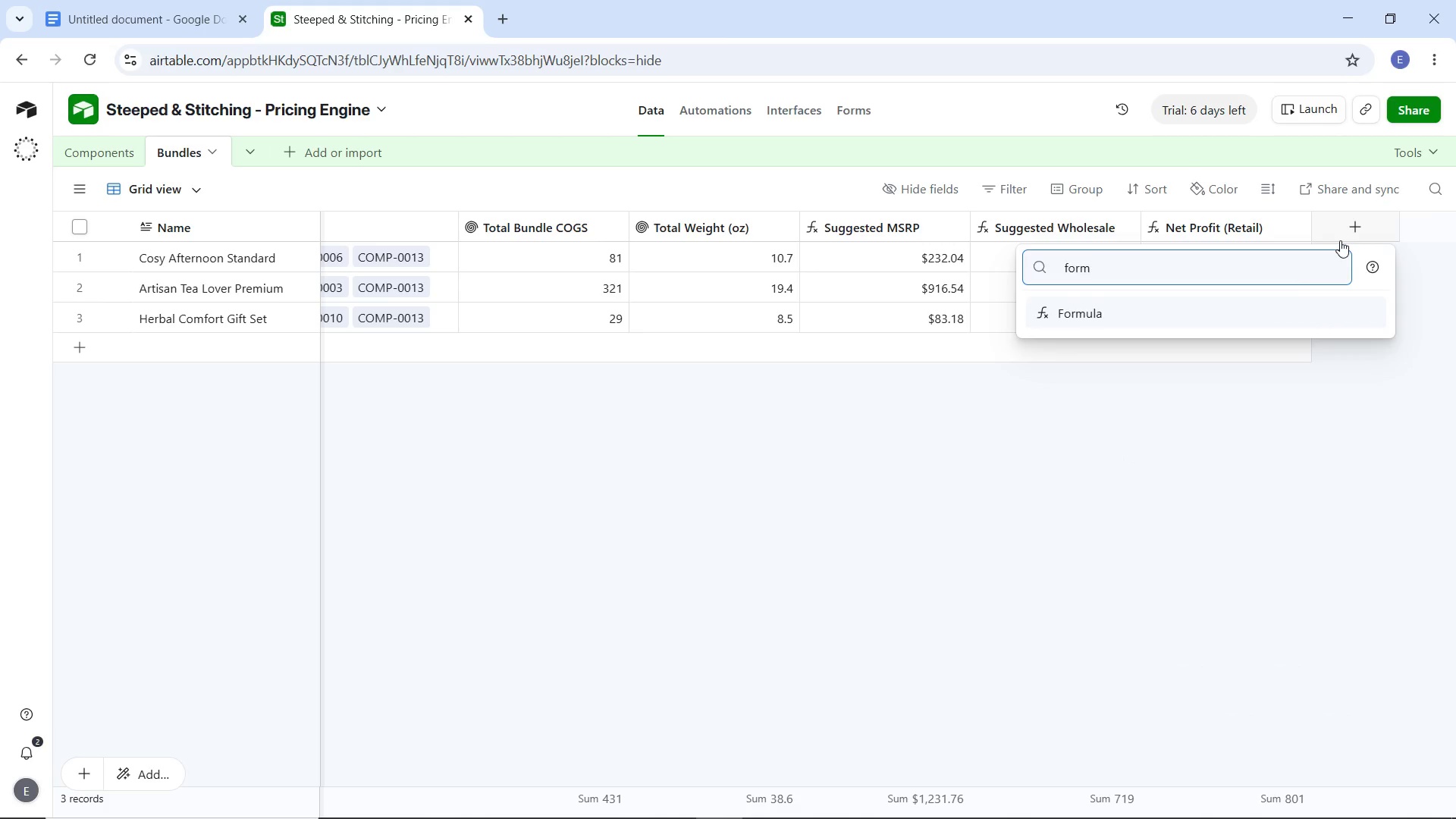 
key(Enter)
 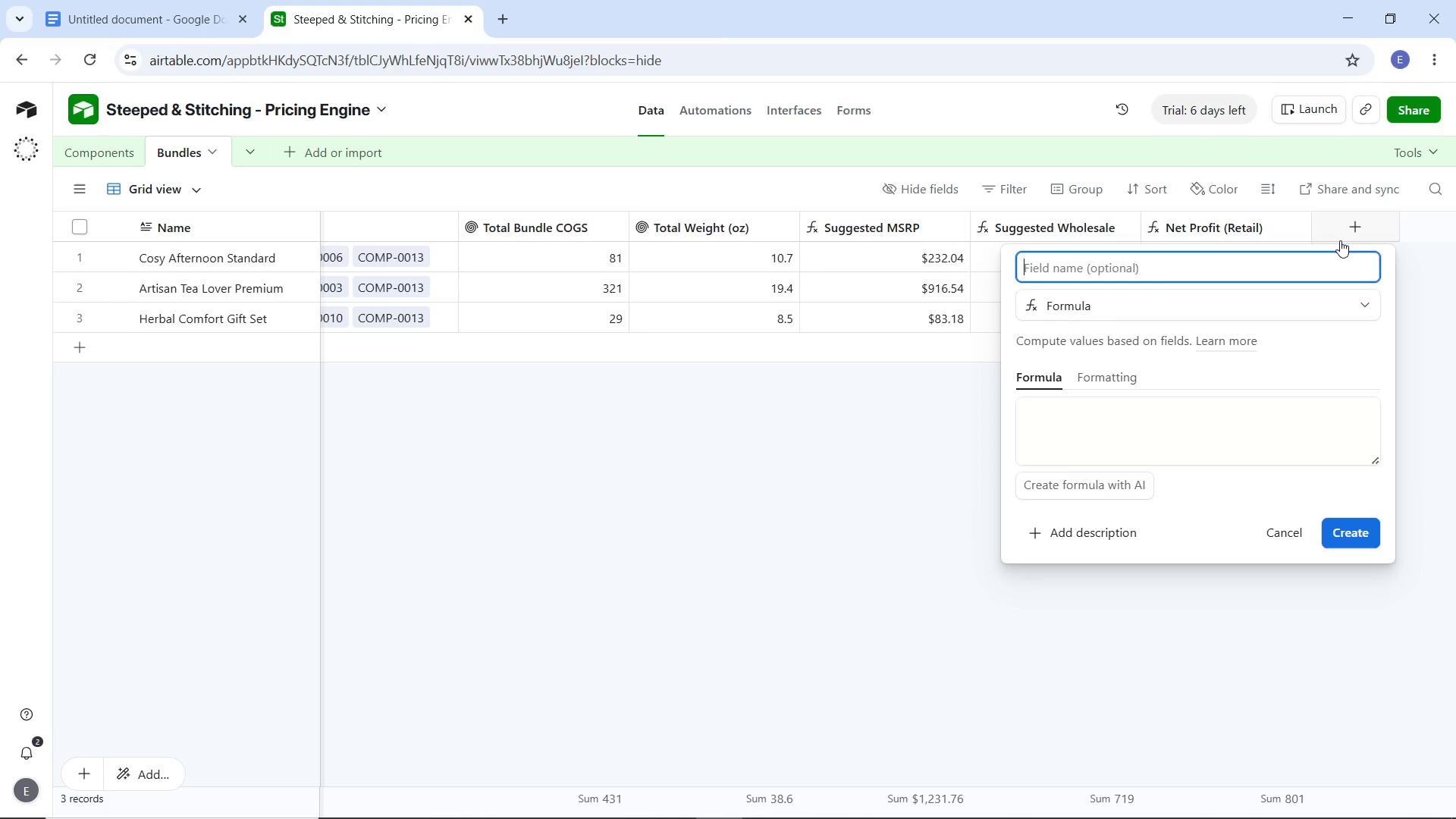 
hold_key(key=CapsLock, duration=1.11)
 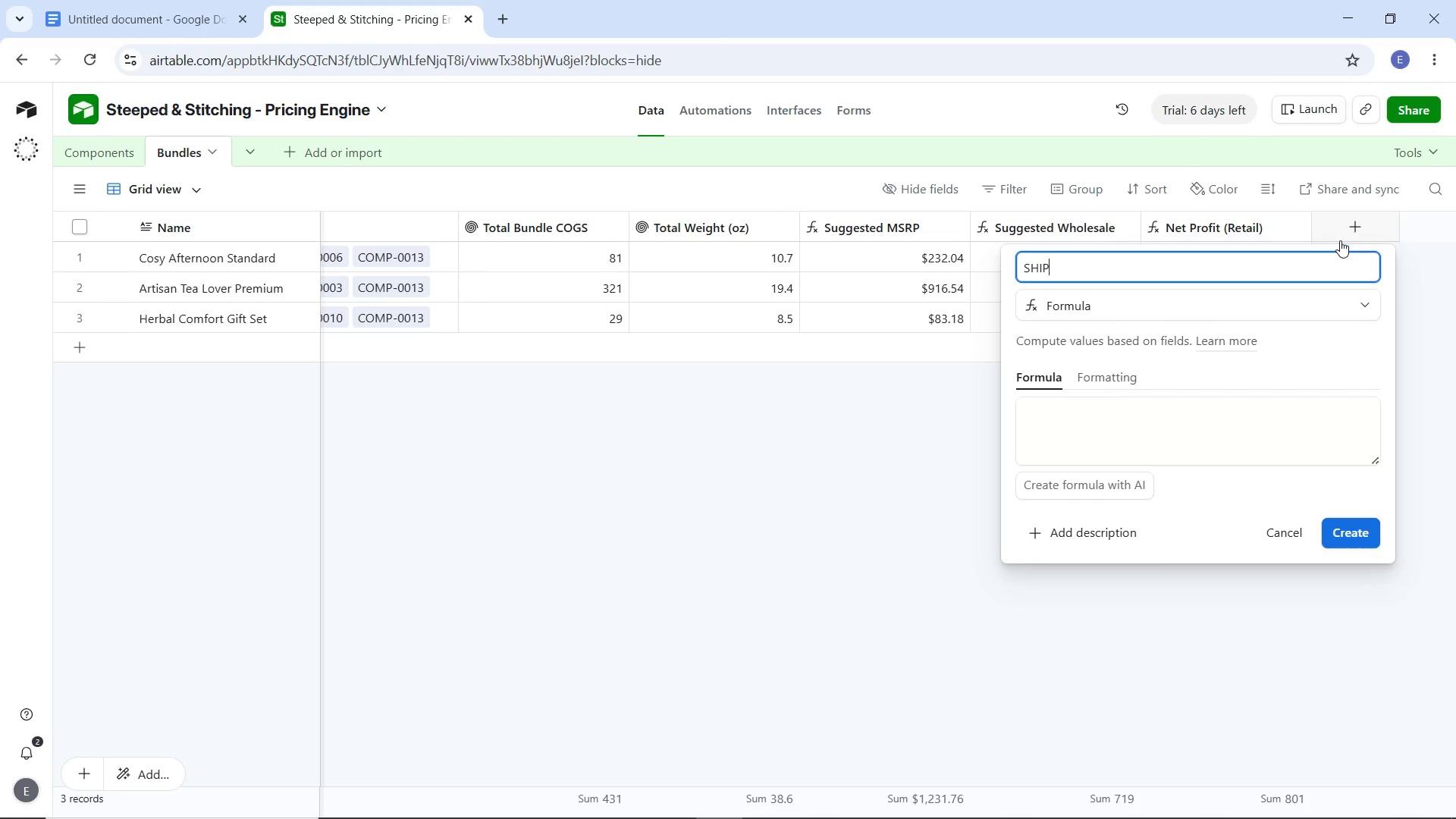 
type(SHIPP)
key(Backspace)
key(Backspace)
key(Backspace)
key(Backspace)
type(hii)
key(Backspace)
type(ping Bra)
key(Backspace)
key(Backspace)
key(Backspace)
key(Backspace)
key(Backspace)
key(Backspace)
key(Backspace)
type(ping Bracket)
 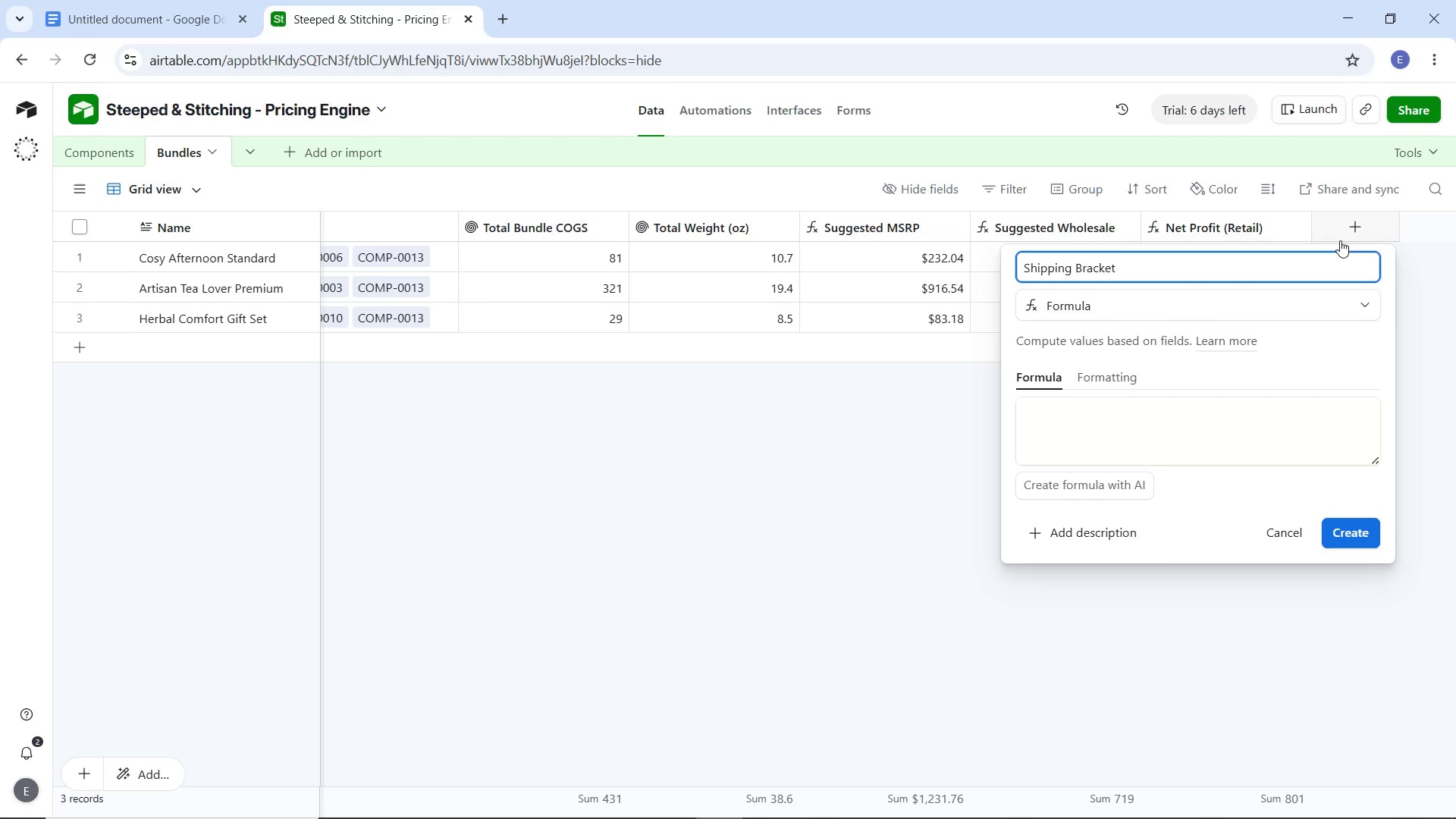 
wait(15.53)
 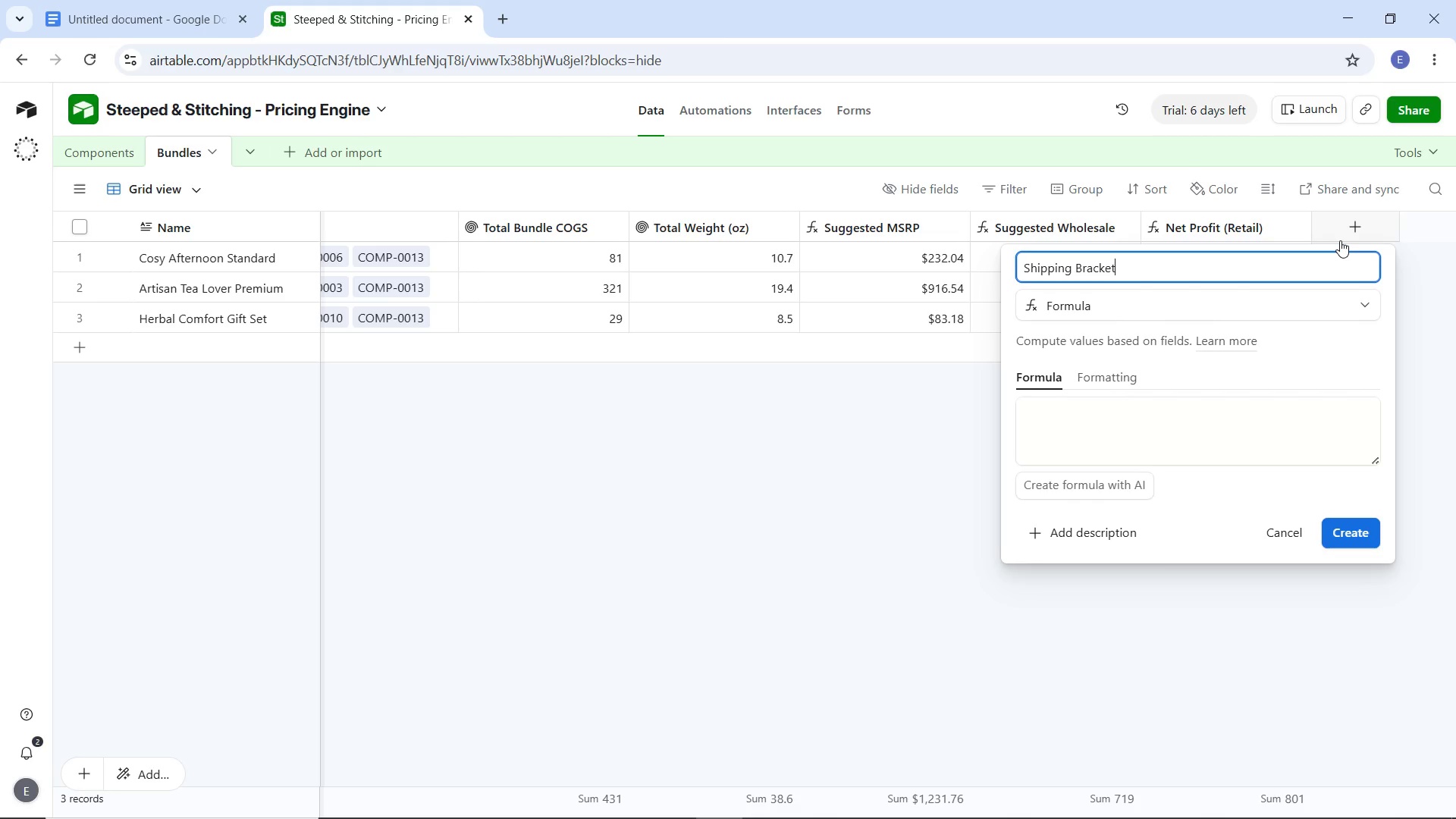 
left_click([1182, 419])
 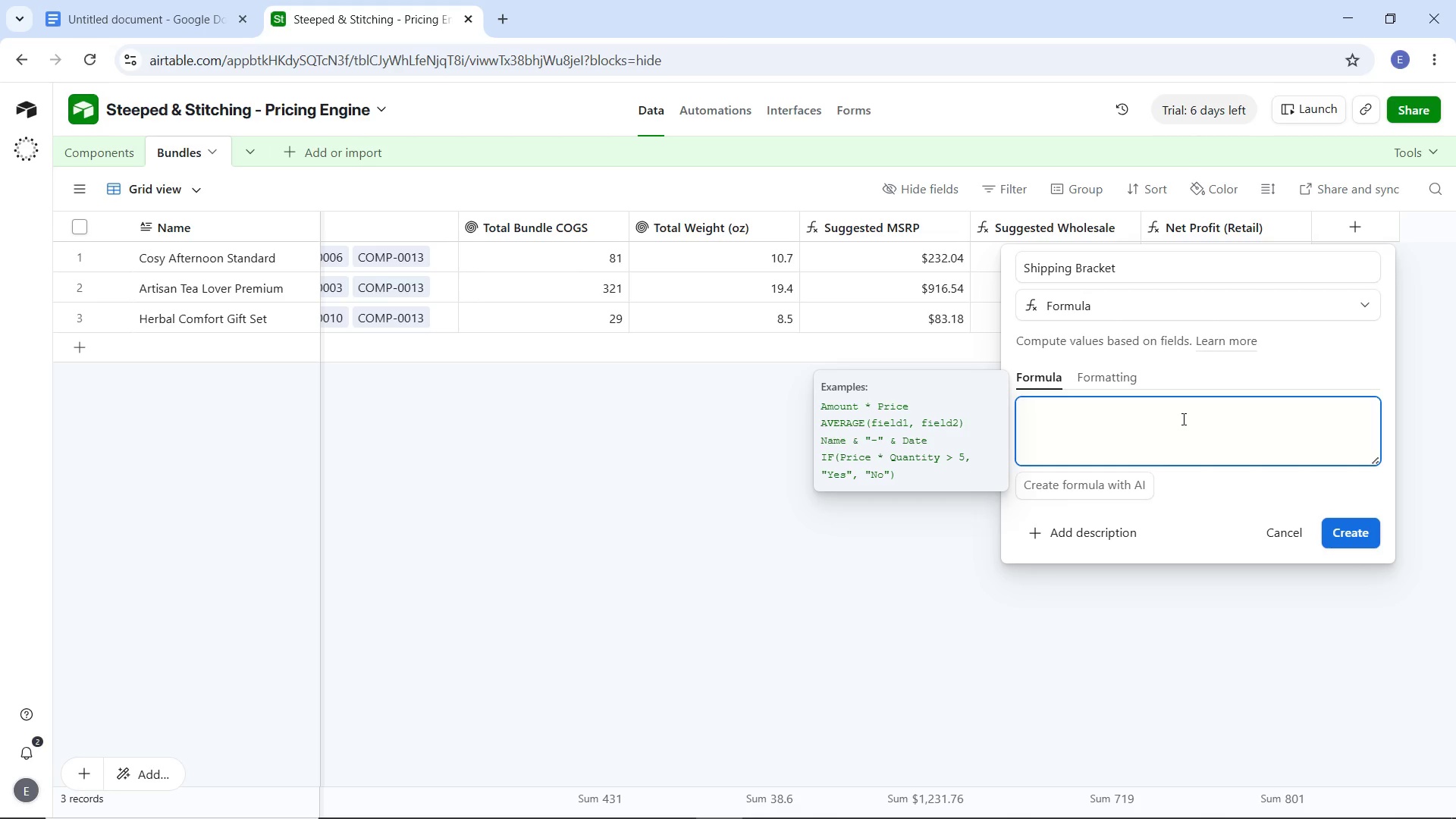 
wait(43.55)
 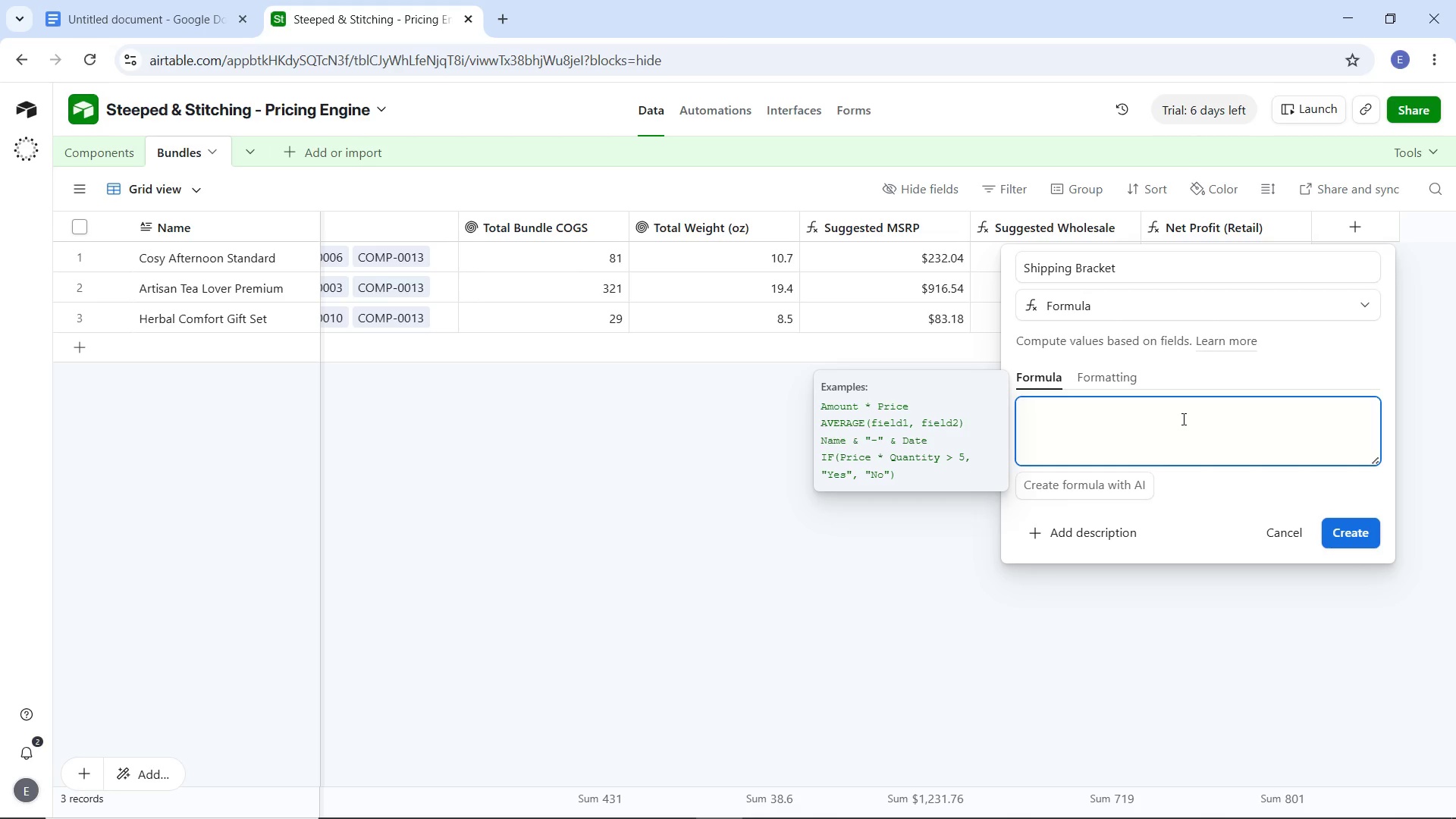 
left_click([1049, 431])
 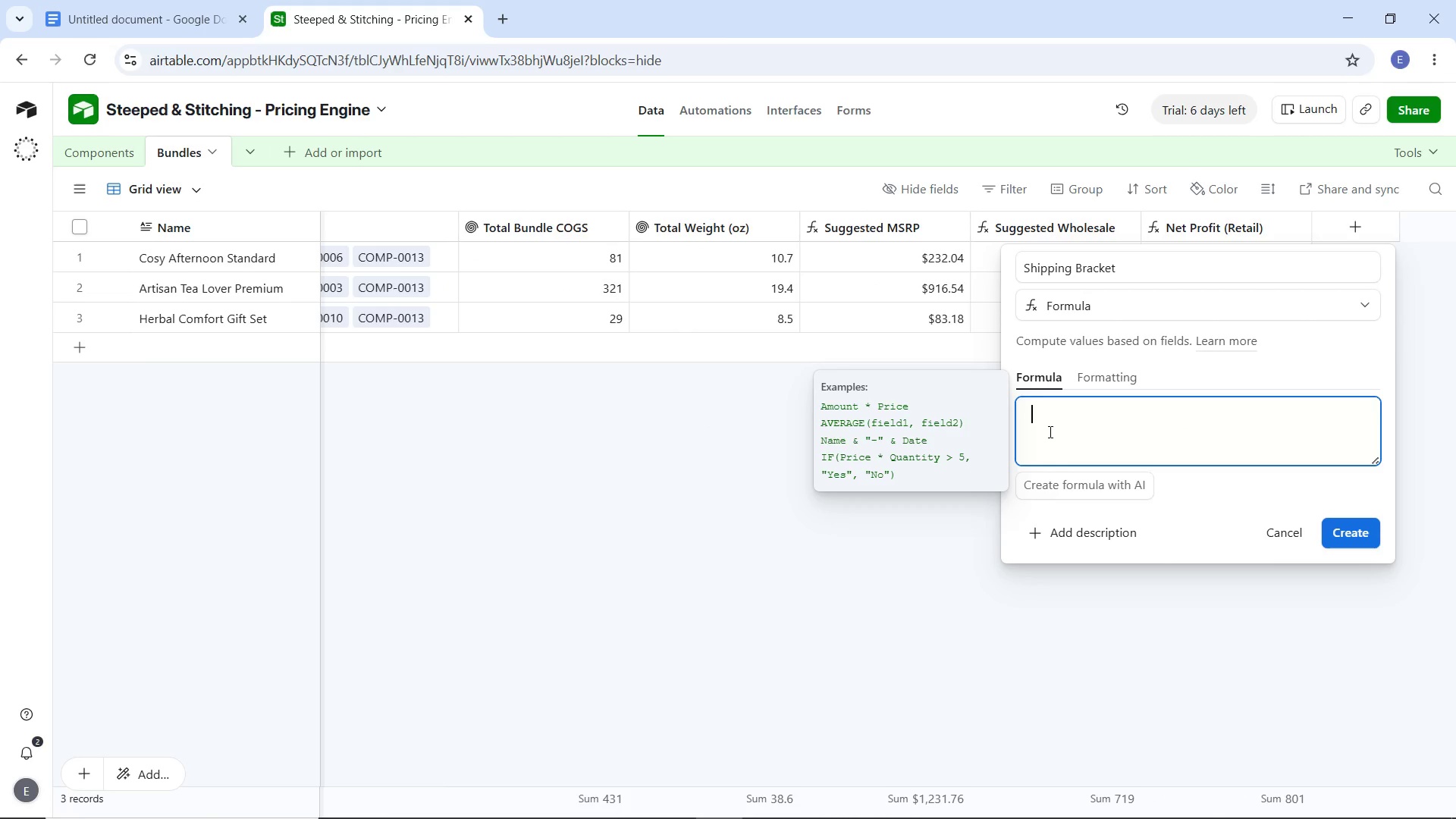 
type(IF()
 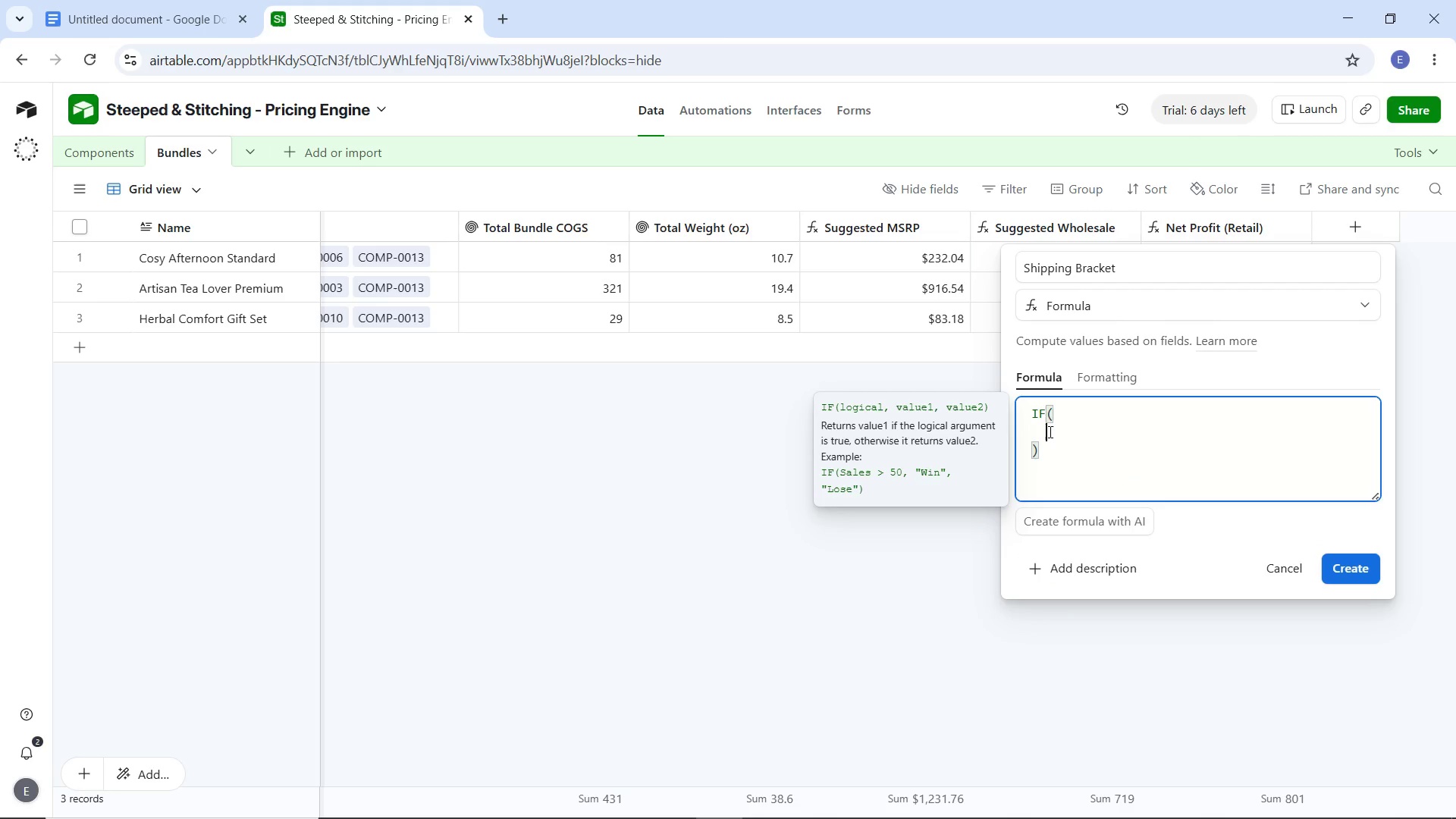 
key(Enter)
 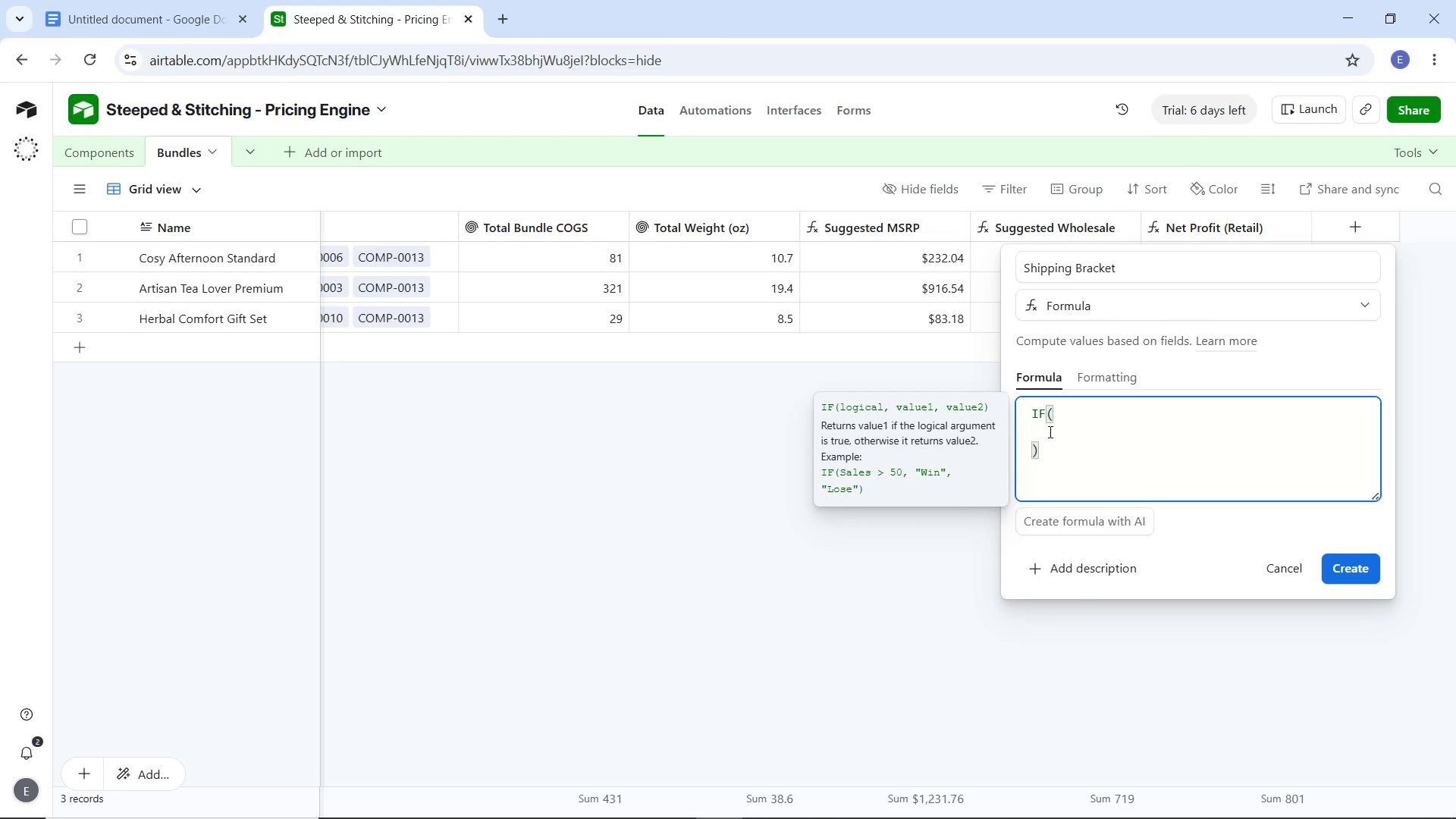 
type({Tota)
 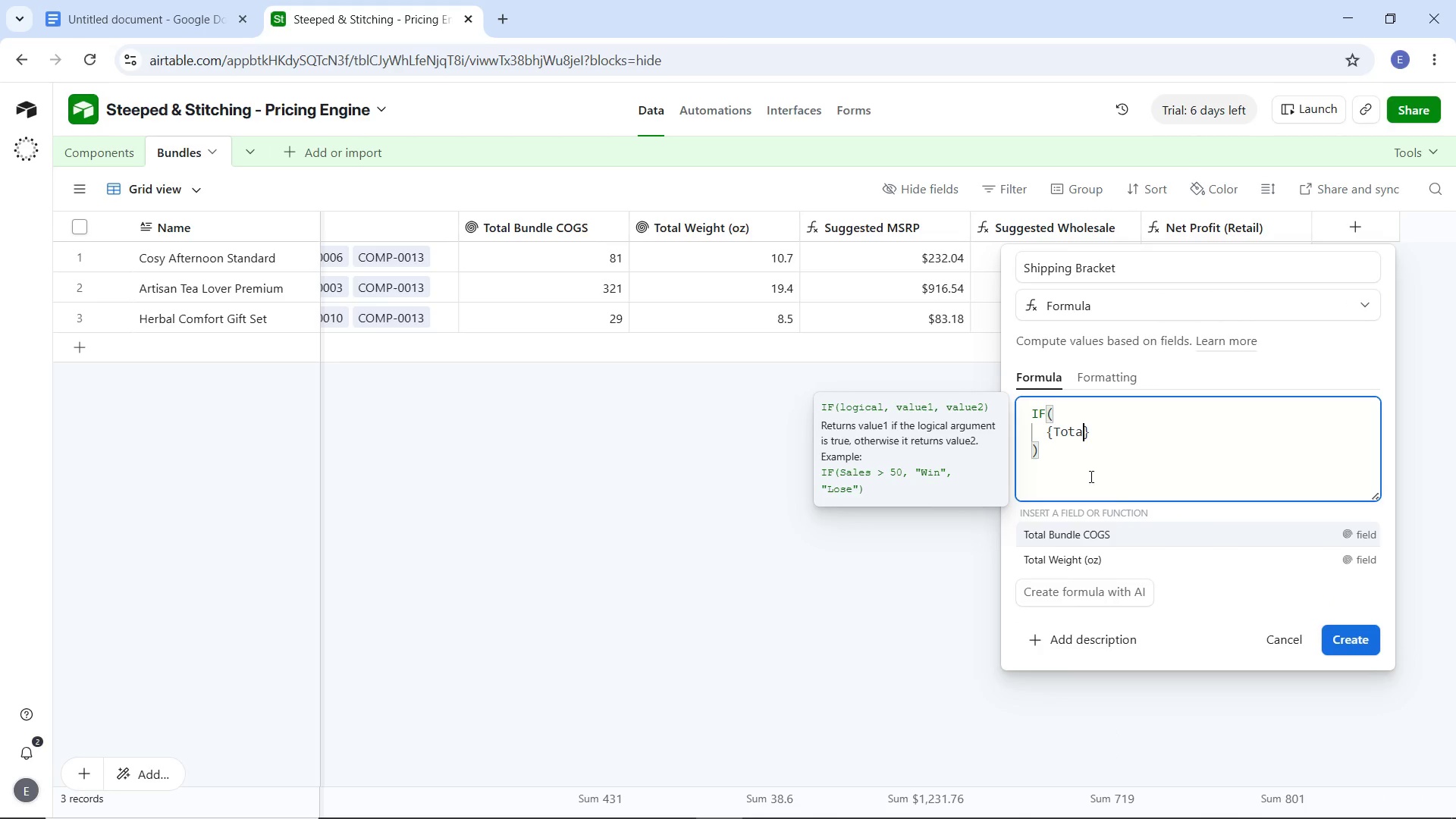 
left_click([1138, 565])
 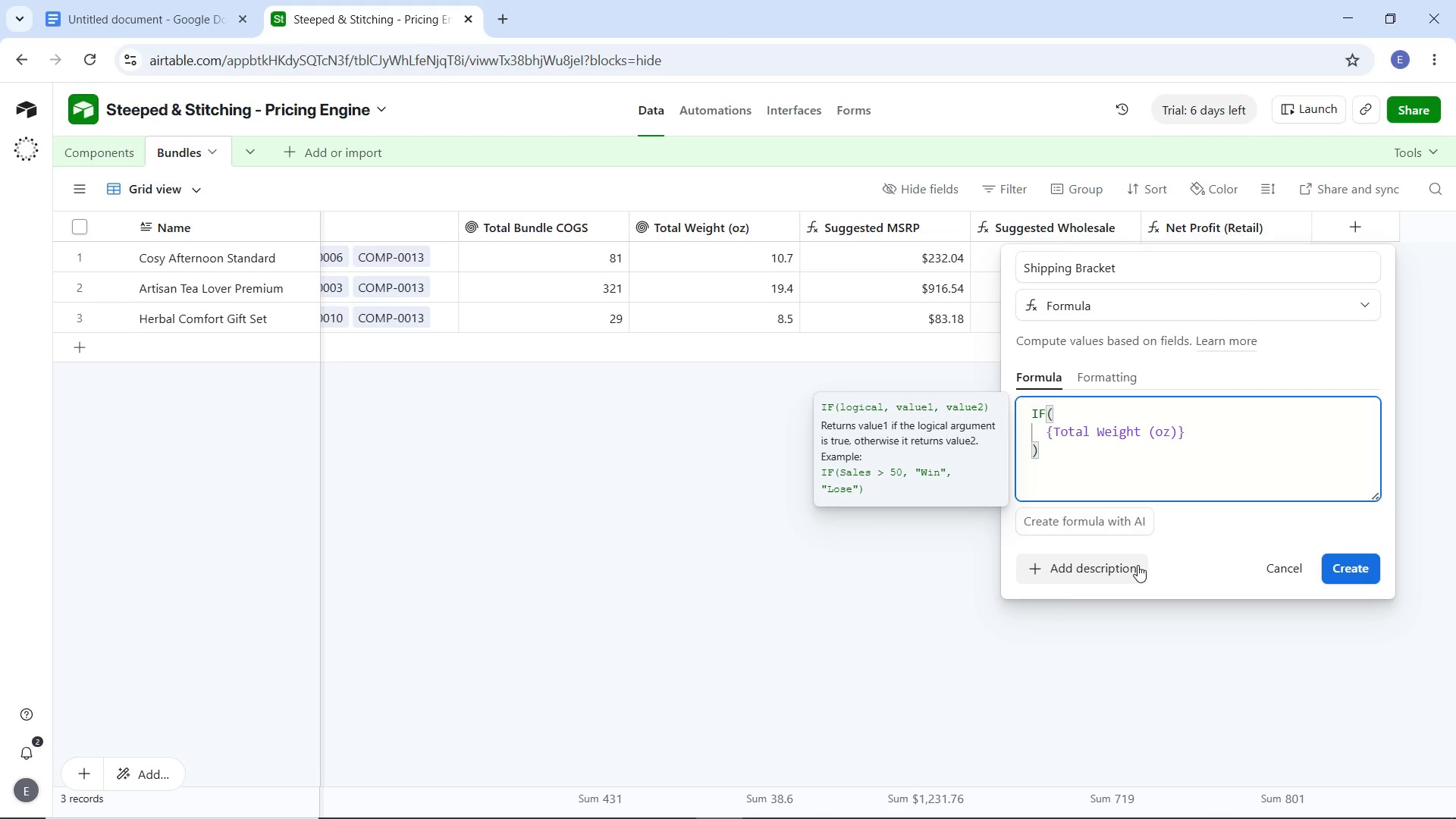 
type( <= 16,)
 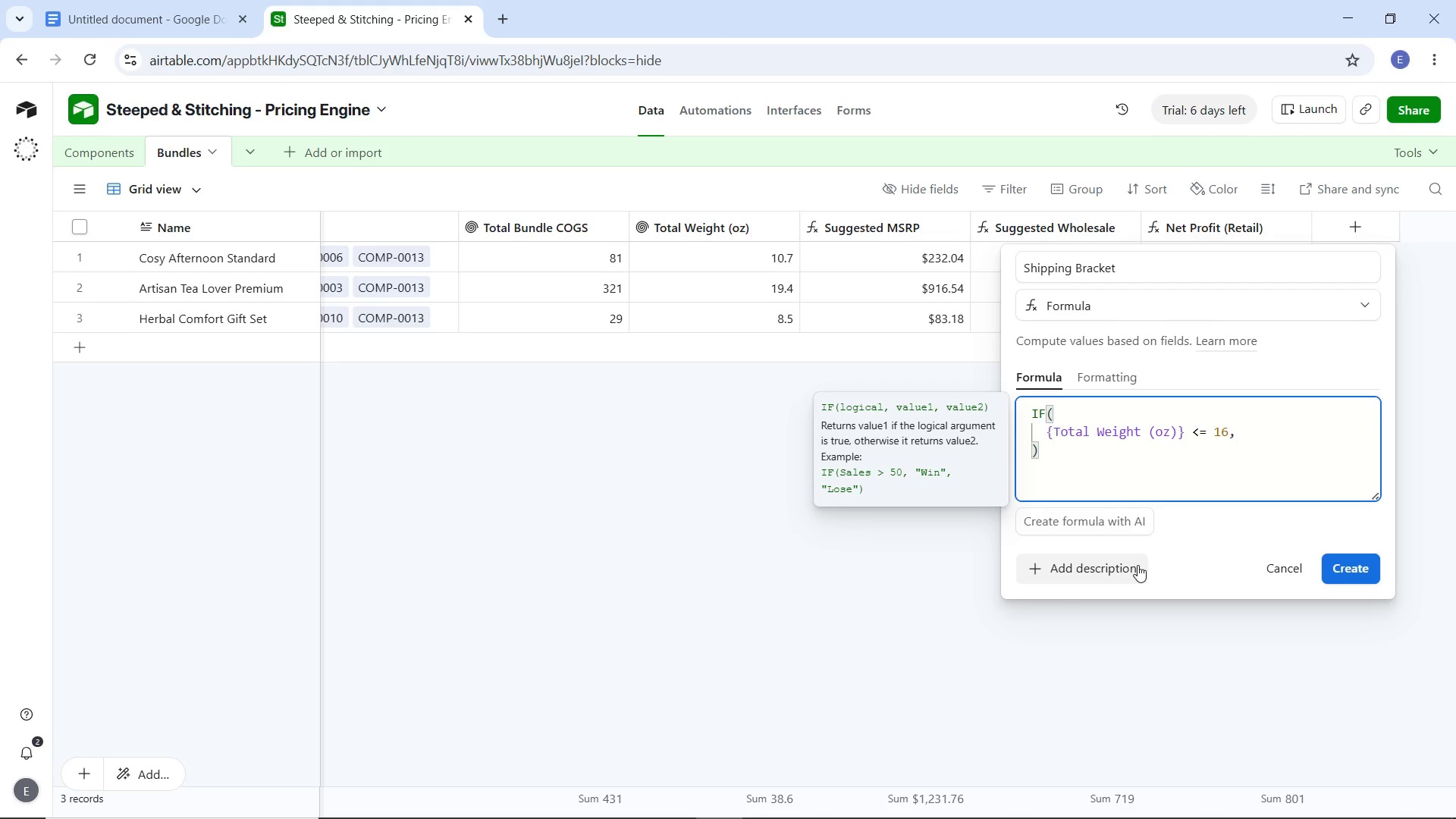 
key(Enter)
 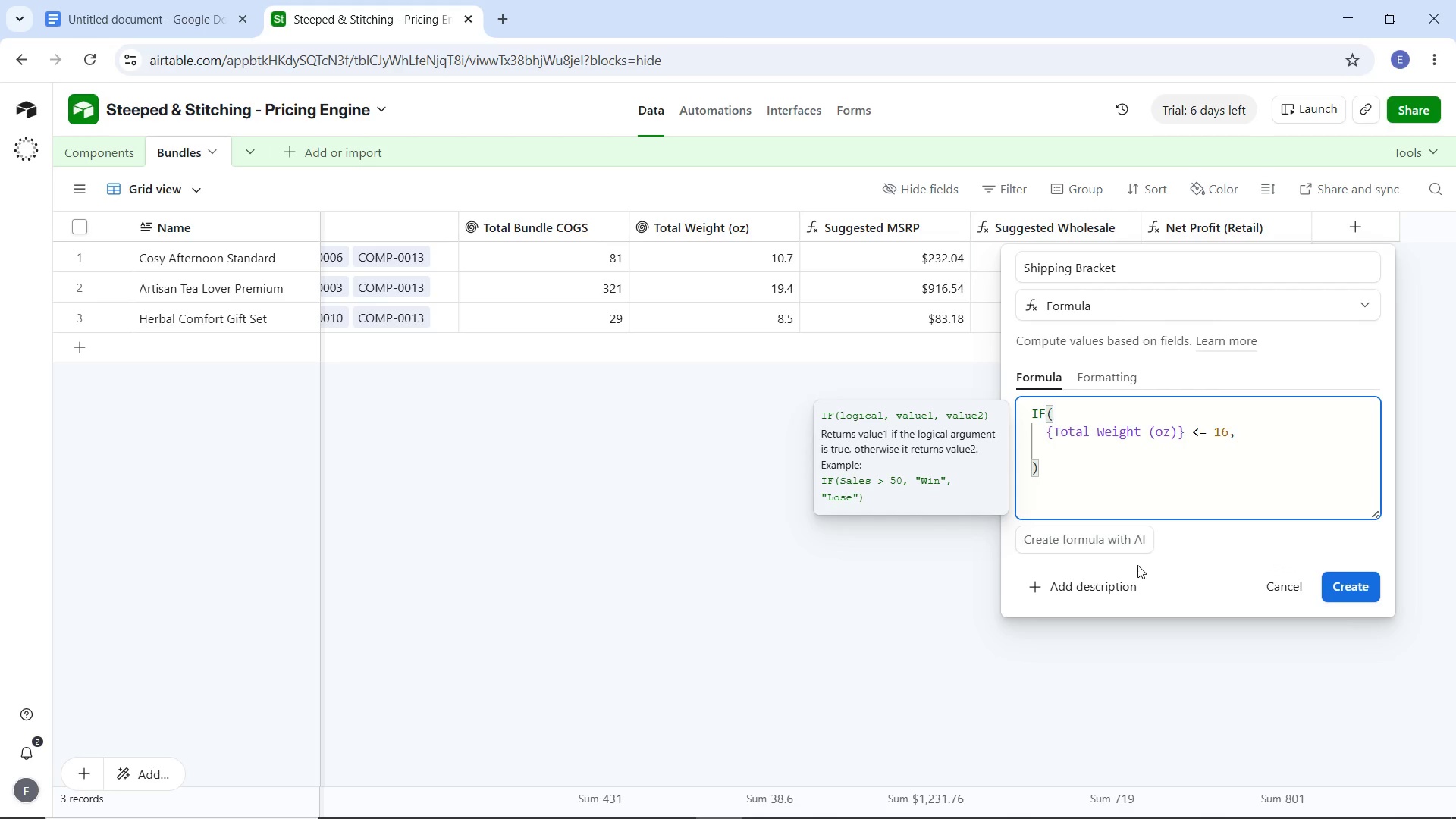 
key(Shift+Quote)
 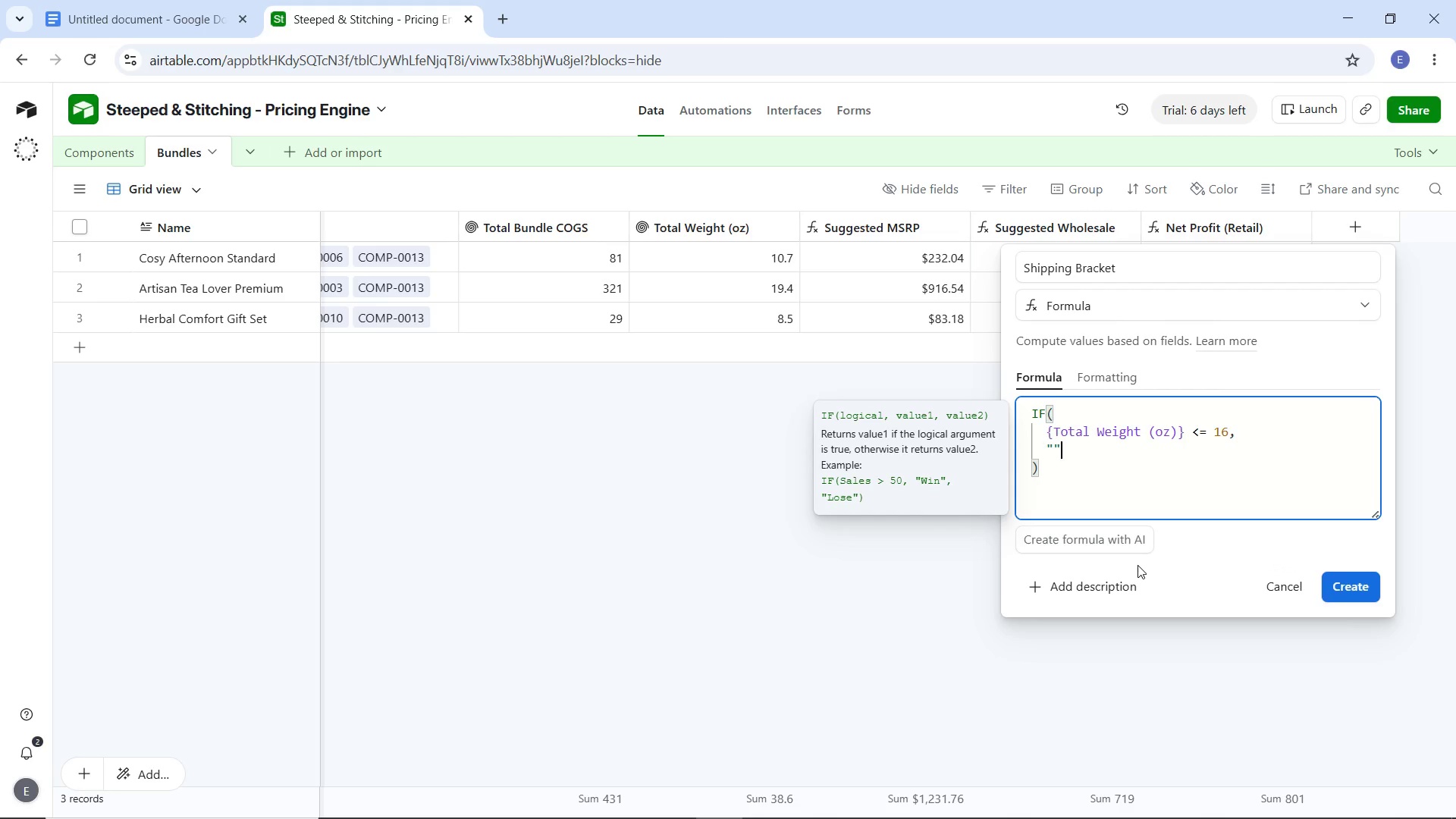 
key(Shift+Quote)
 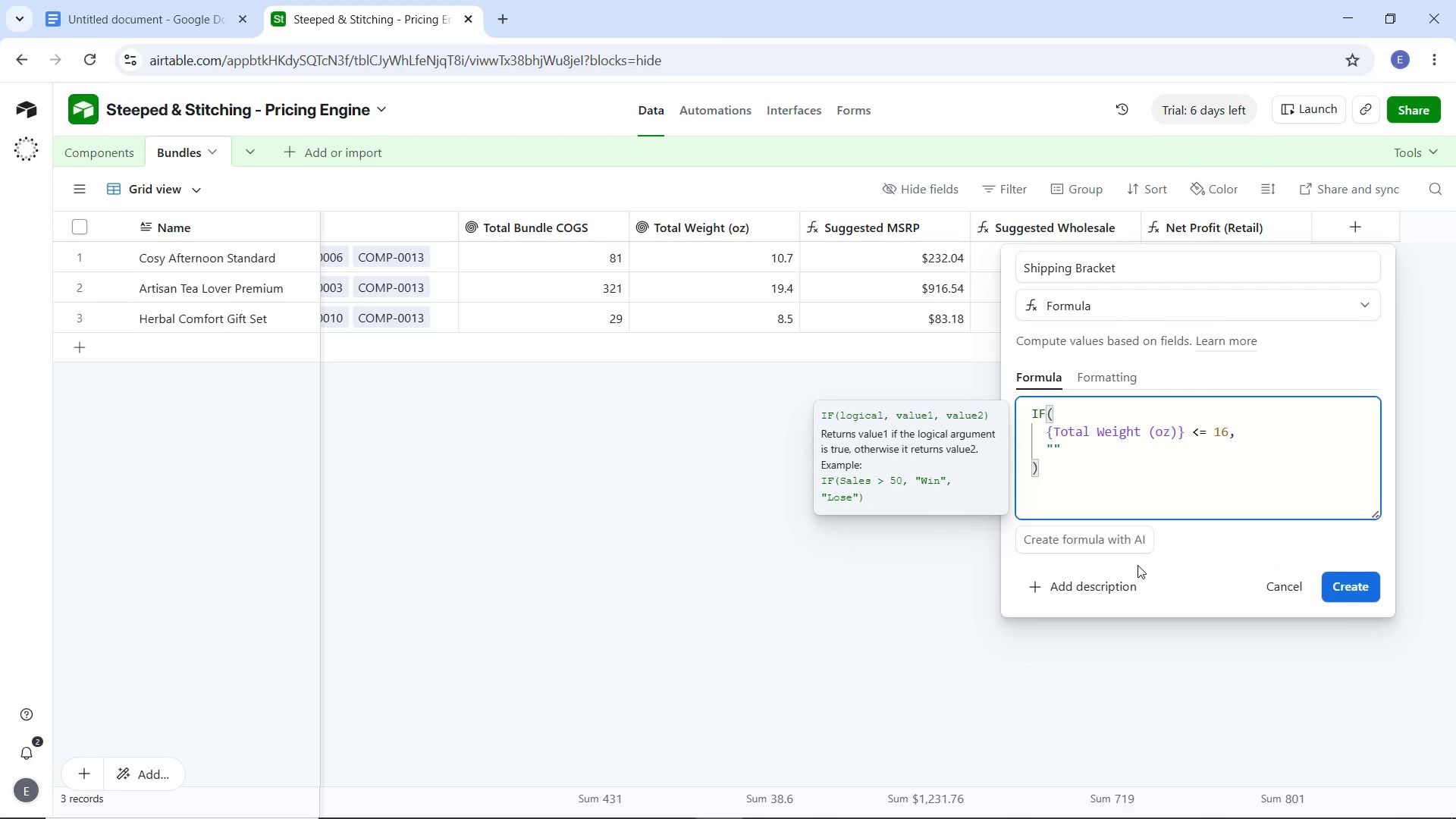 
key(ArrowLeft)
 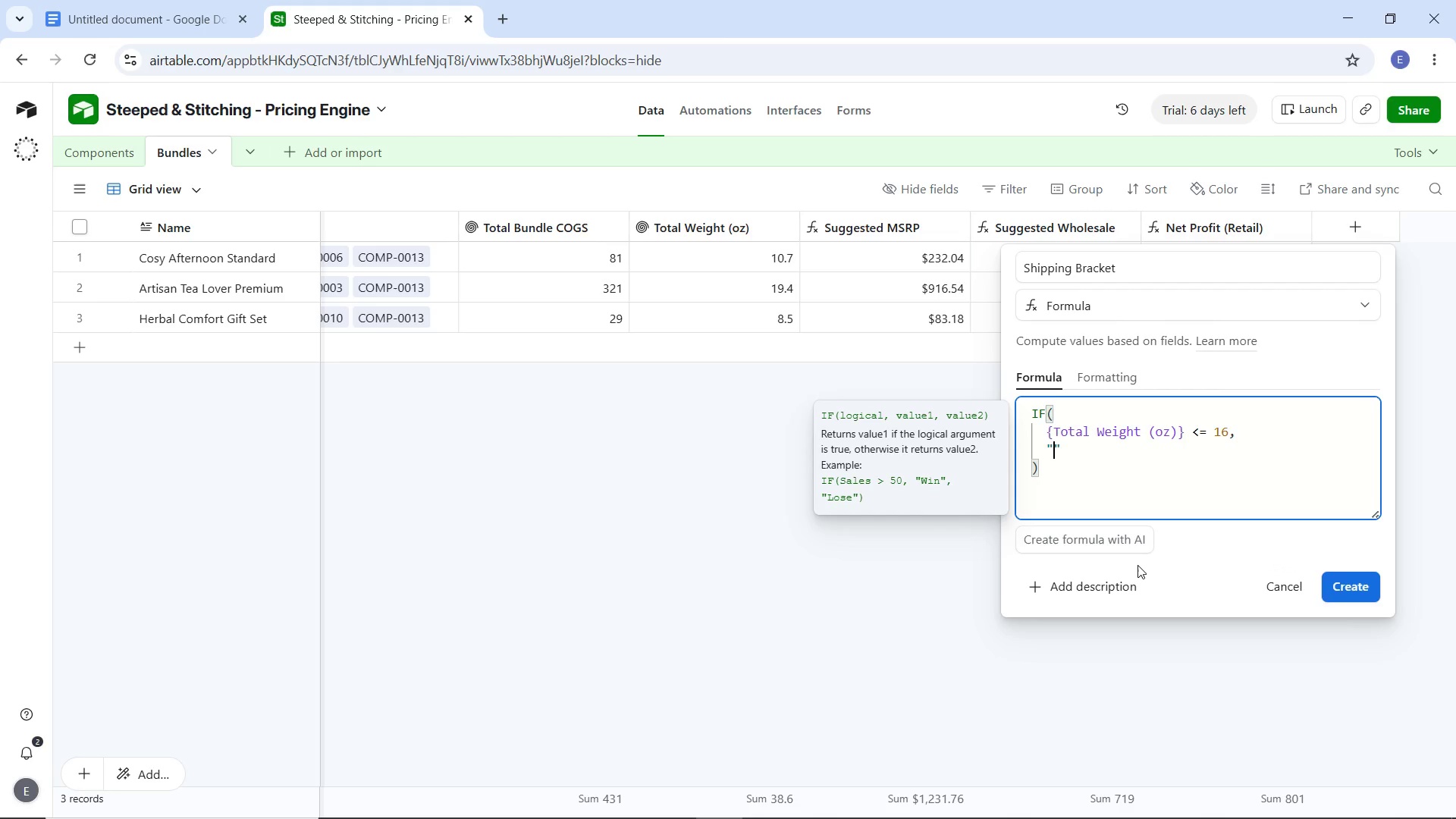 
type(Standard ())
 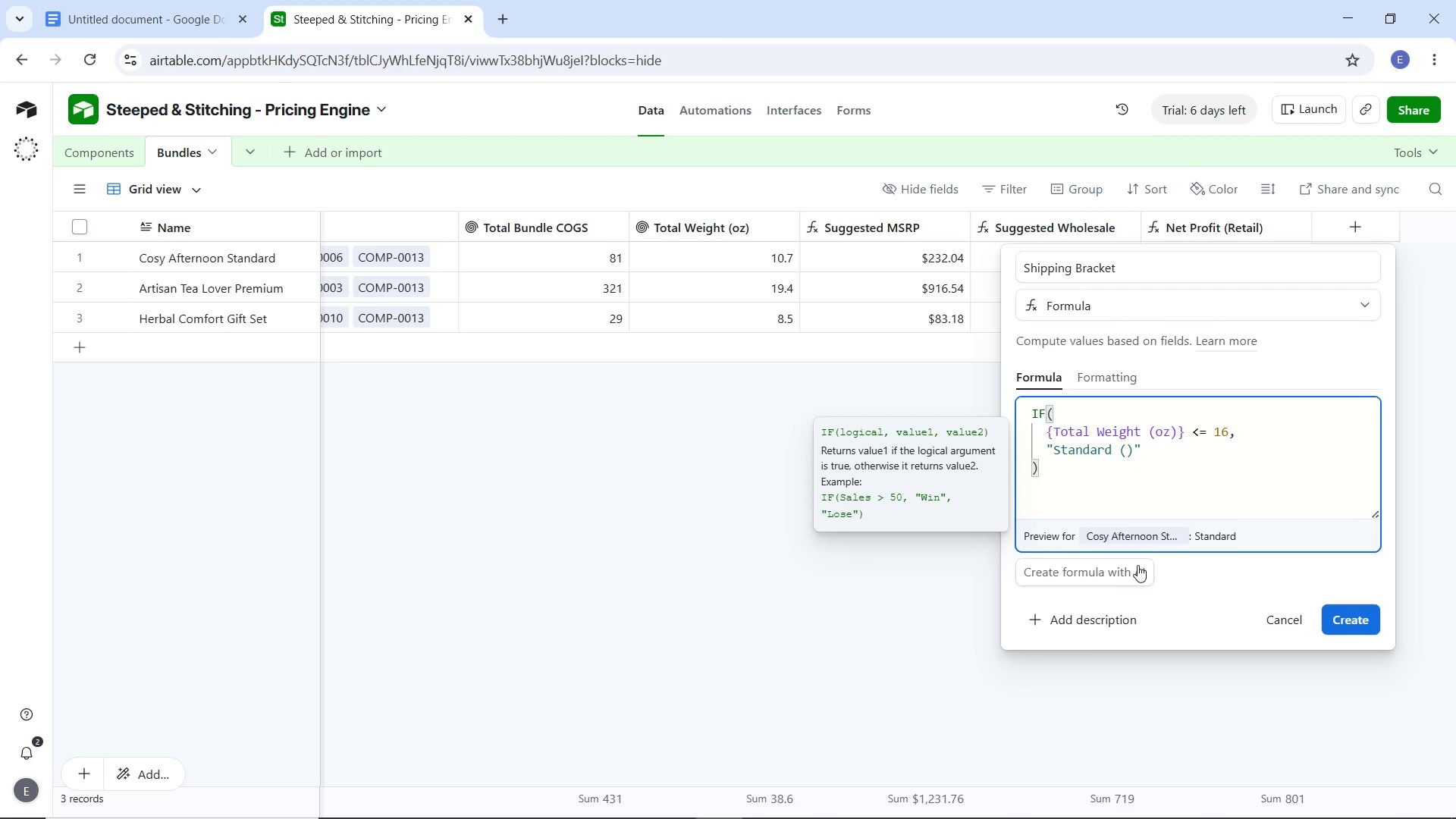 
key(ArrowLeft)
 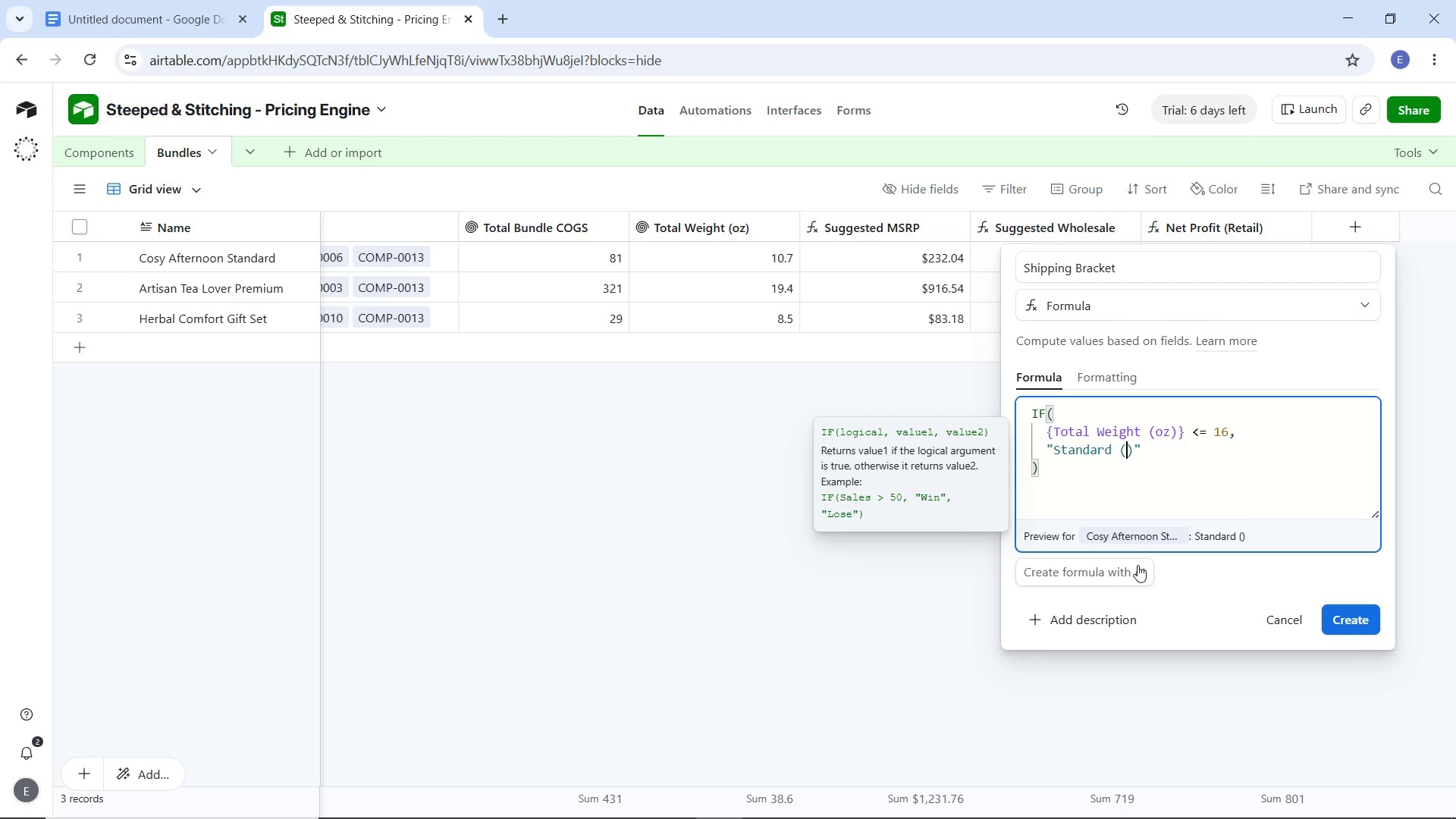 
type(up to 16oz)
 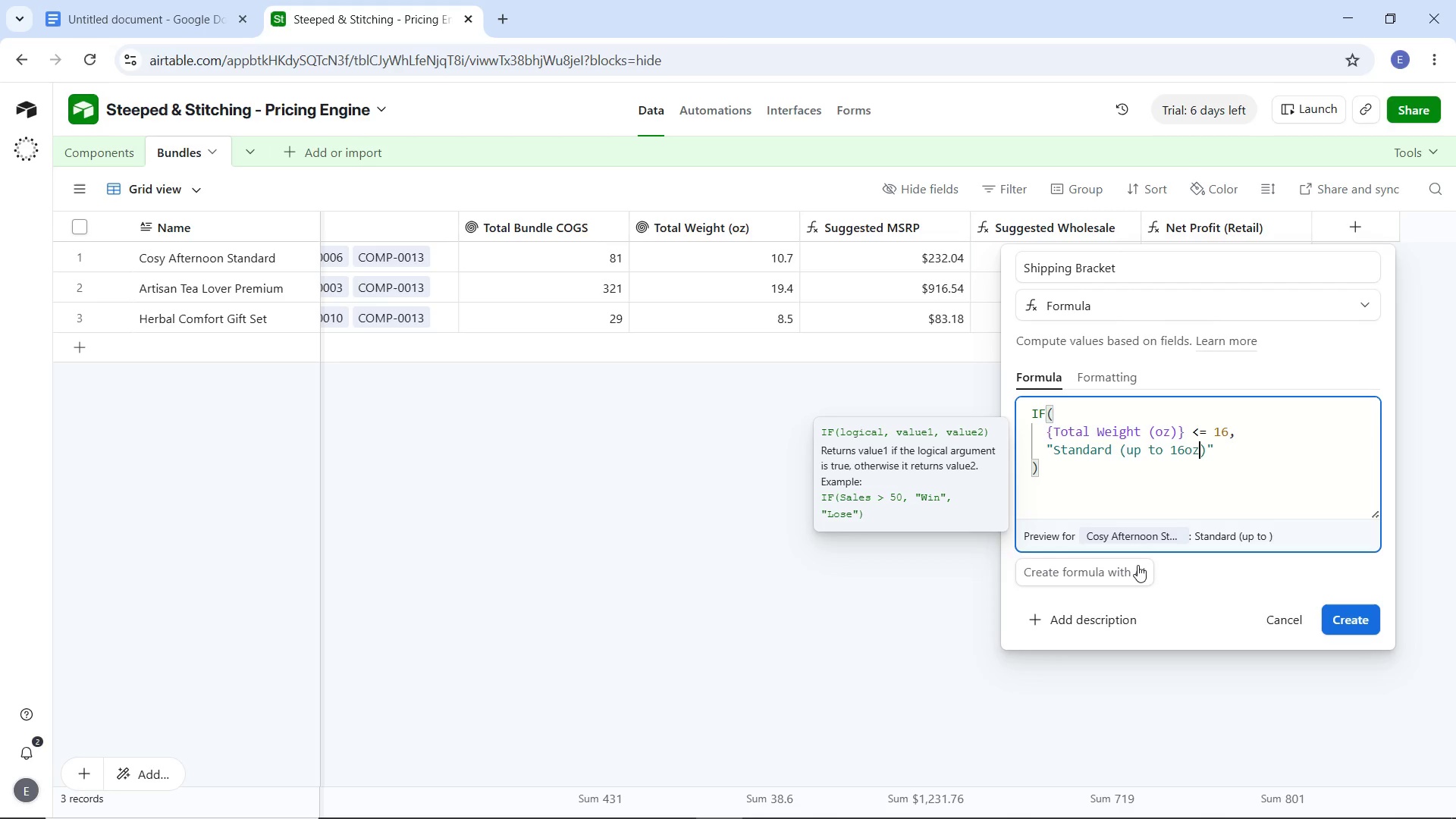 
key(ArrowRight)
 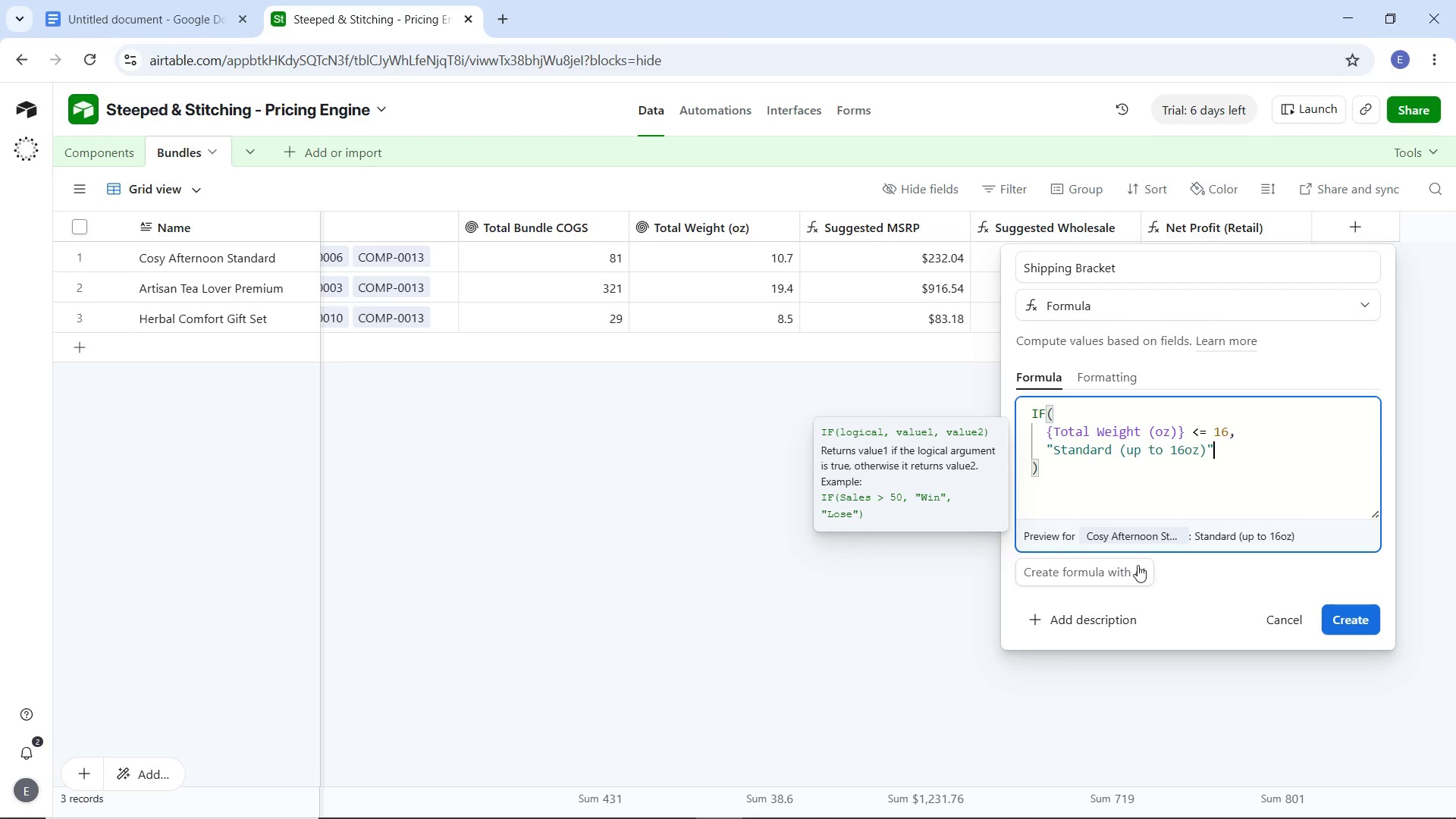 
key(ArrowRight)
 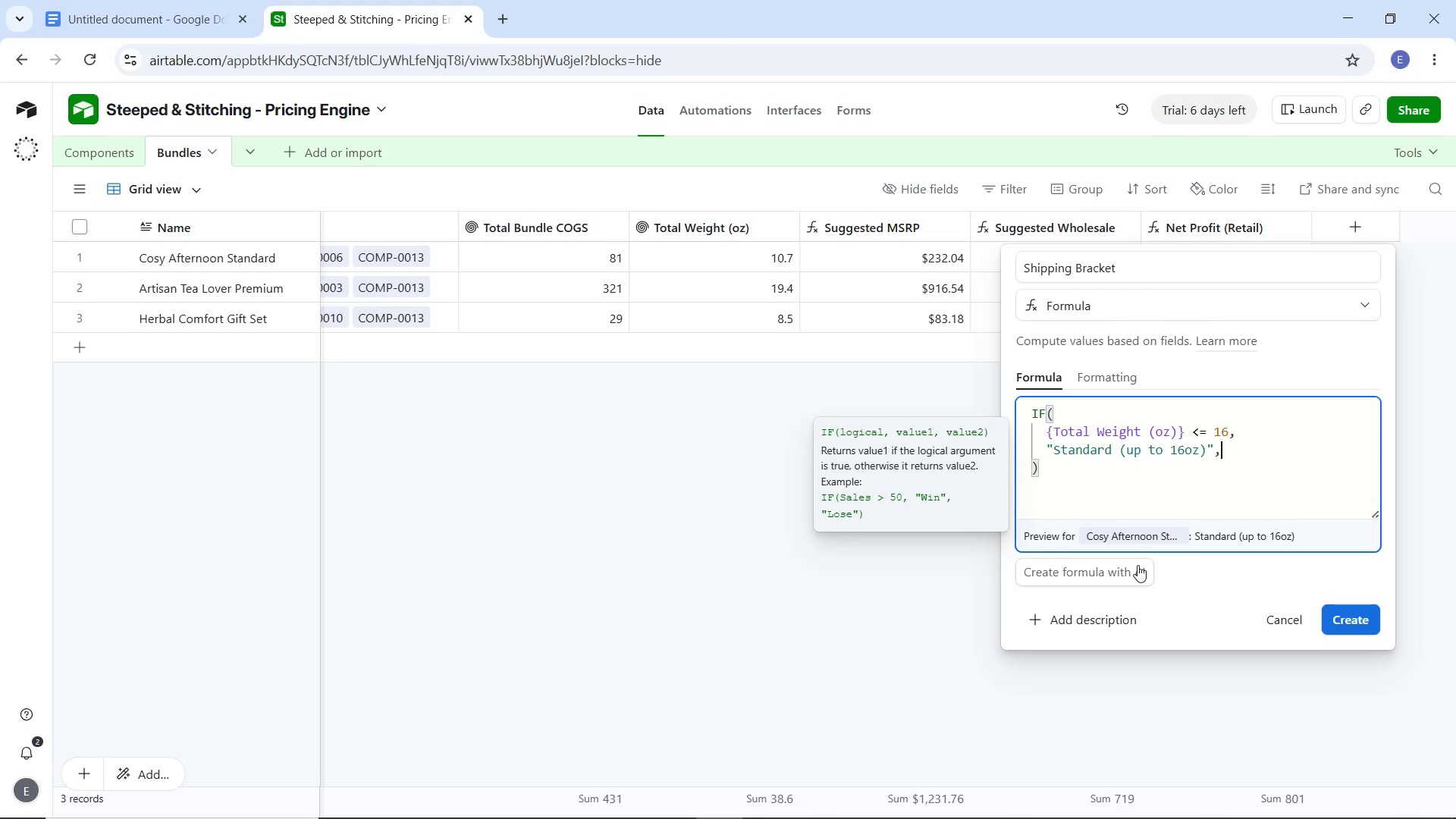 
key(Comma)
 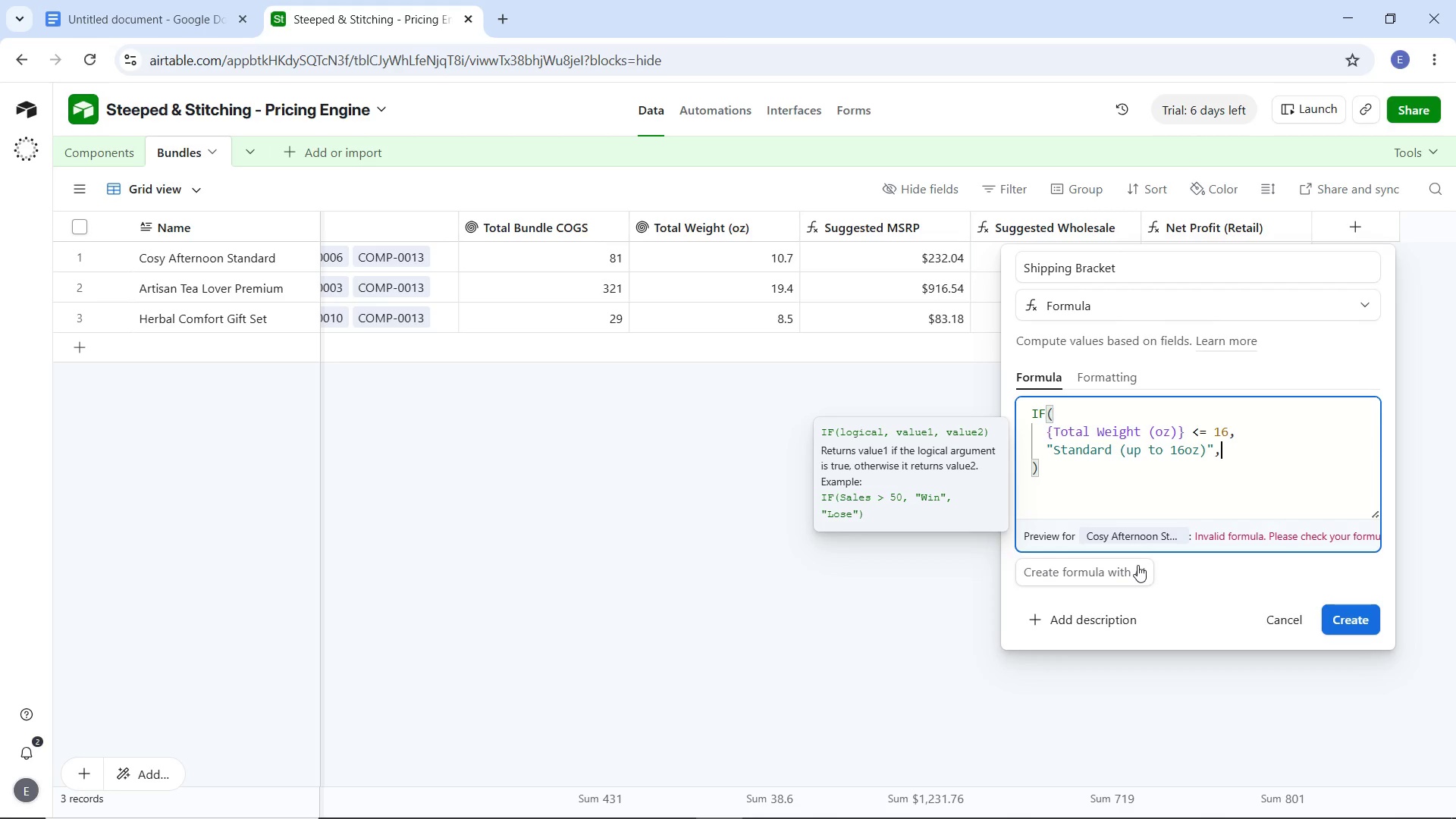 
key(Enter)
 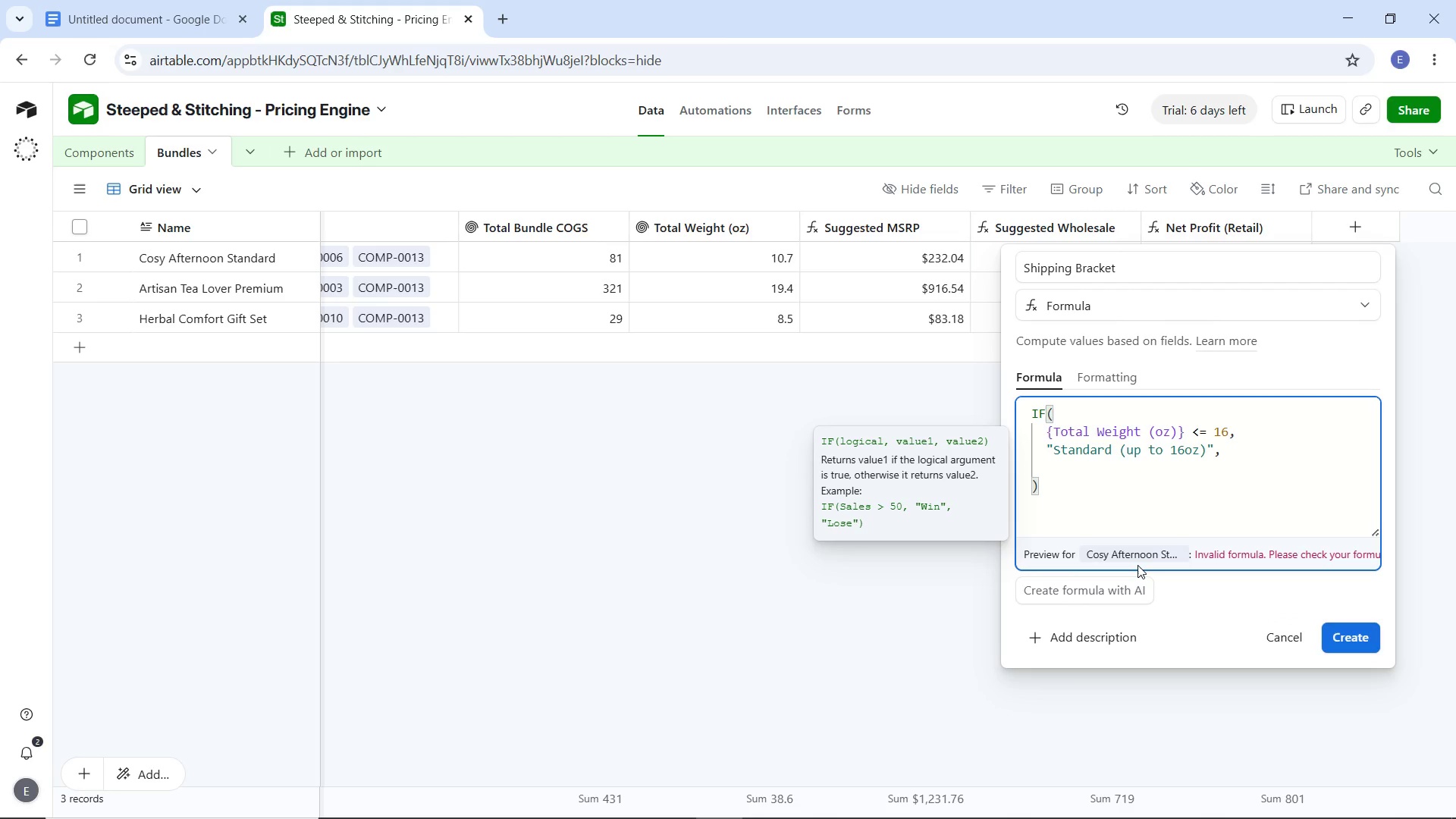 
type(IF()
 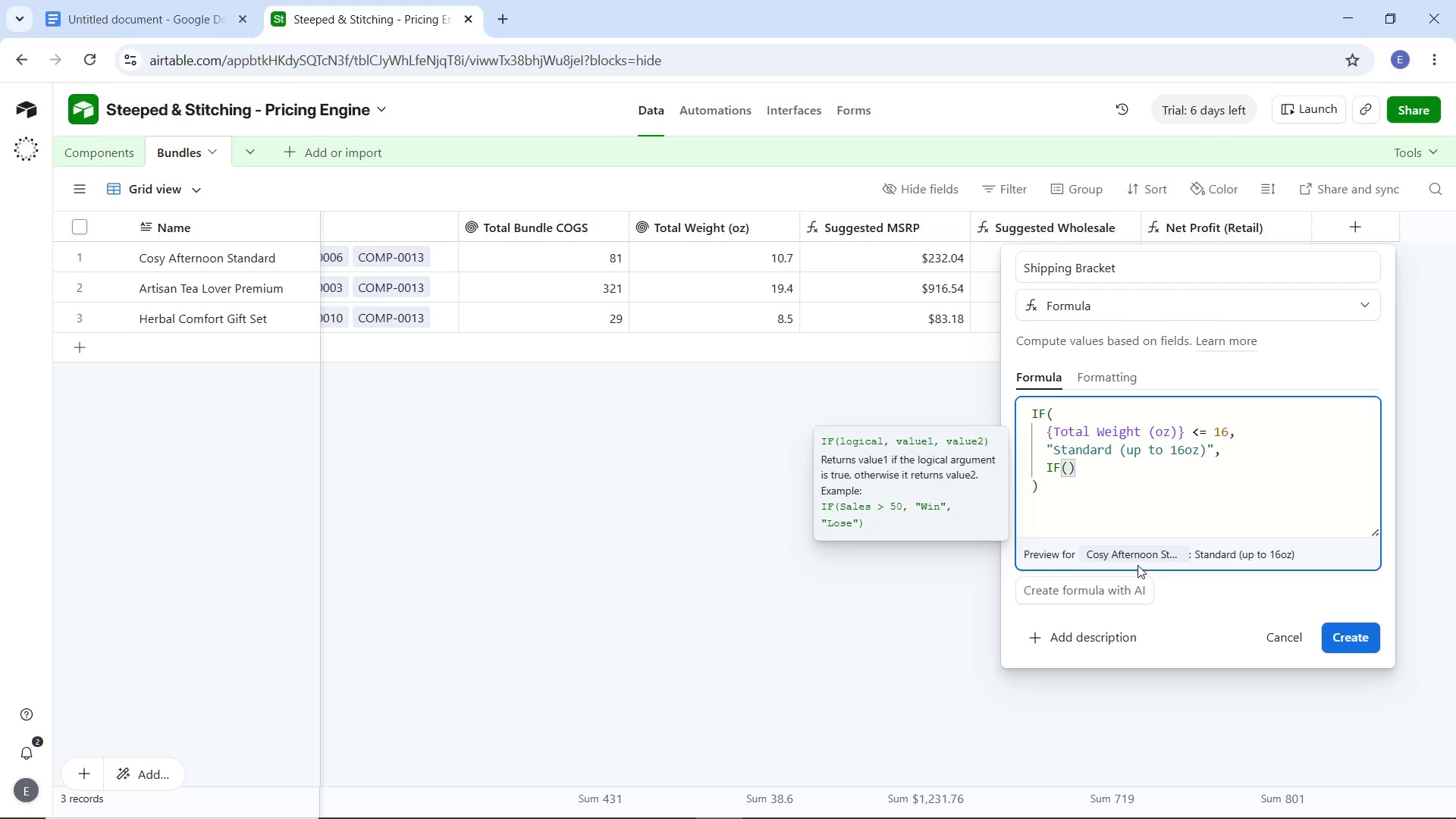 
key(Enter)
 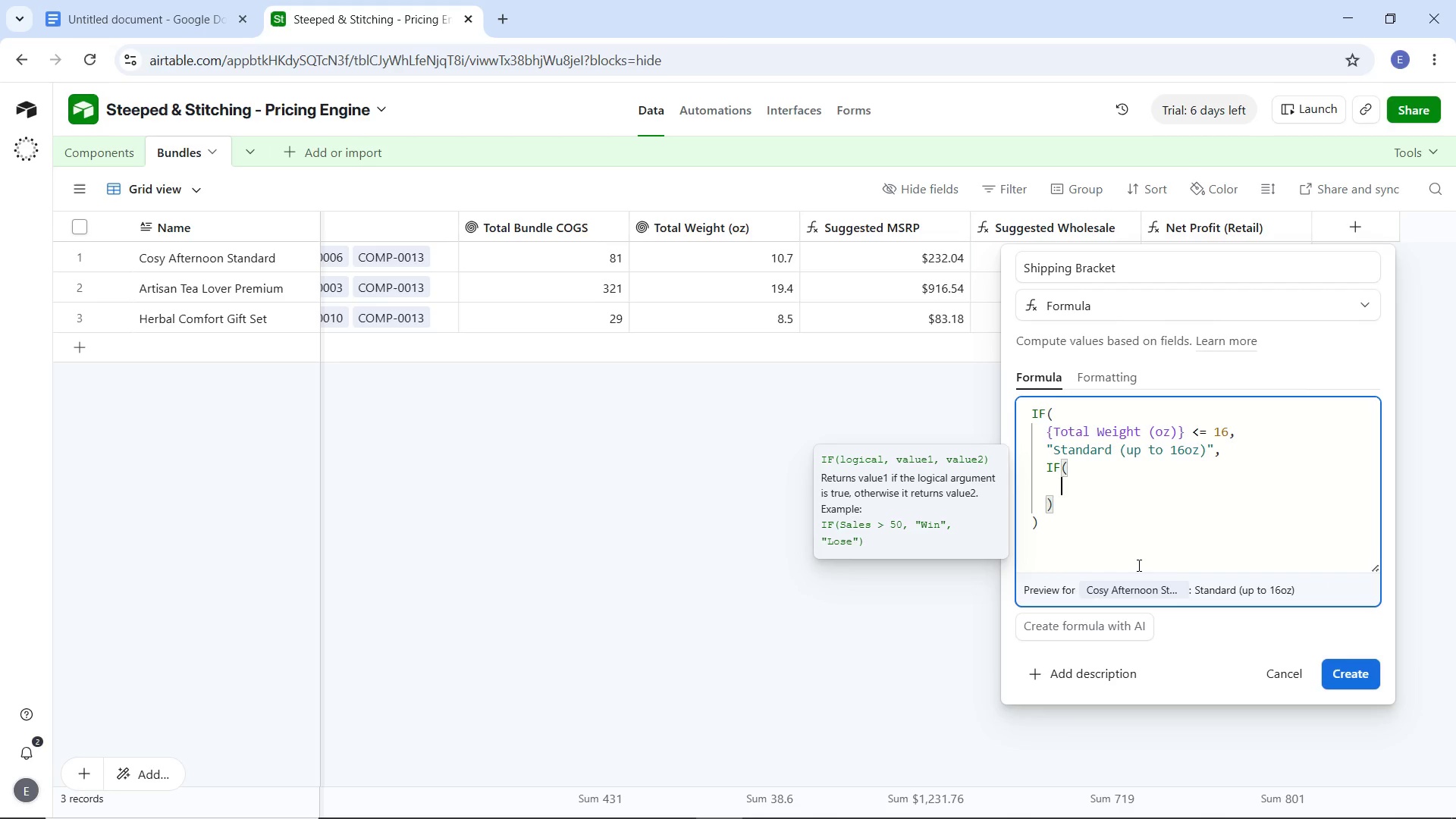 
hold_key(key=ShiftLeft, duration=1.5)
 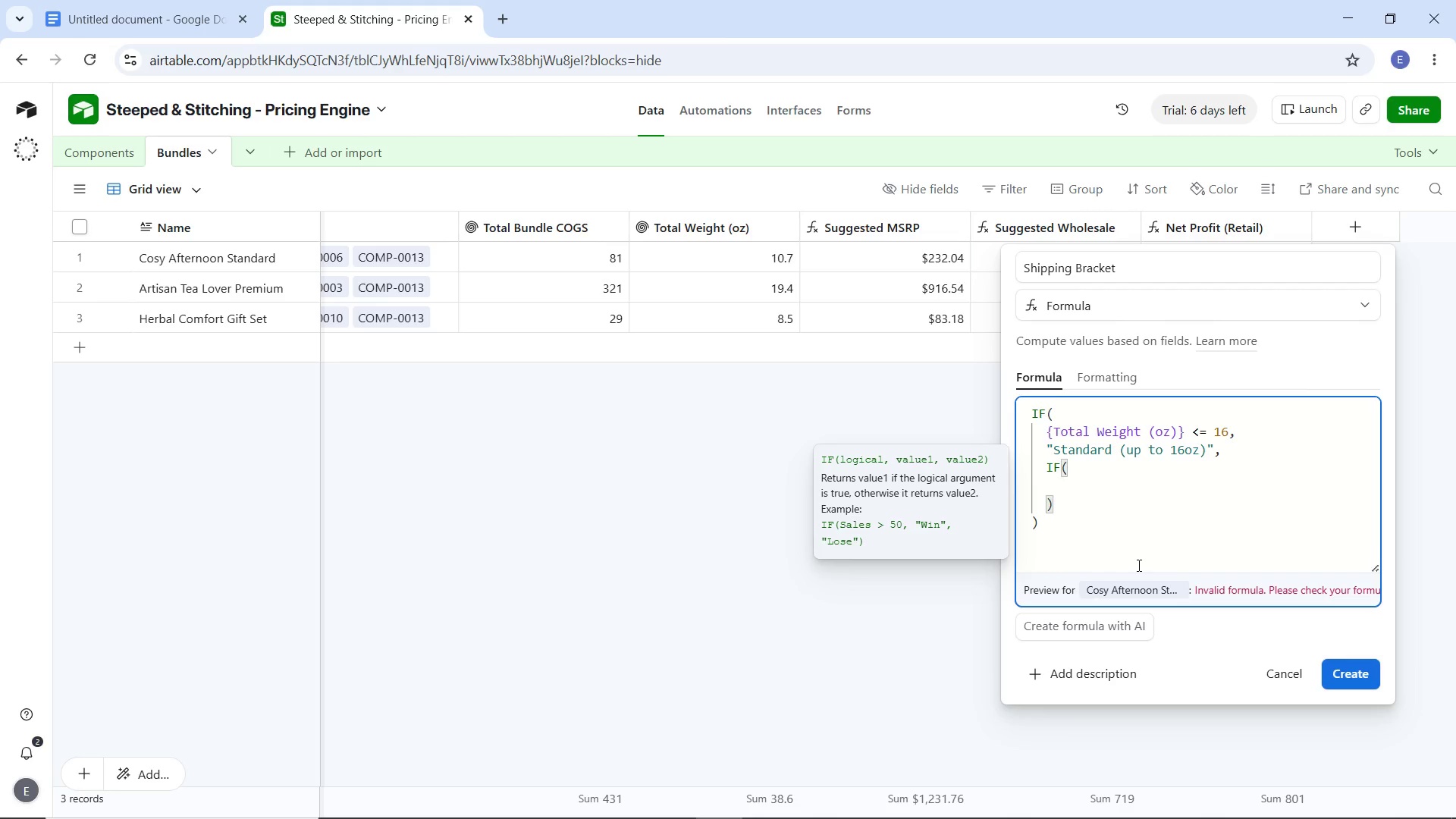 
type({Tot)
 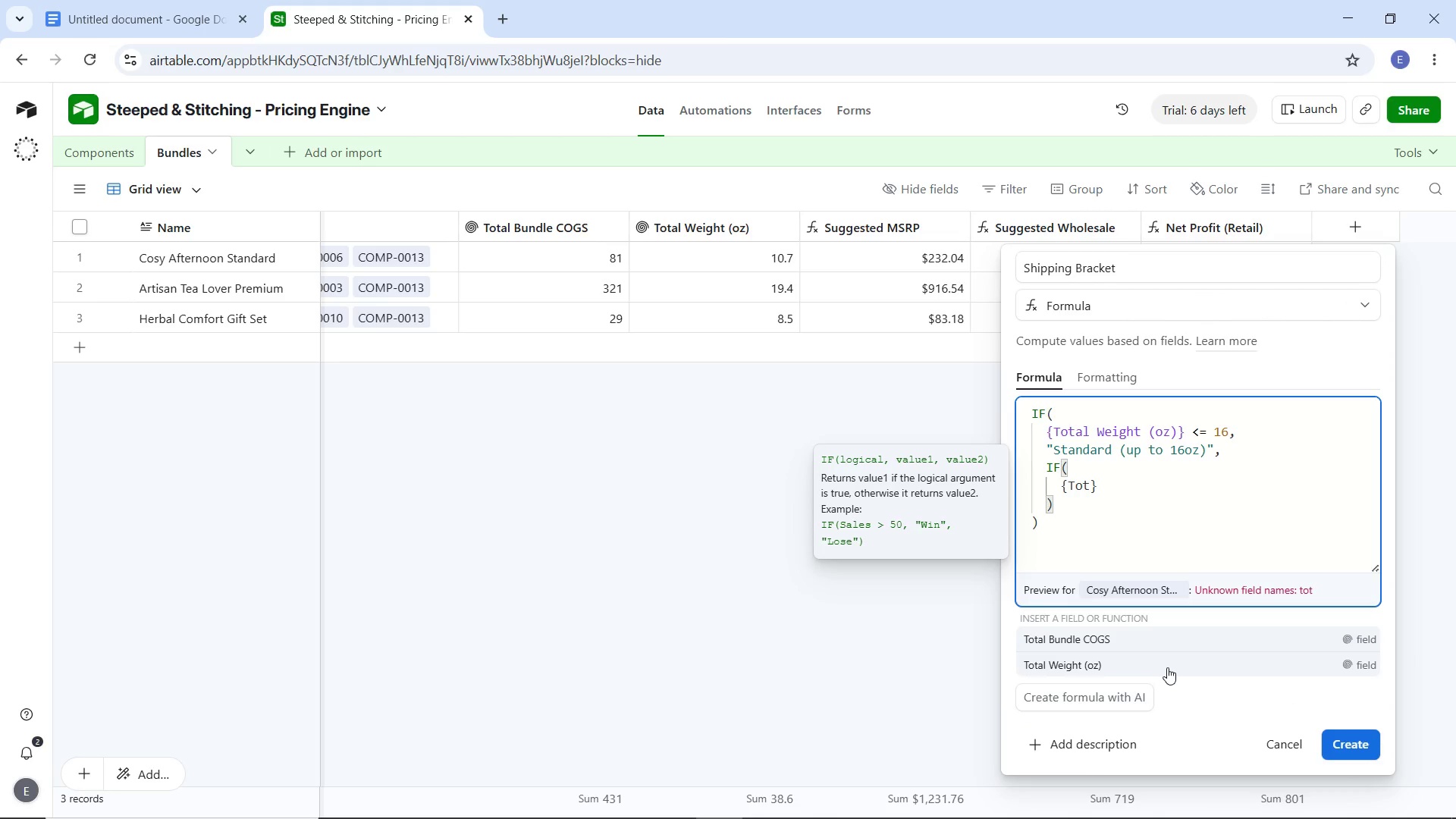 
left_click([1167, 667])
 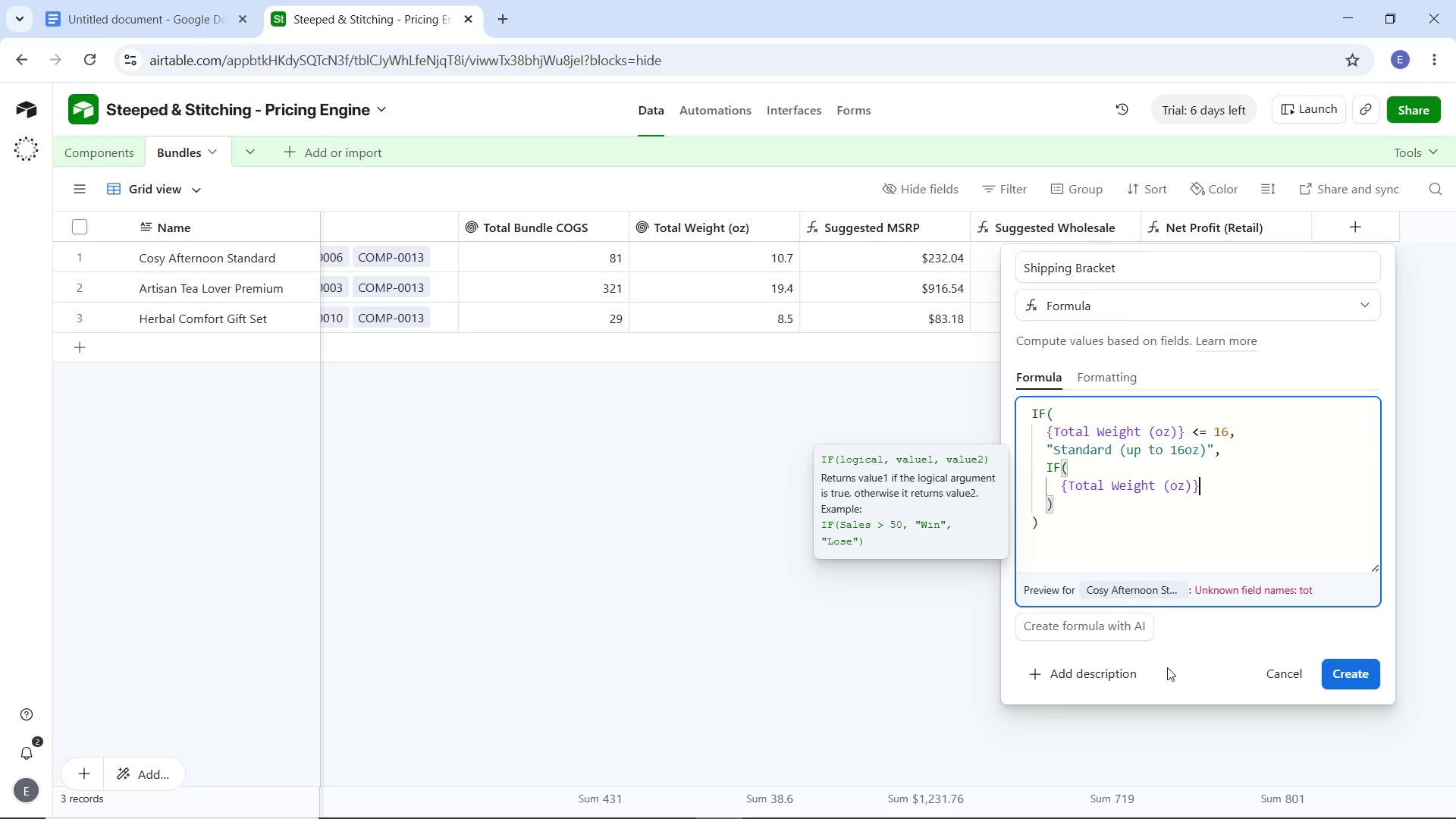 
type(<= )
key(Backspace)
key(Backspace)
key(Backspace)
type( <= 32,)
 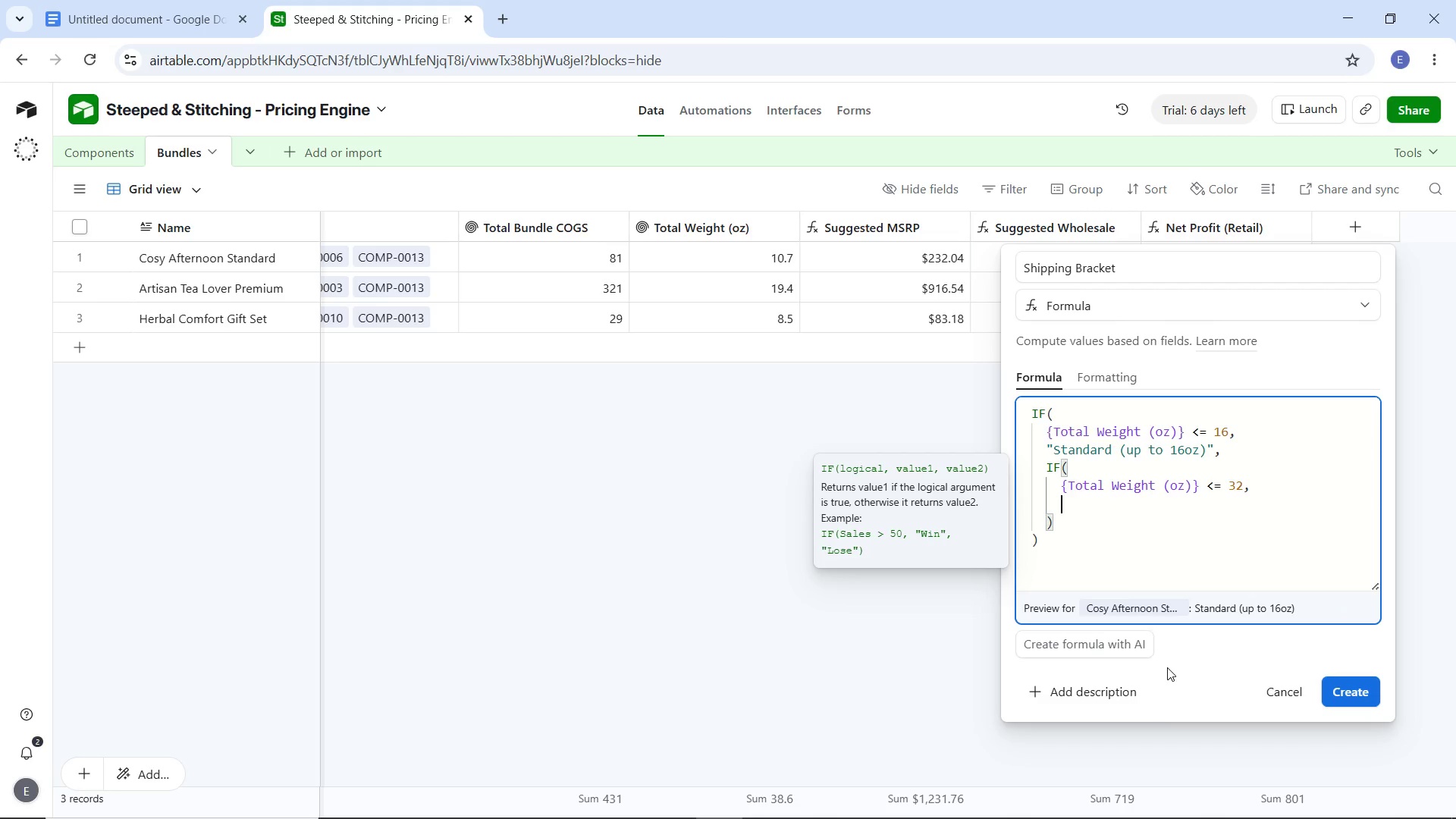 
 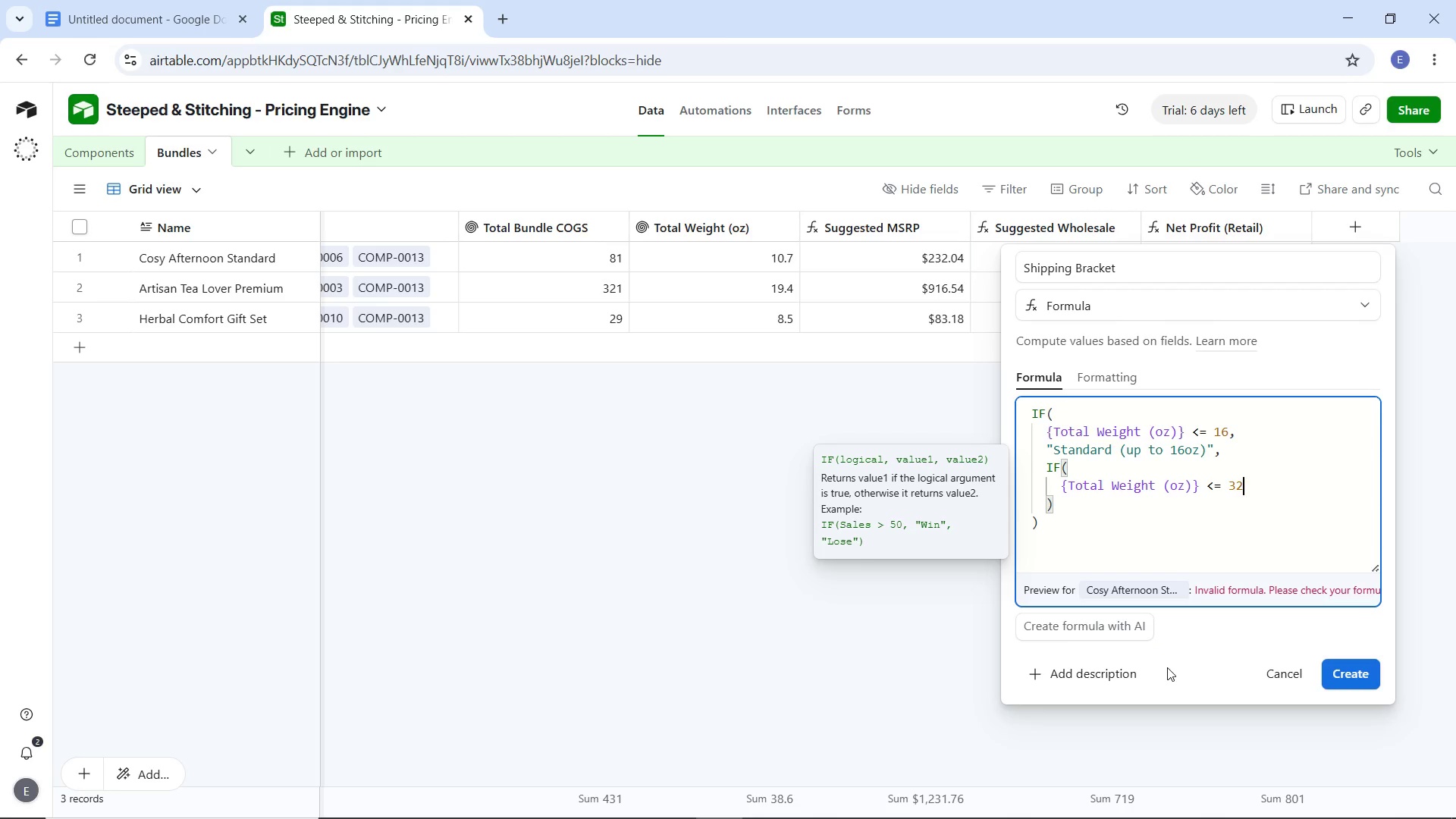 
key(Enter)
 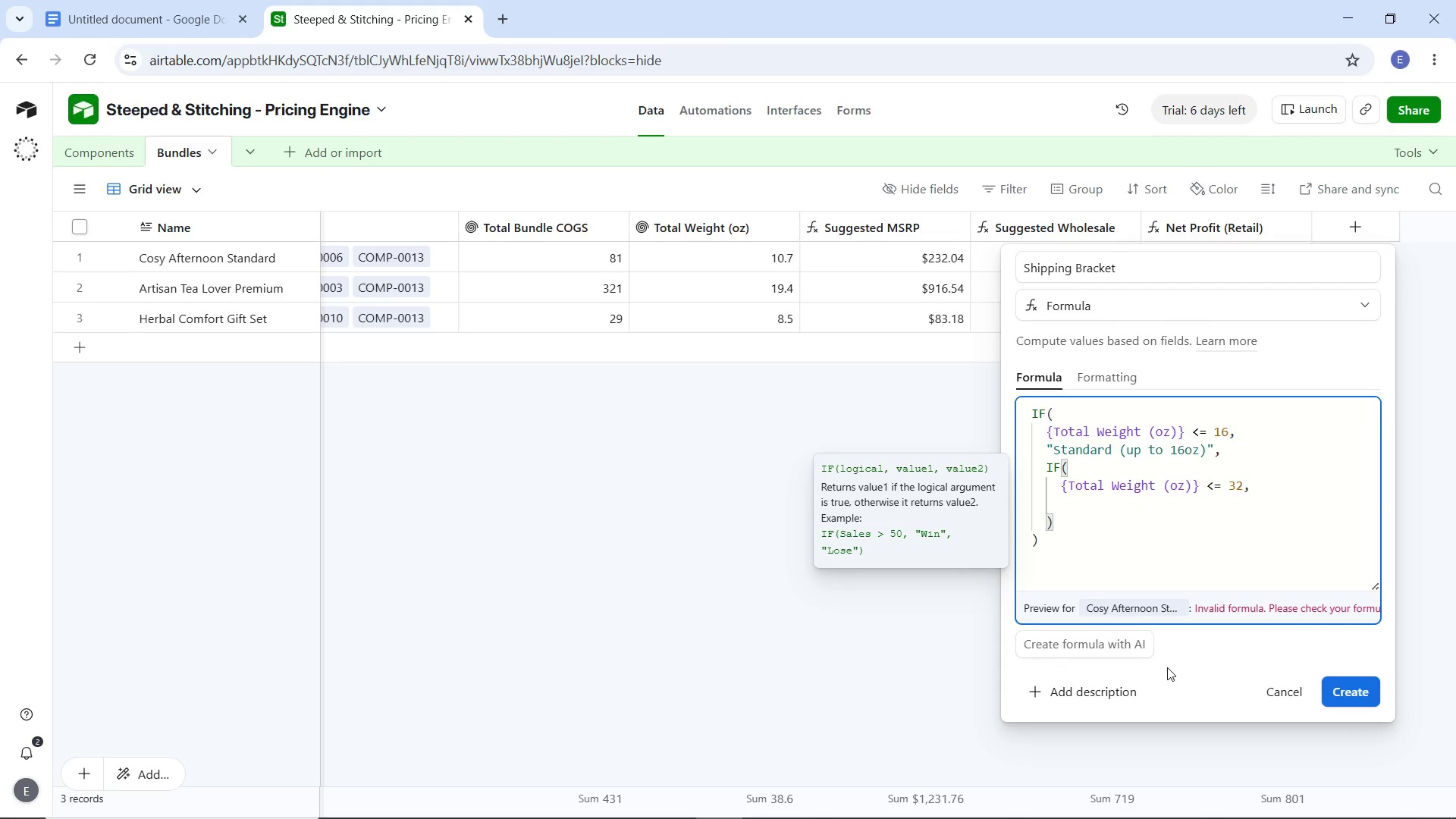 
key(Shift+Quote)
 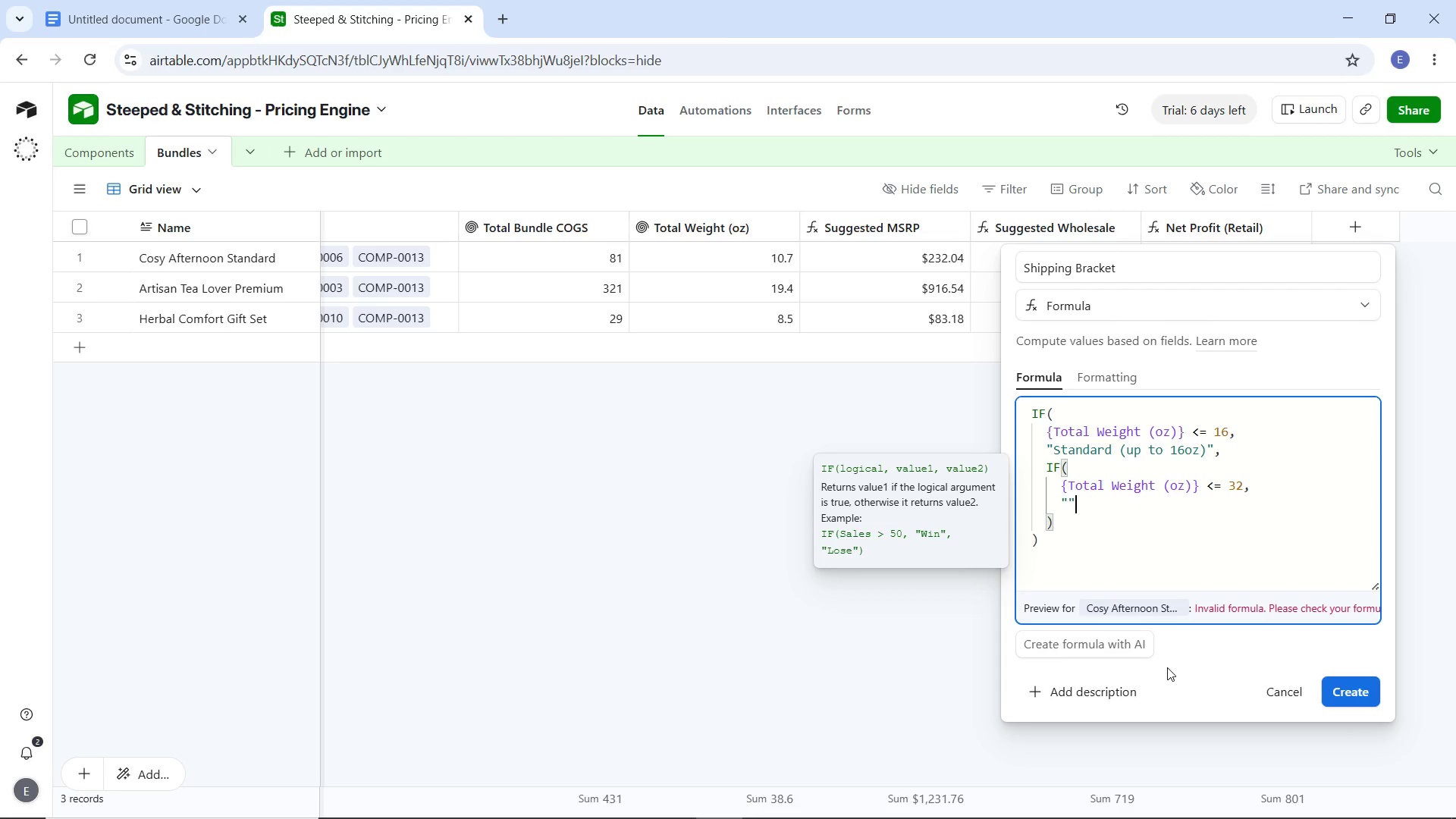 
key(Shift+Quote)
 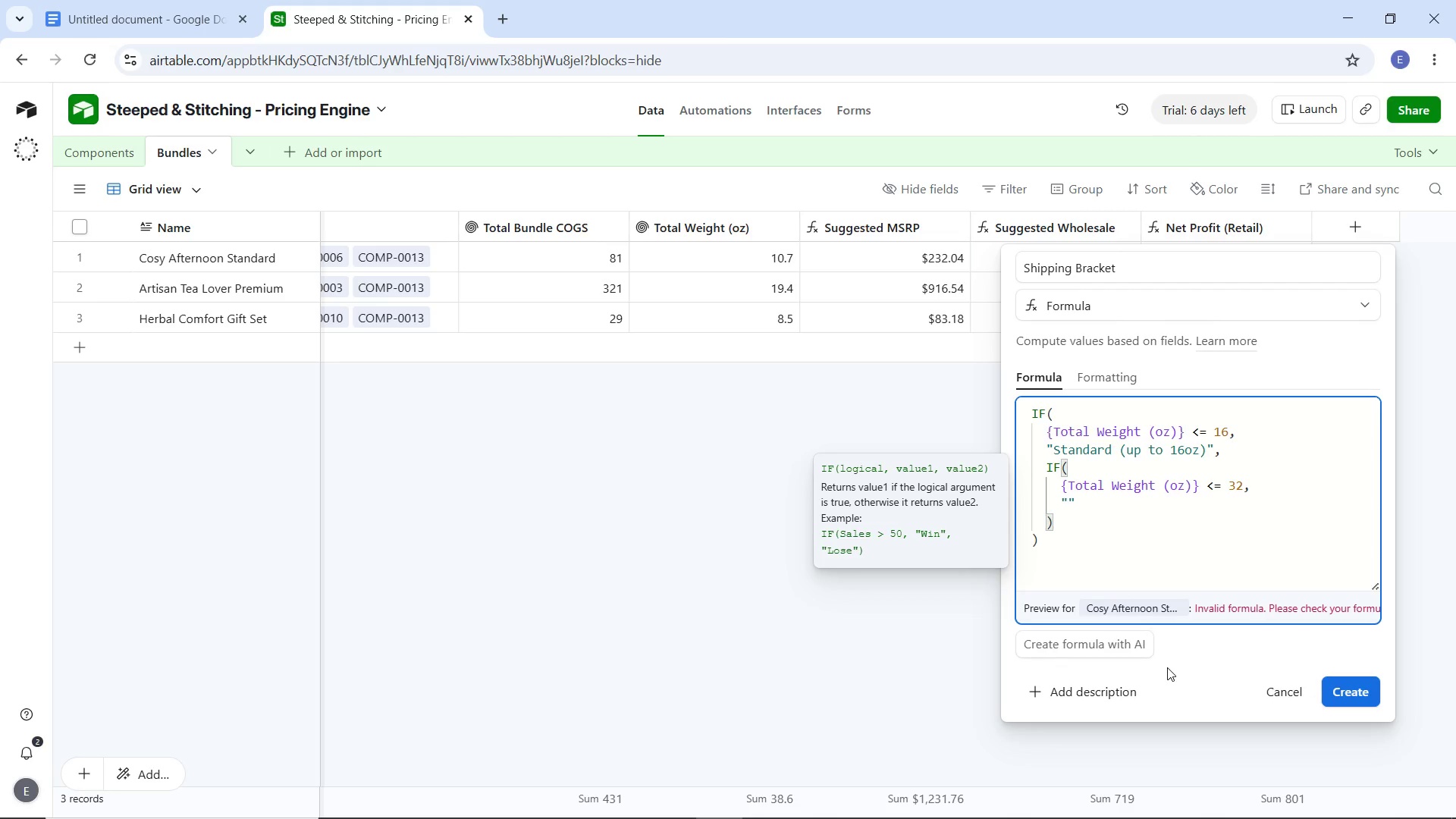 
key(ArrowLeft)
 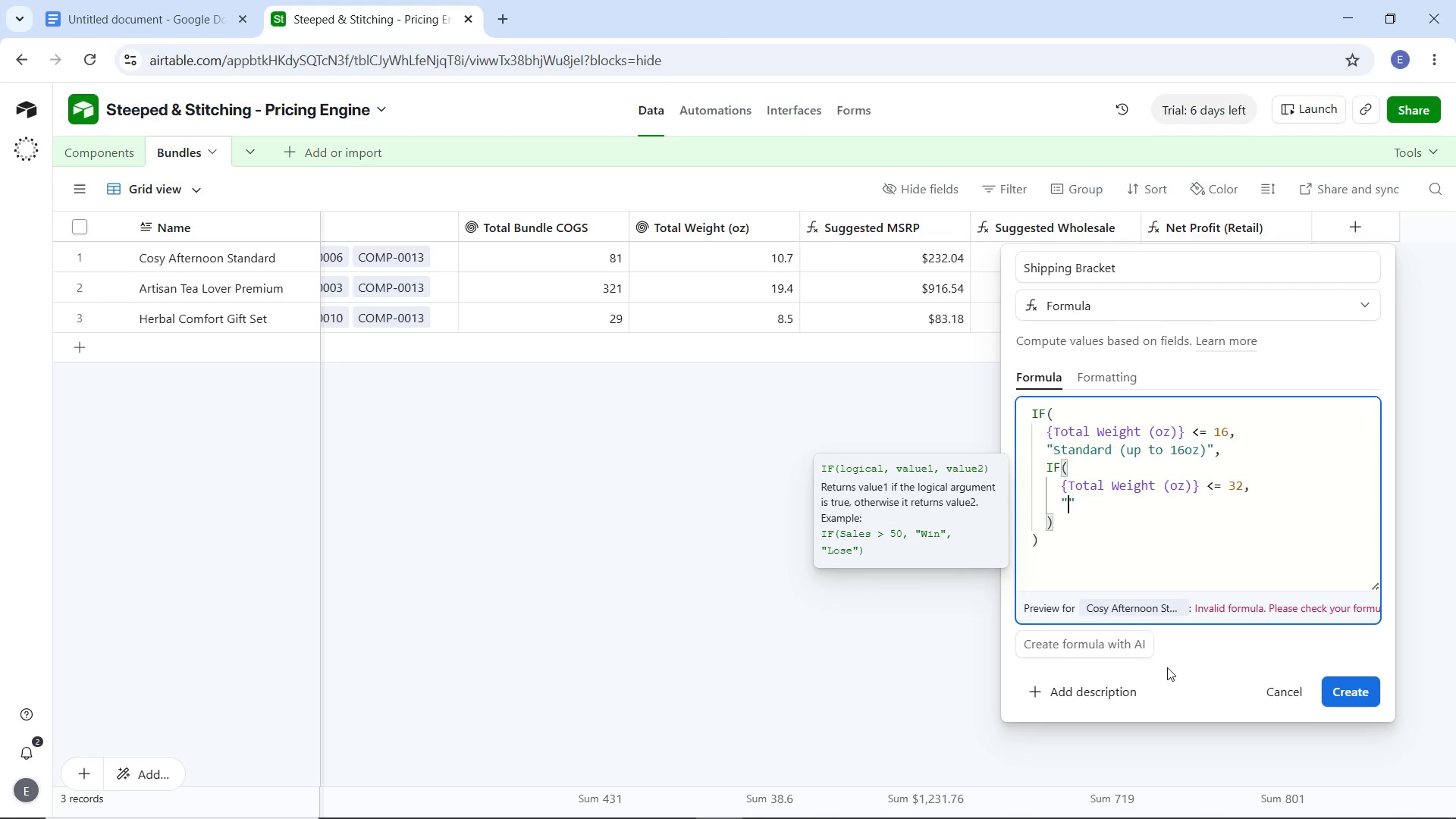 
type(Medium (16-32oz))
 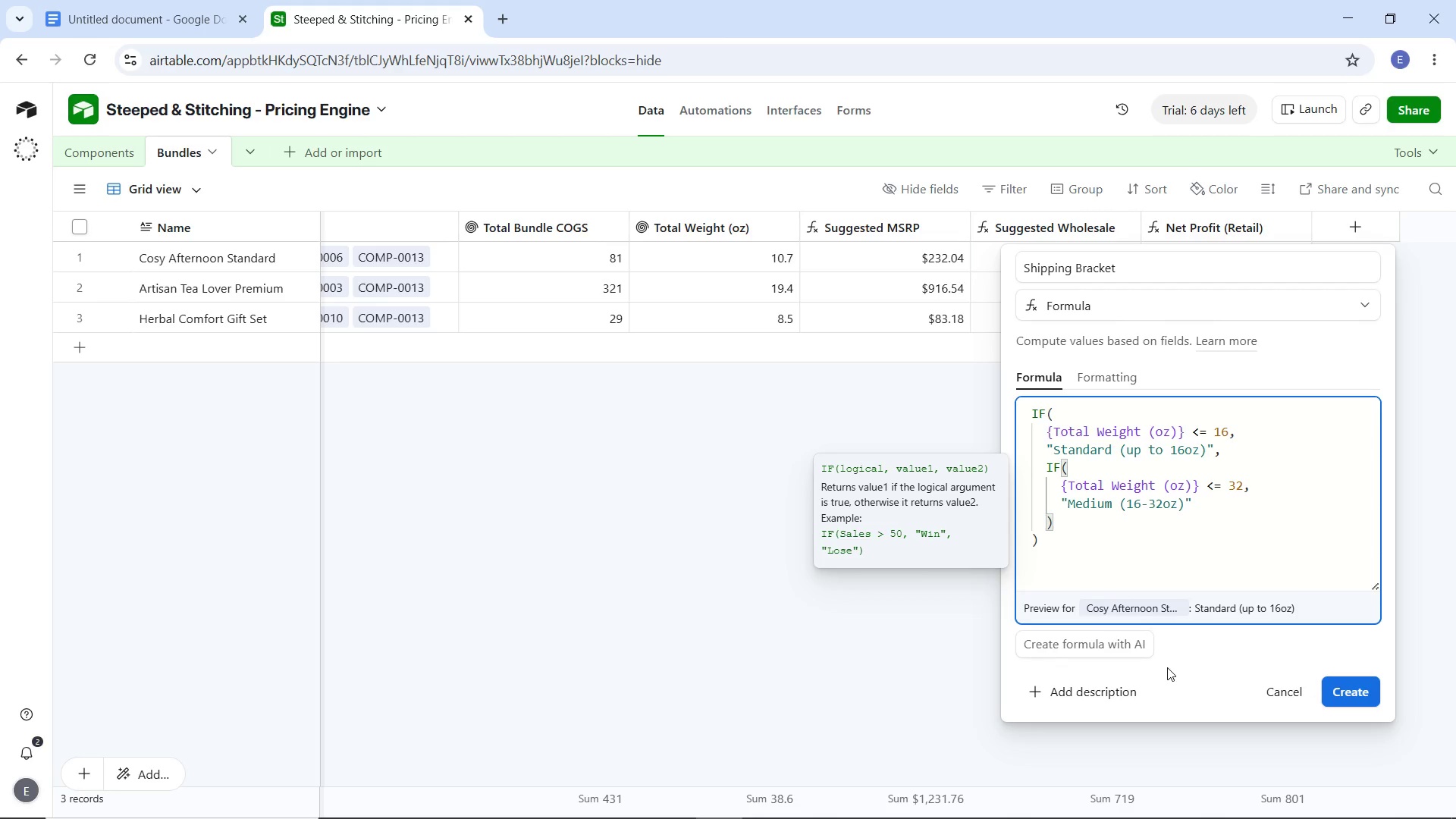 
key(ArrowRight)
 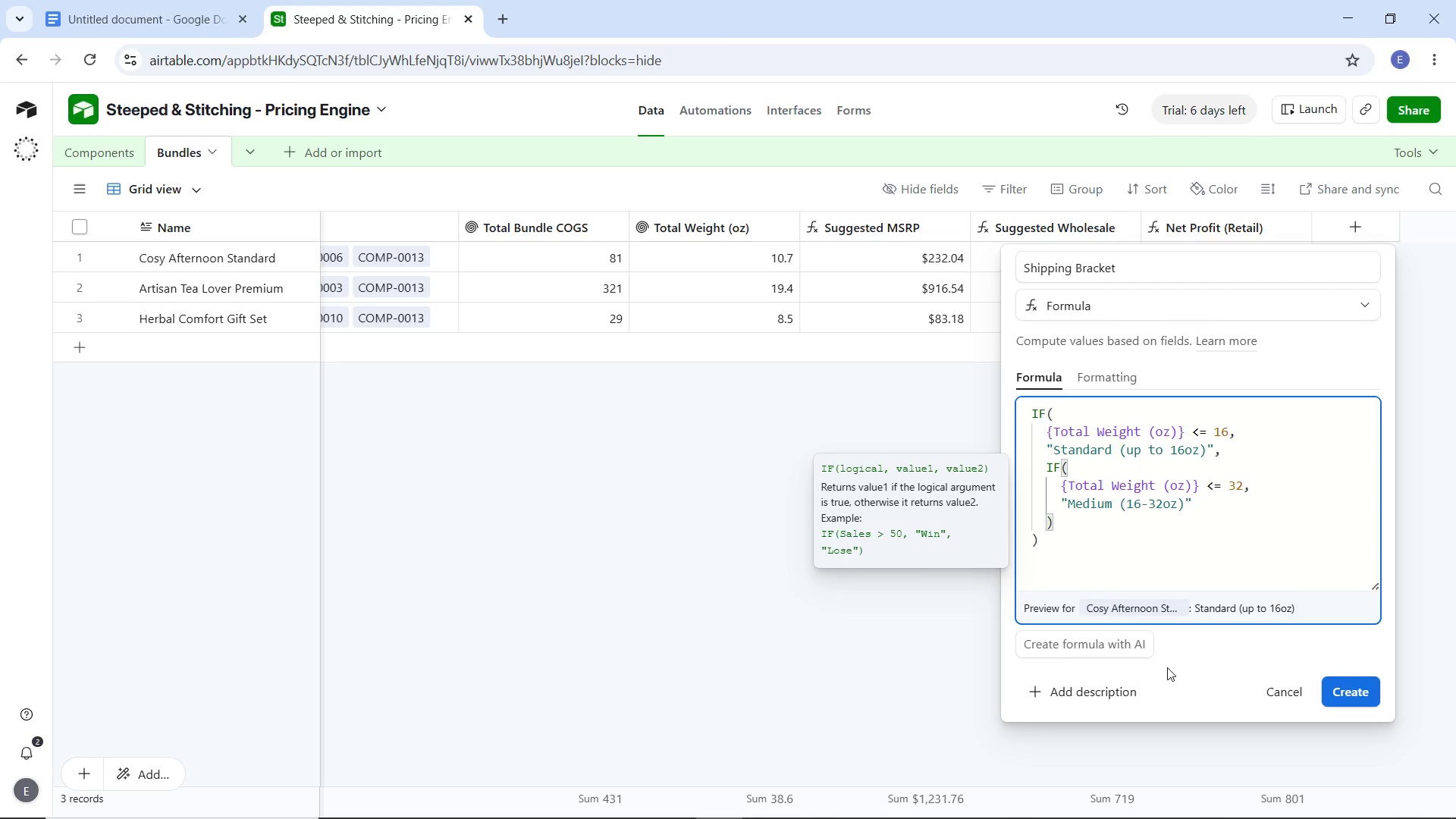 
key(Comma)
 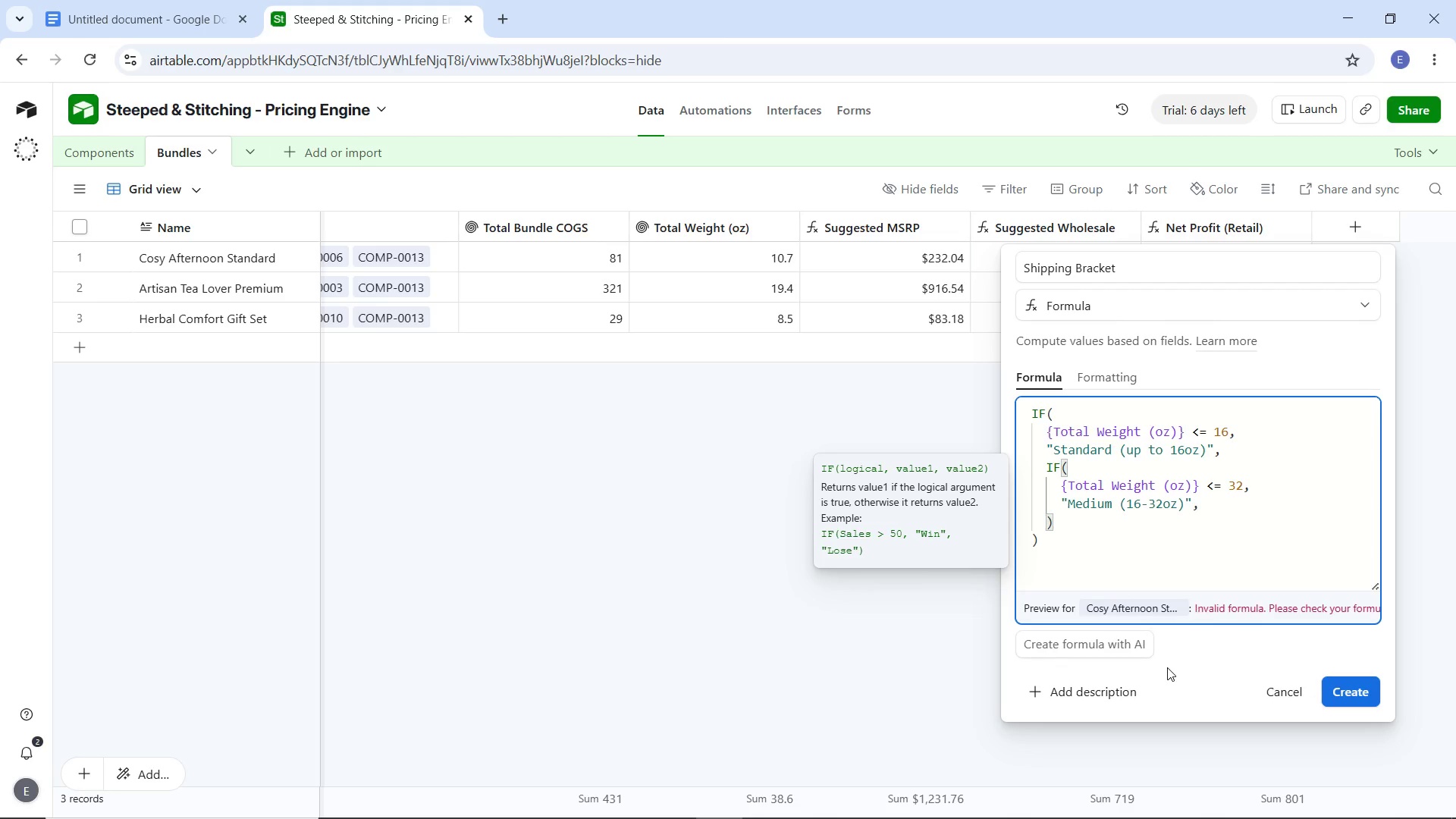 
key(Enter)
 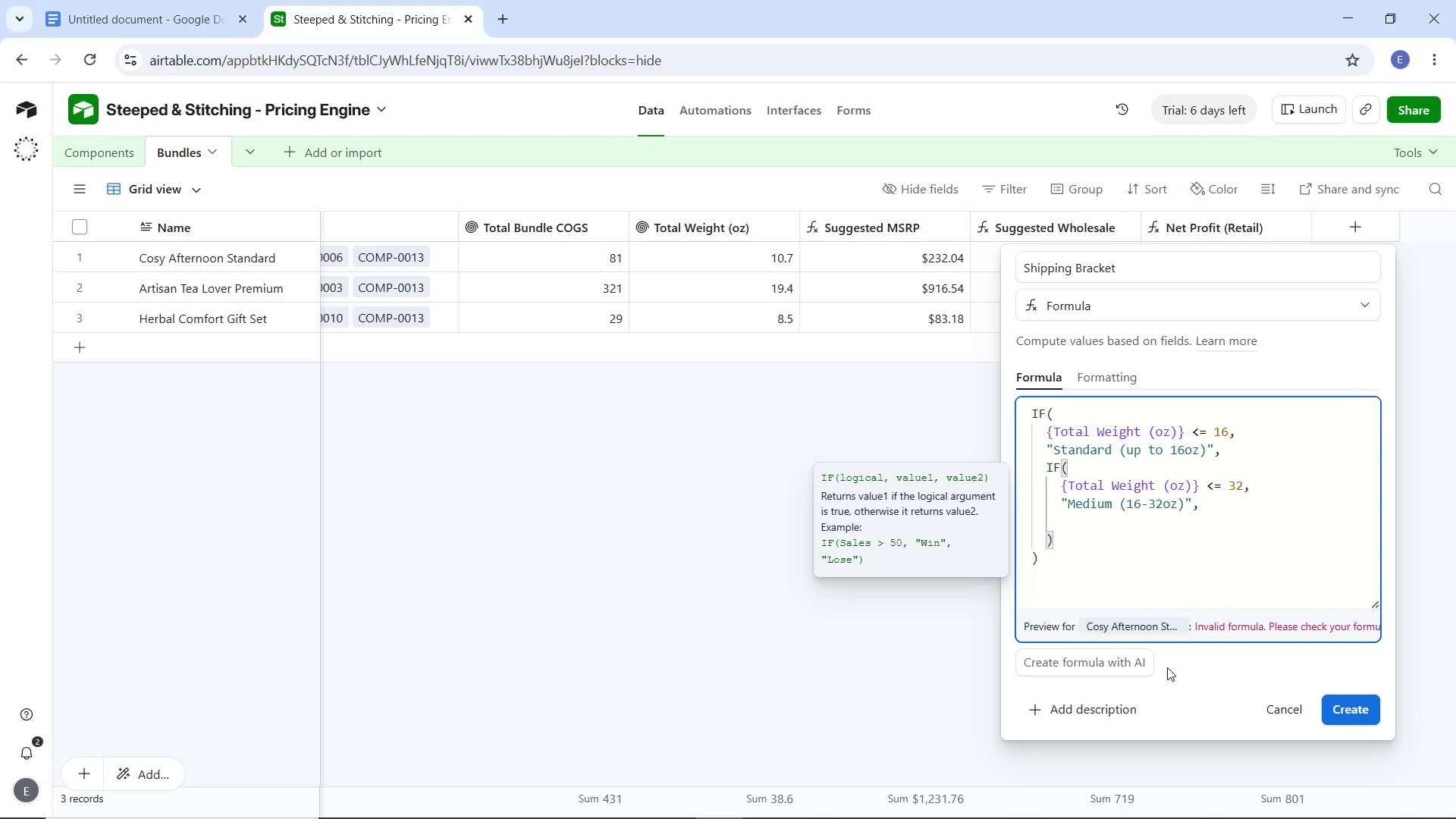 
hold_key(key=ShiftLeft, duration=1.5)
 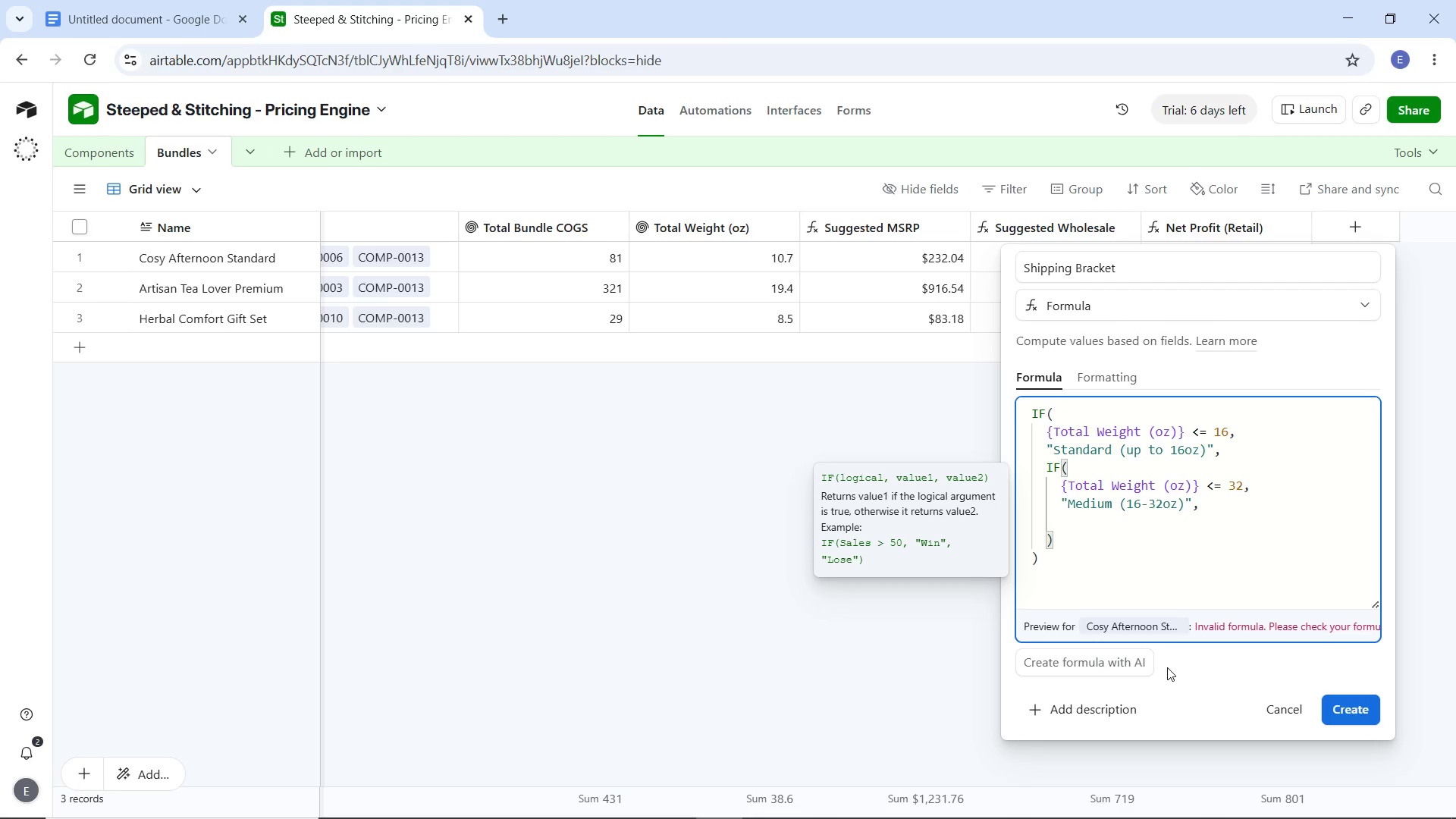 
key(Shift+Quote)
 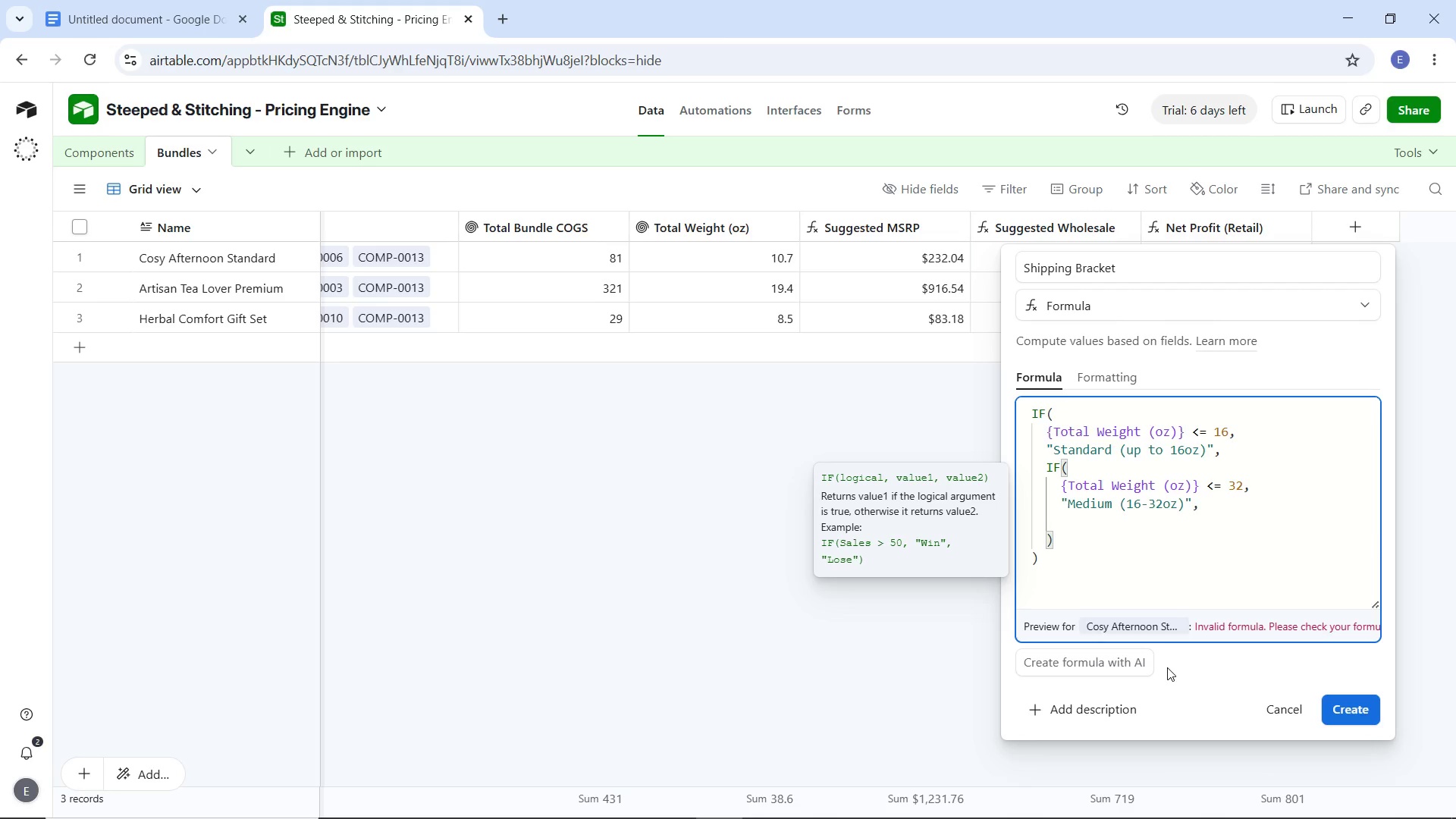 
key(Shift+Quote)
 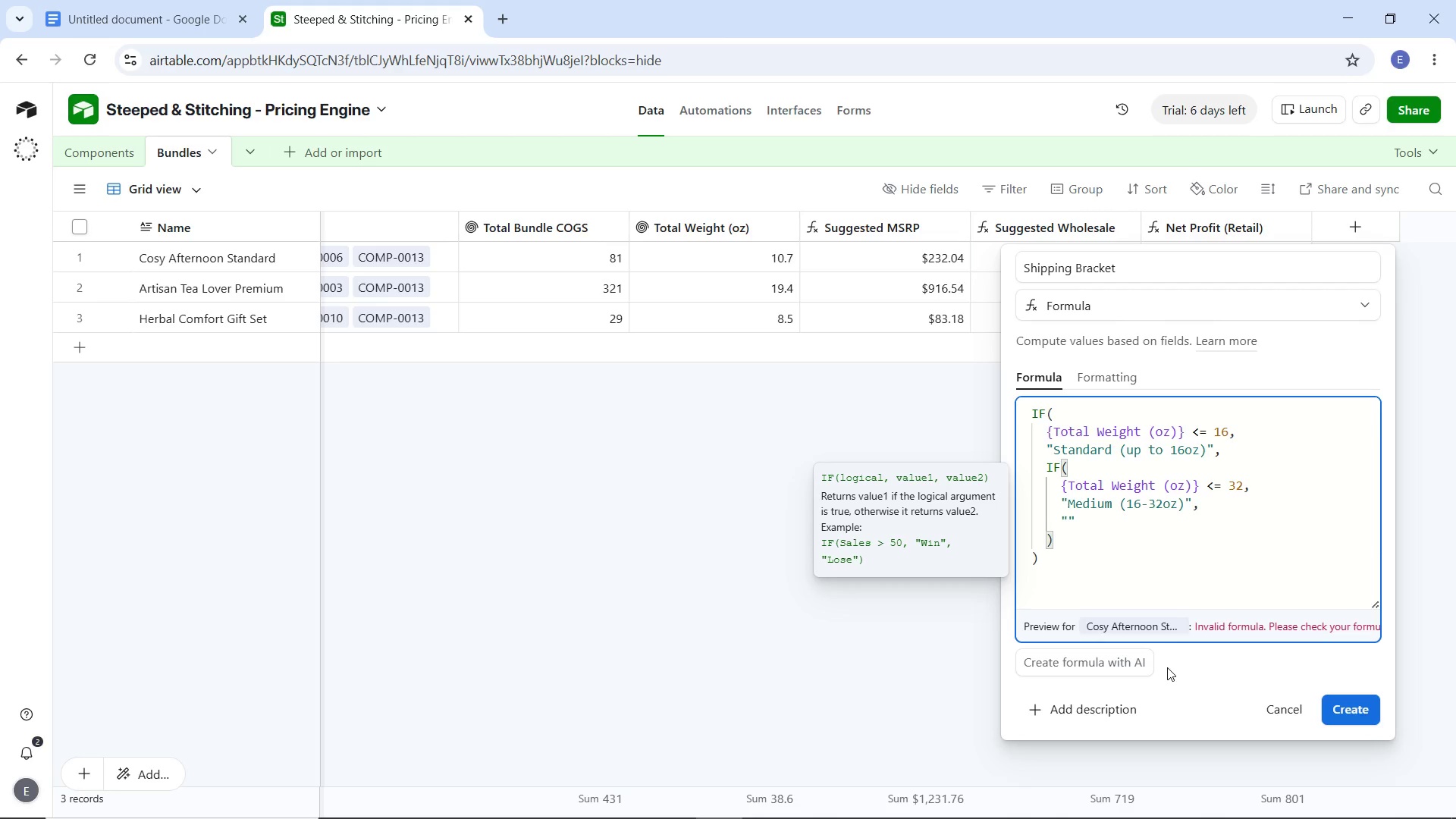 
key(ArrowLeft)
 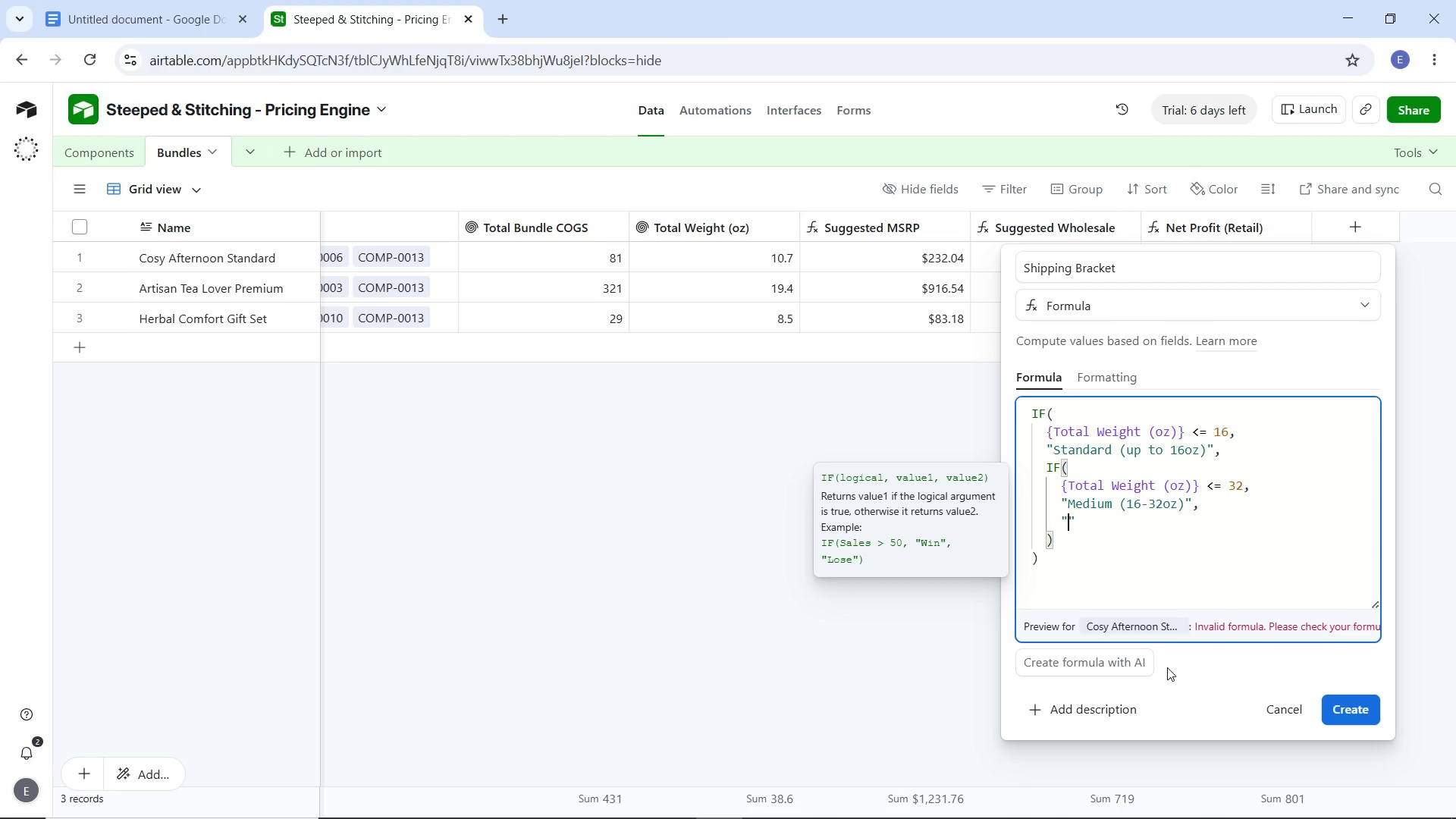 
type(Heavu)
key(Backspace)
type(y - Review (over 2)
key(Backspace)
type(32oz))
 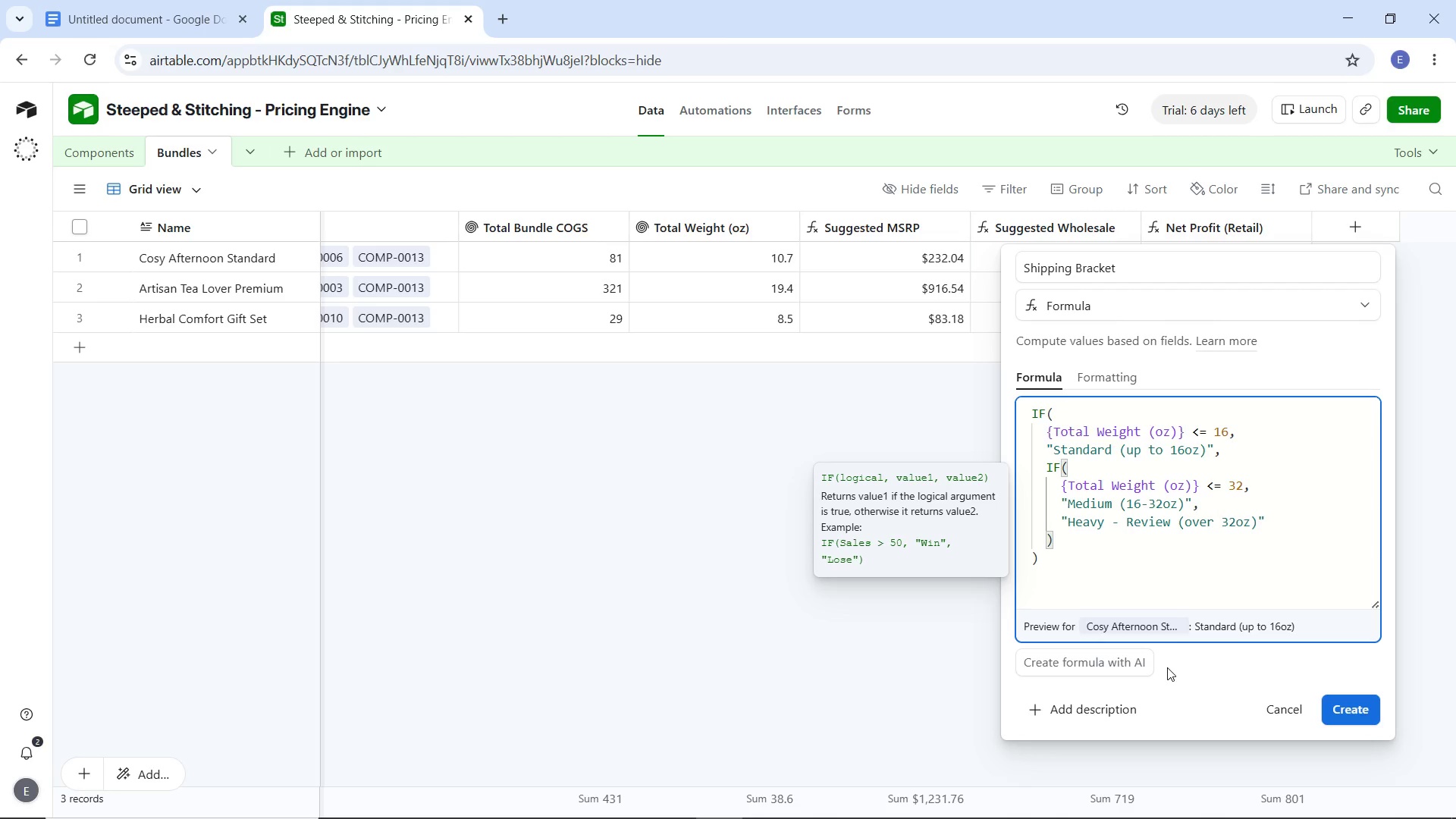 
left_click([1367, 717])
 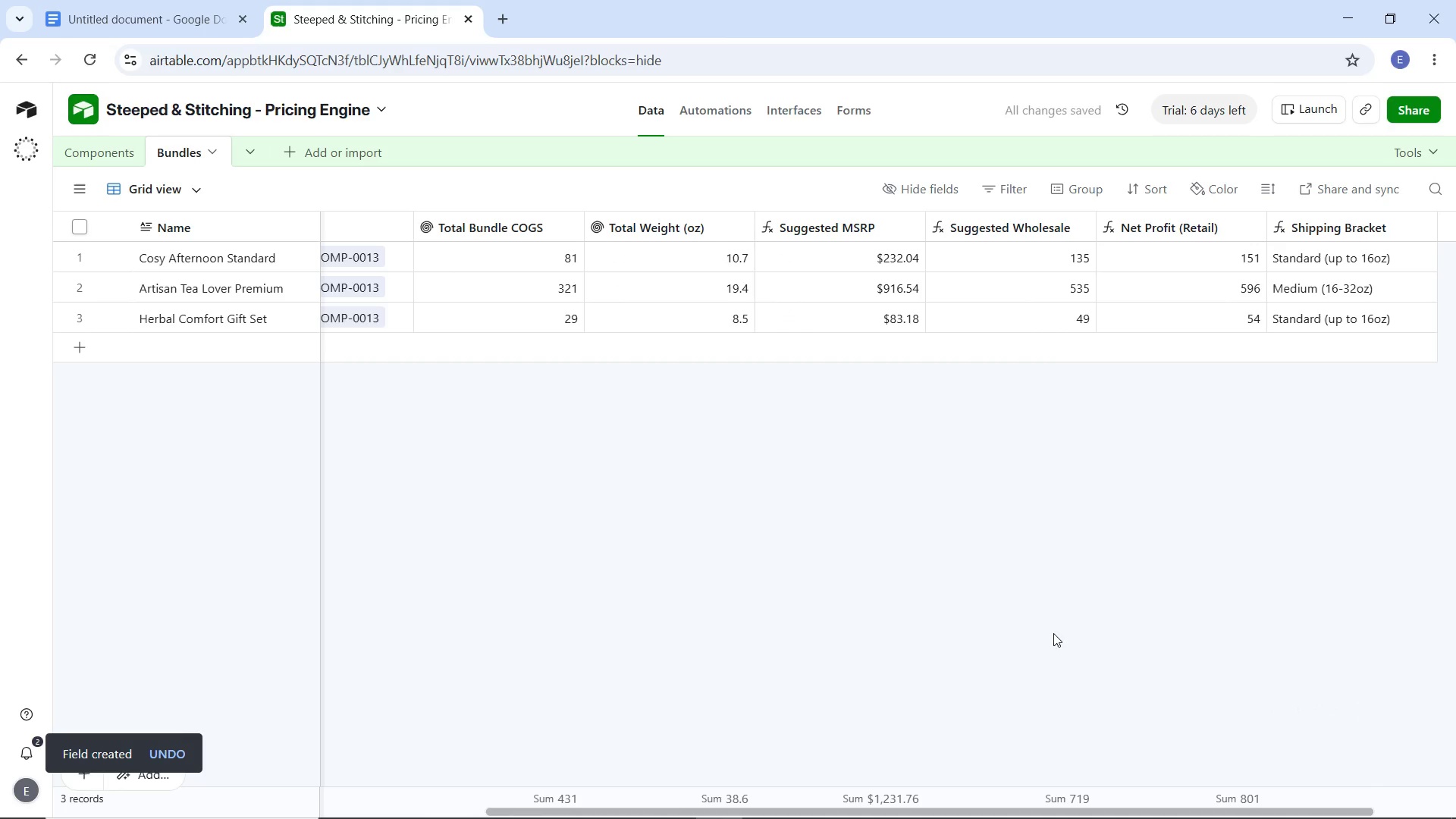 
left_click_drag(start_coordinate=[1025, 808], to_coordinate=[1131, 809])
 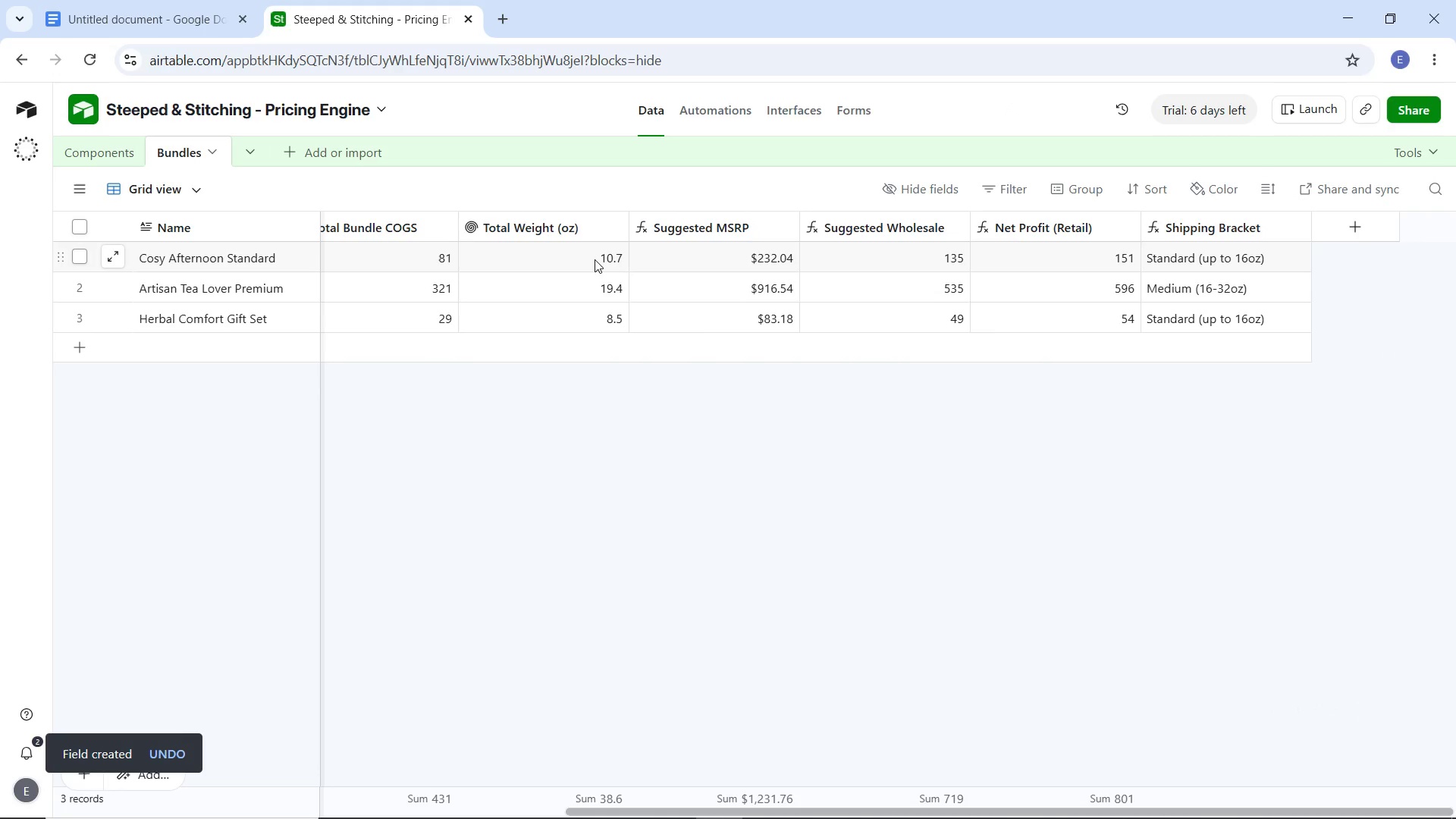 
left_click([595, 259])
 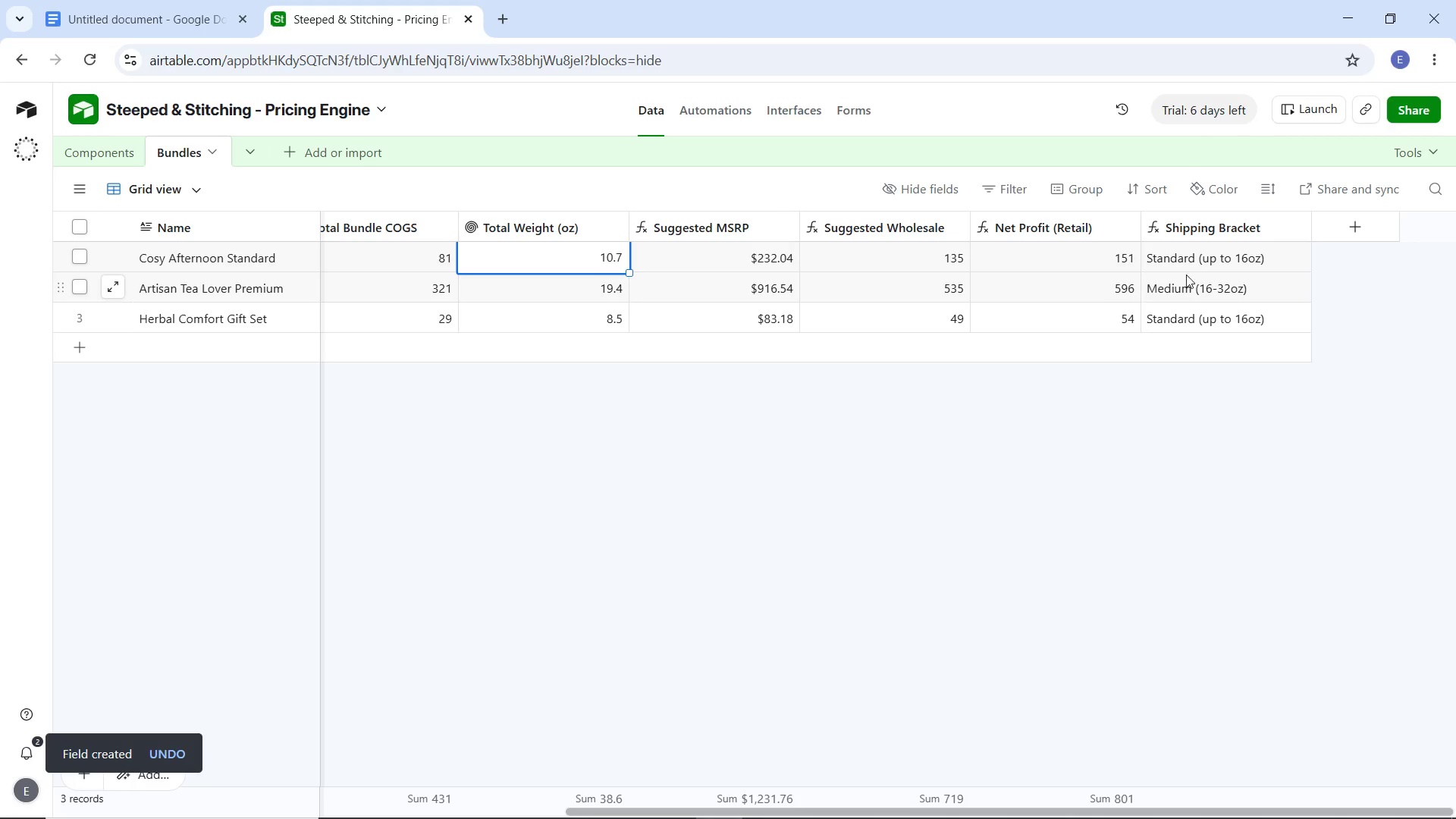 
left_click([1212, 262])
 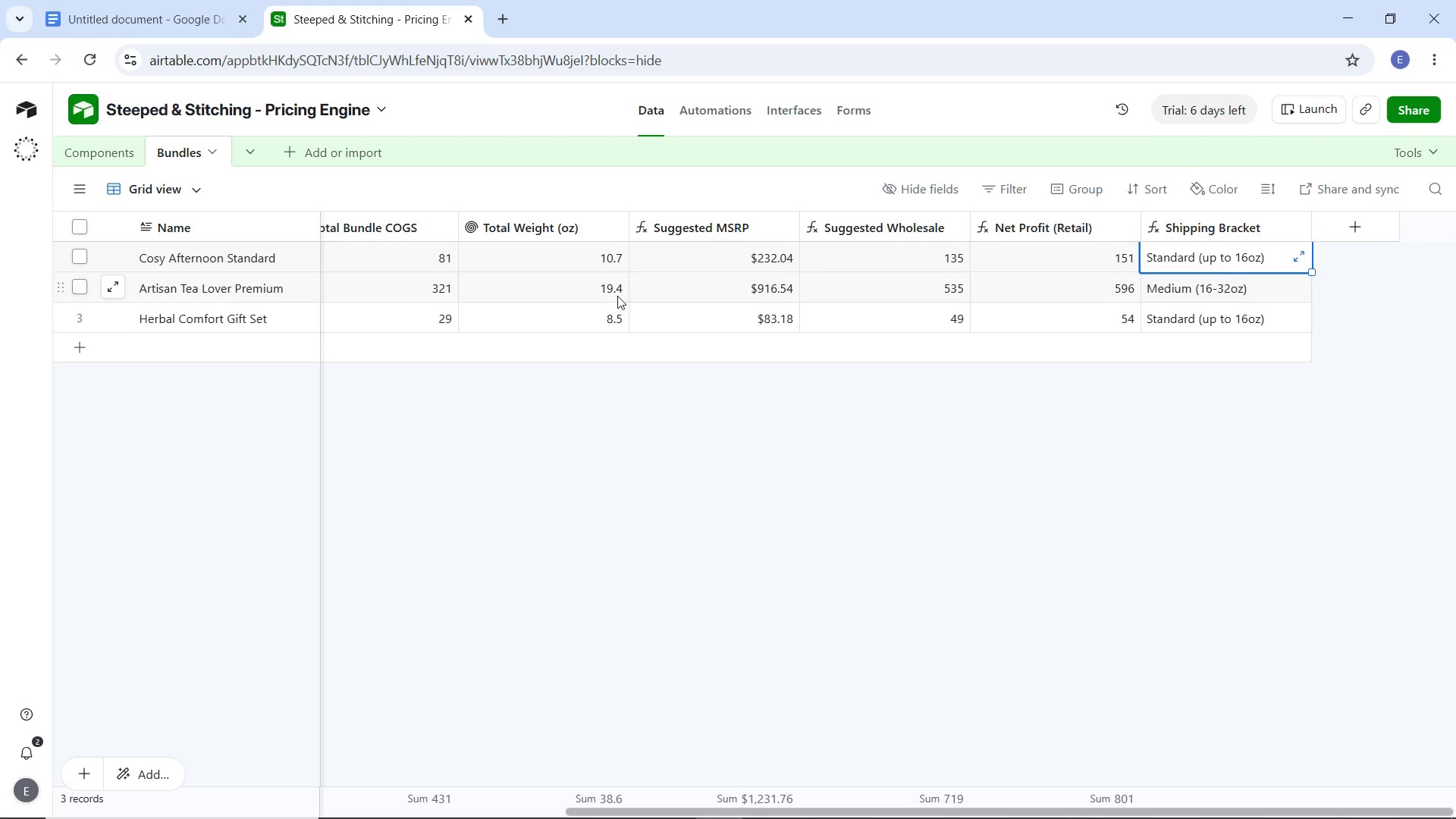 
left_click([617, 296])
 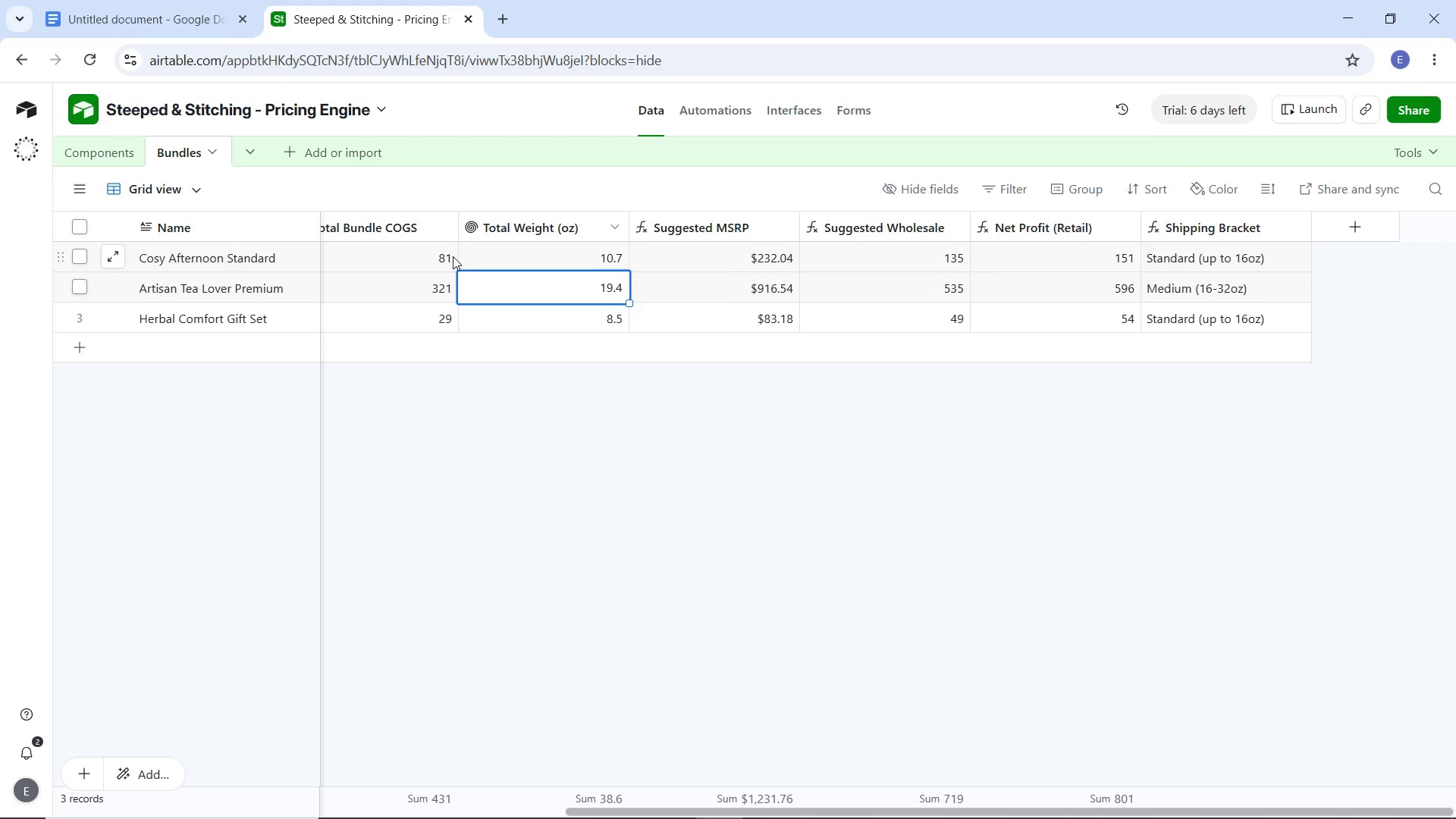 
left_click([612, 228])
 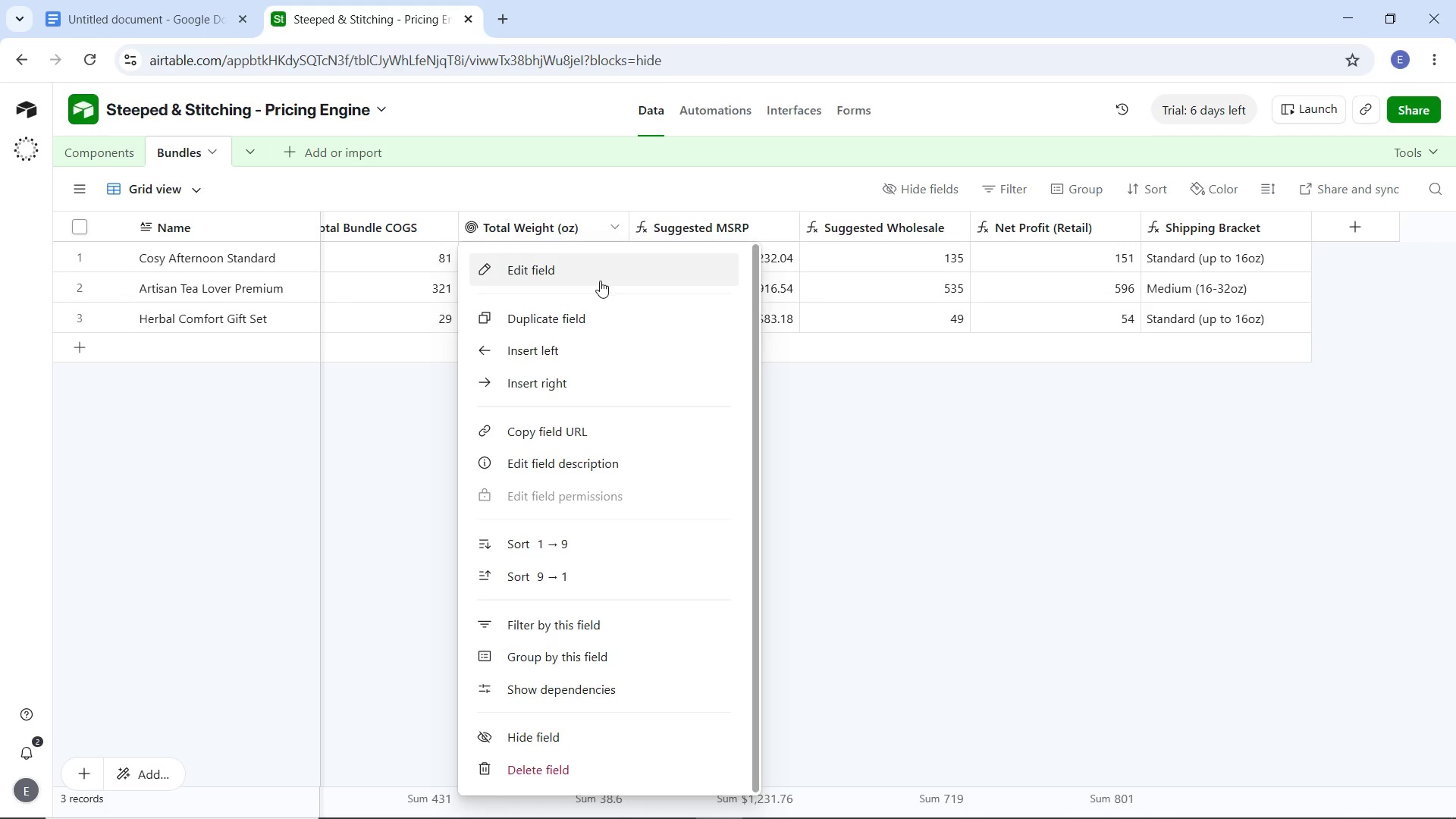 
left_click([598, 280])
 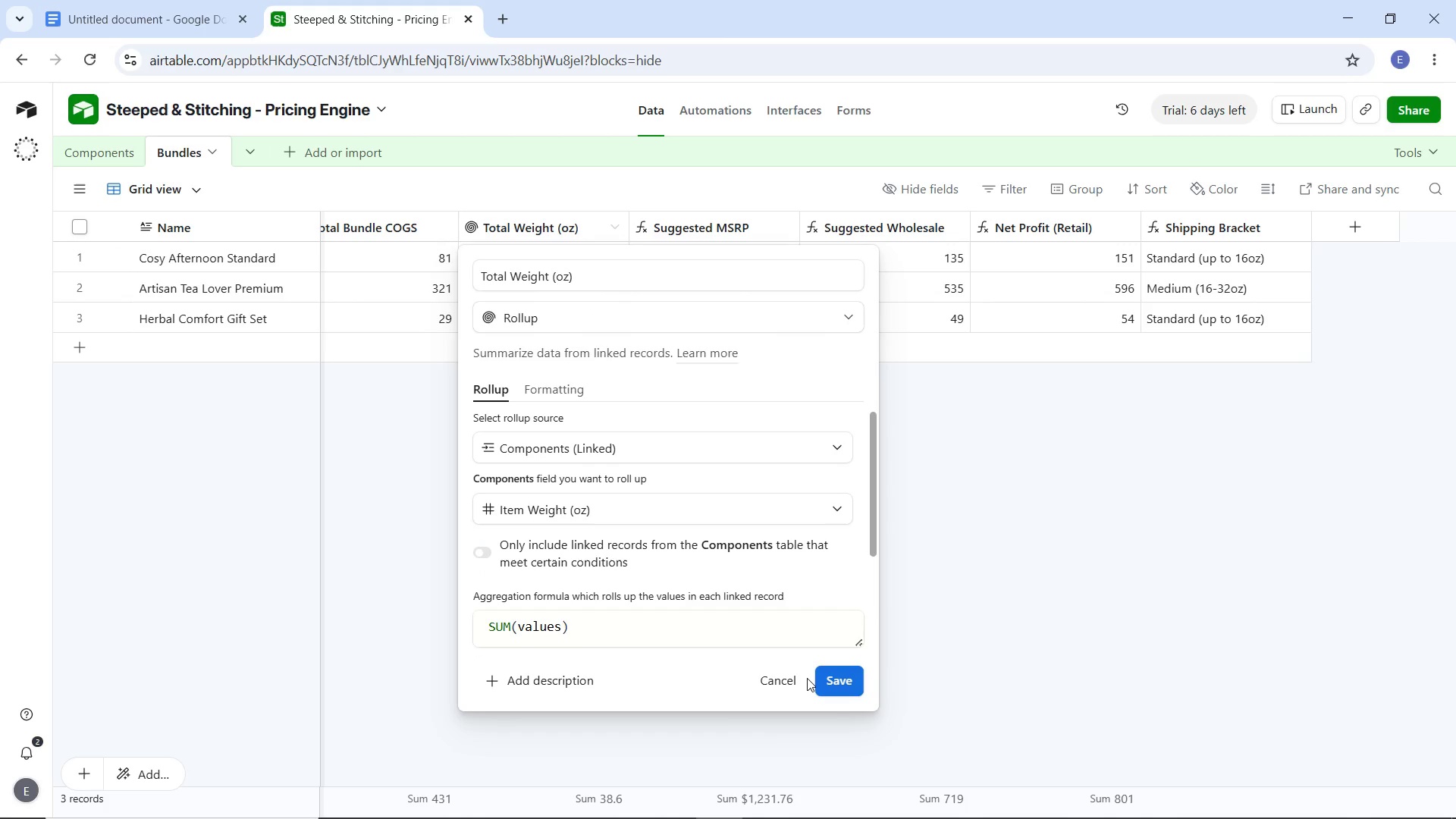 
left_click([784, 683])
 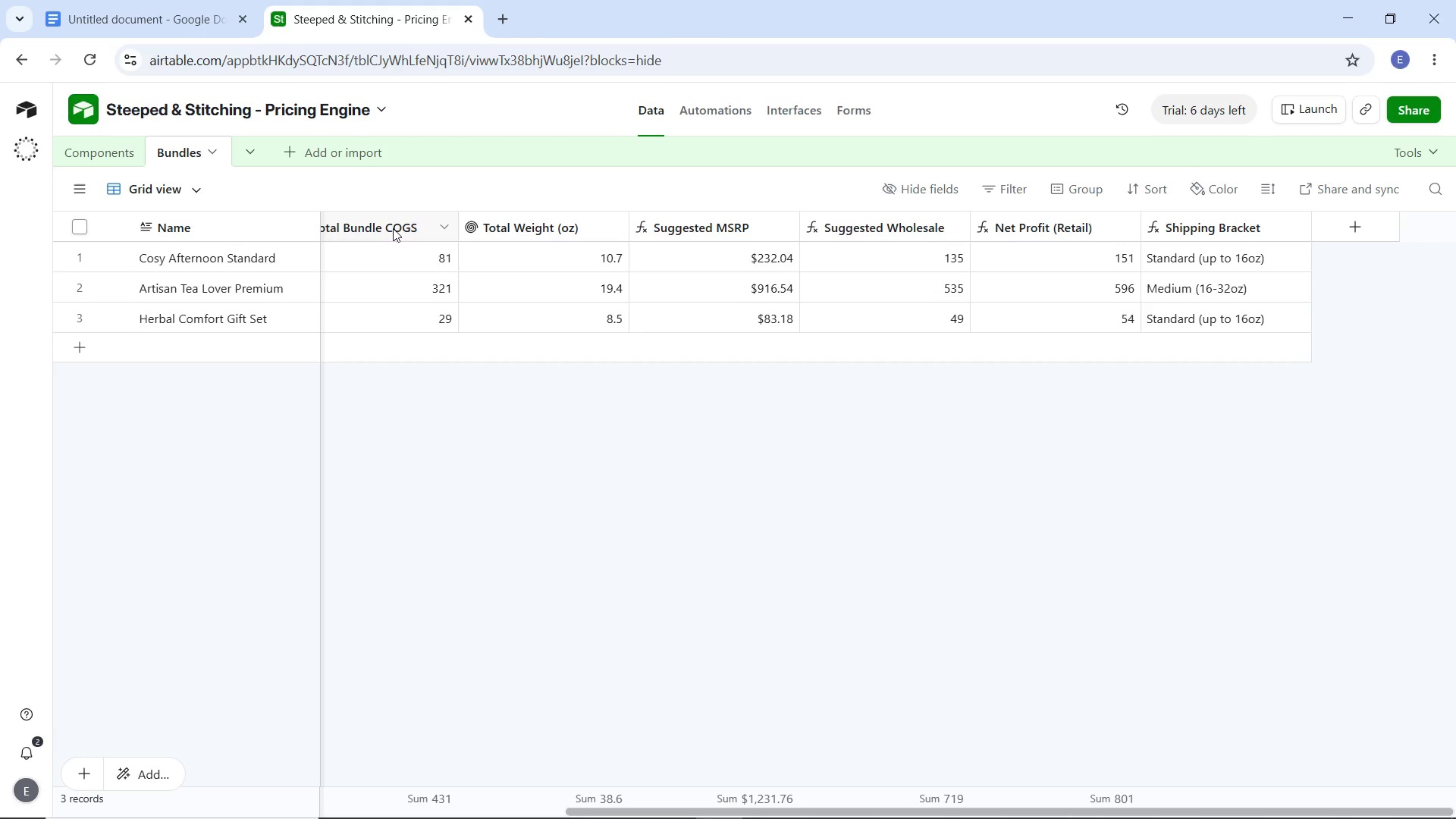 
left_click([106, 147])
 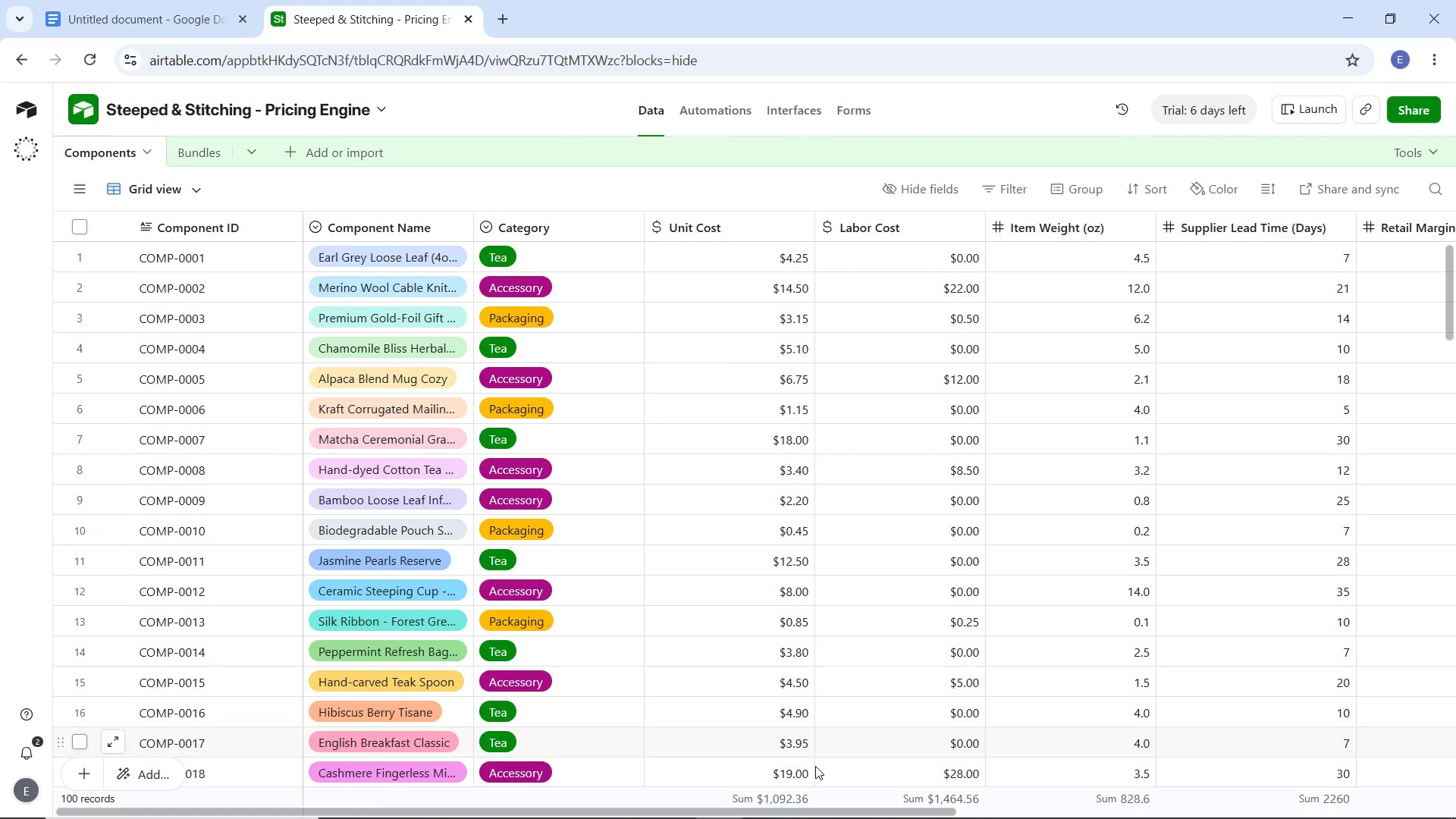 
left_click_drag(start_coordinate=[837, 808], to_coordinate=[906, 802])
 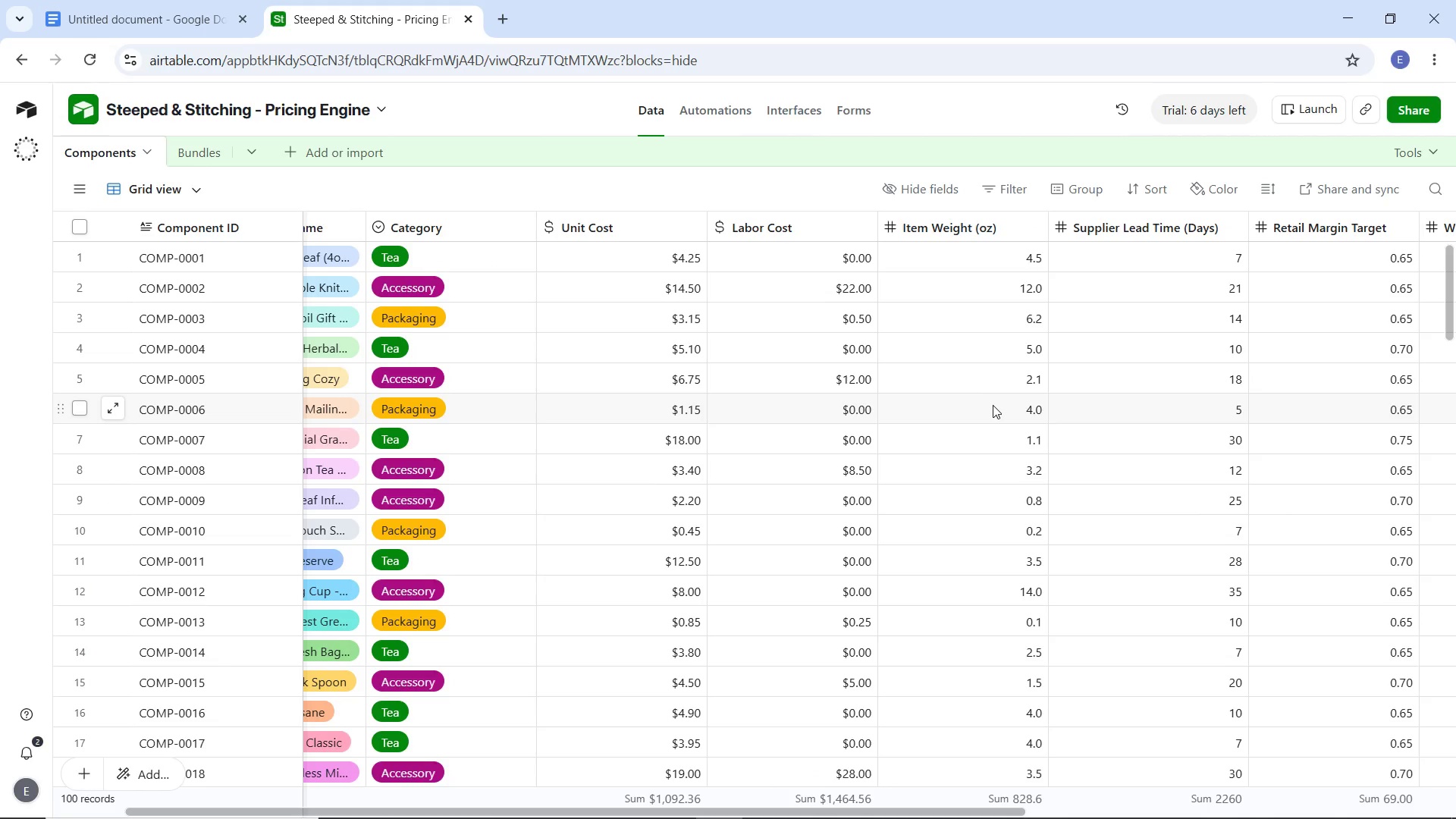 
scroll: coordinate [985, 510], scroll_direction: down, amount: 22.0
 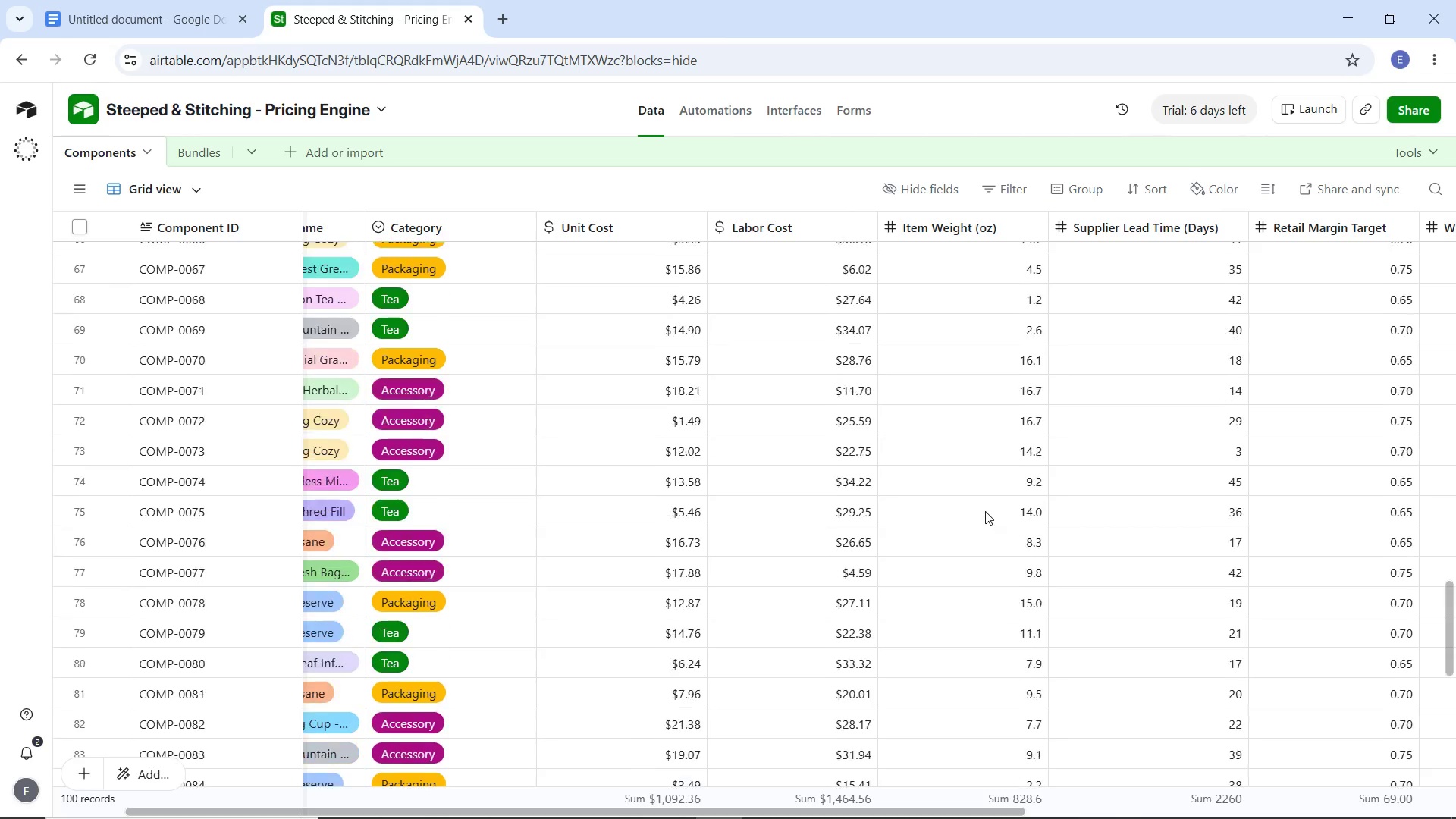 
scroll: coordinate [985, 511], scroll_direction: up, amount: 2.0
 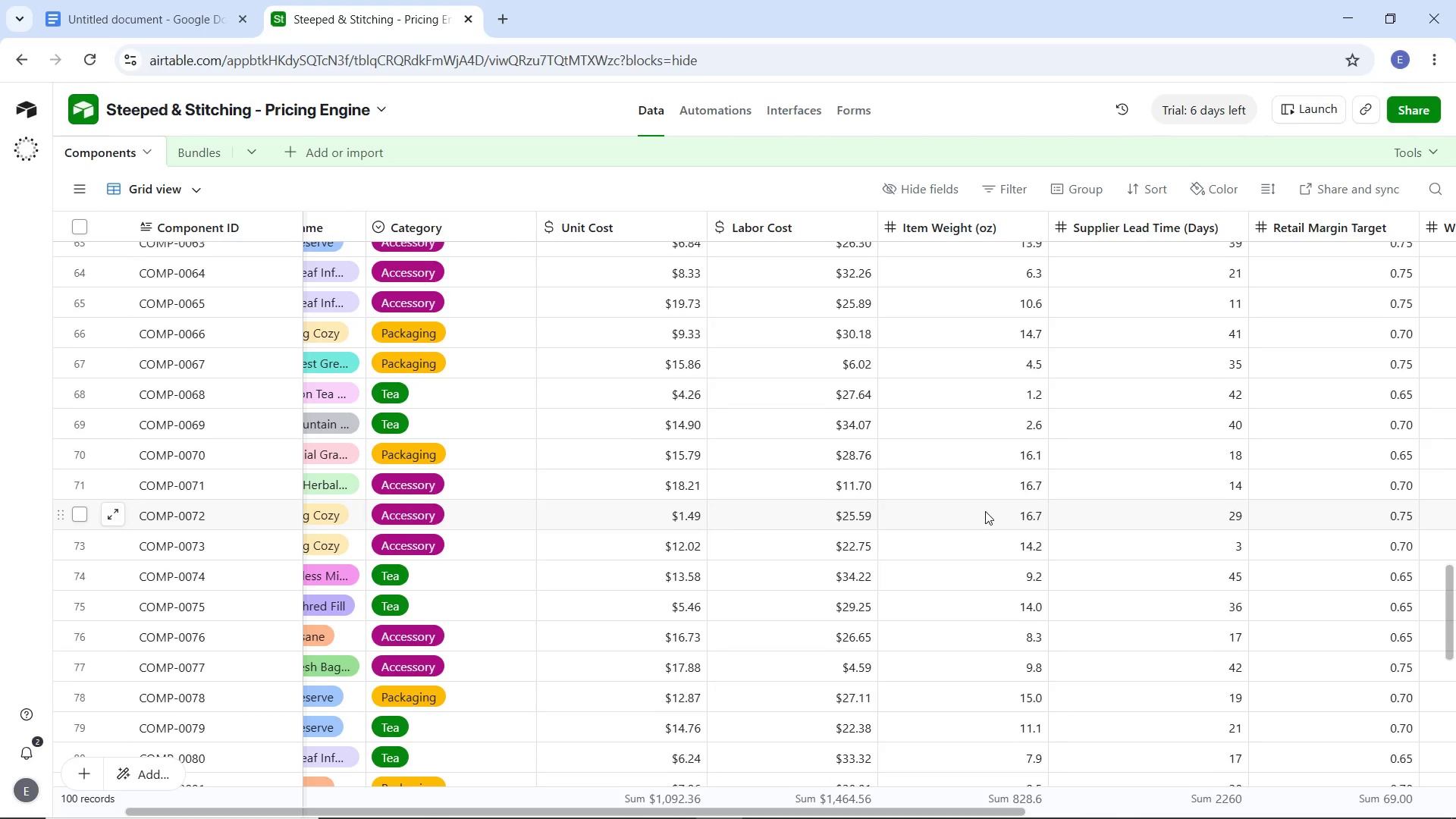 
scroll: coordinate [985, 511], scroll_direction: down, amount: 5.0
 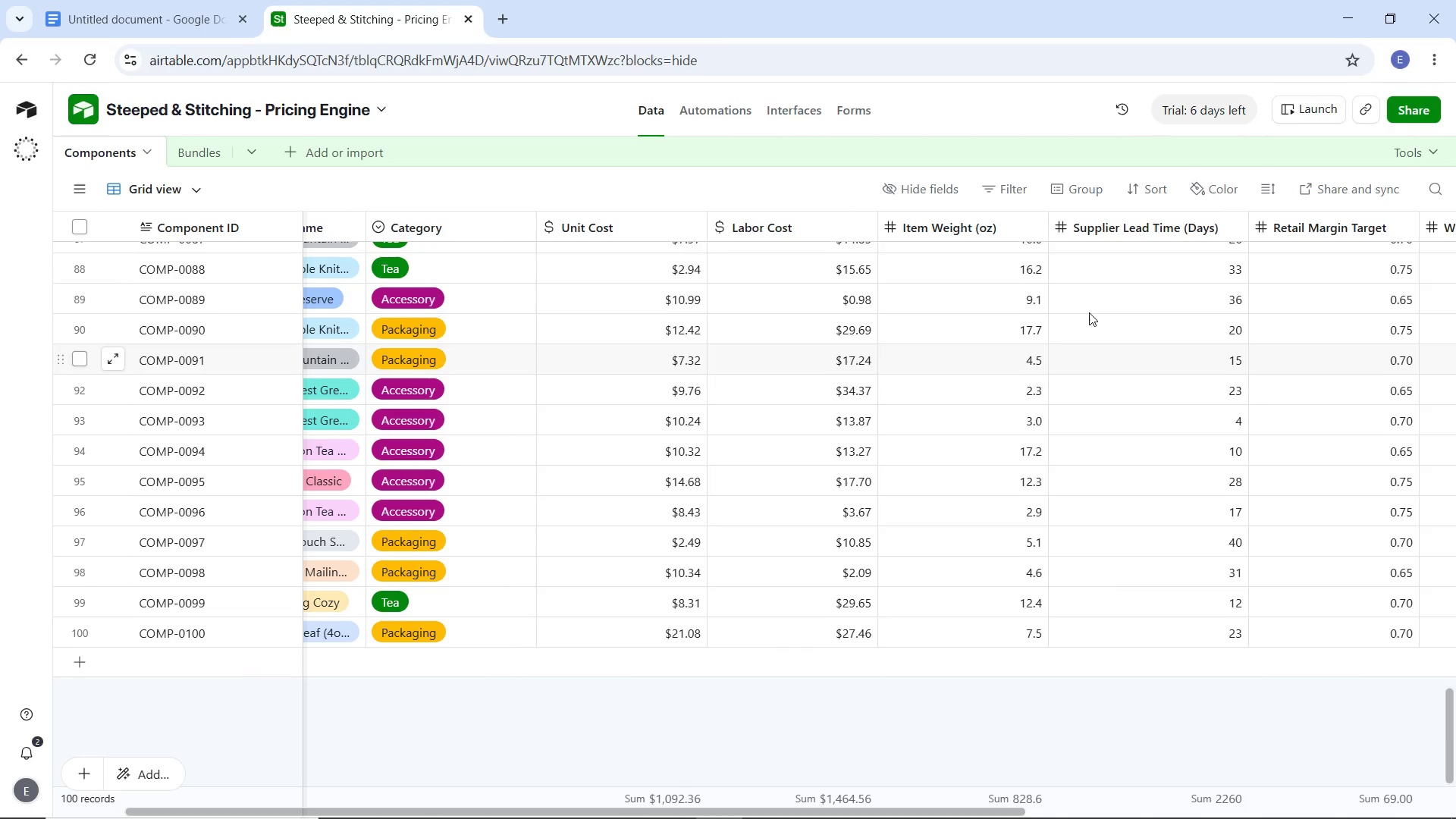 
scroll: coordinate [860, 446], scroll_direction: up, amount: 14.0
 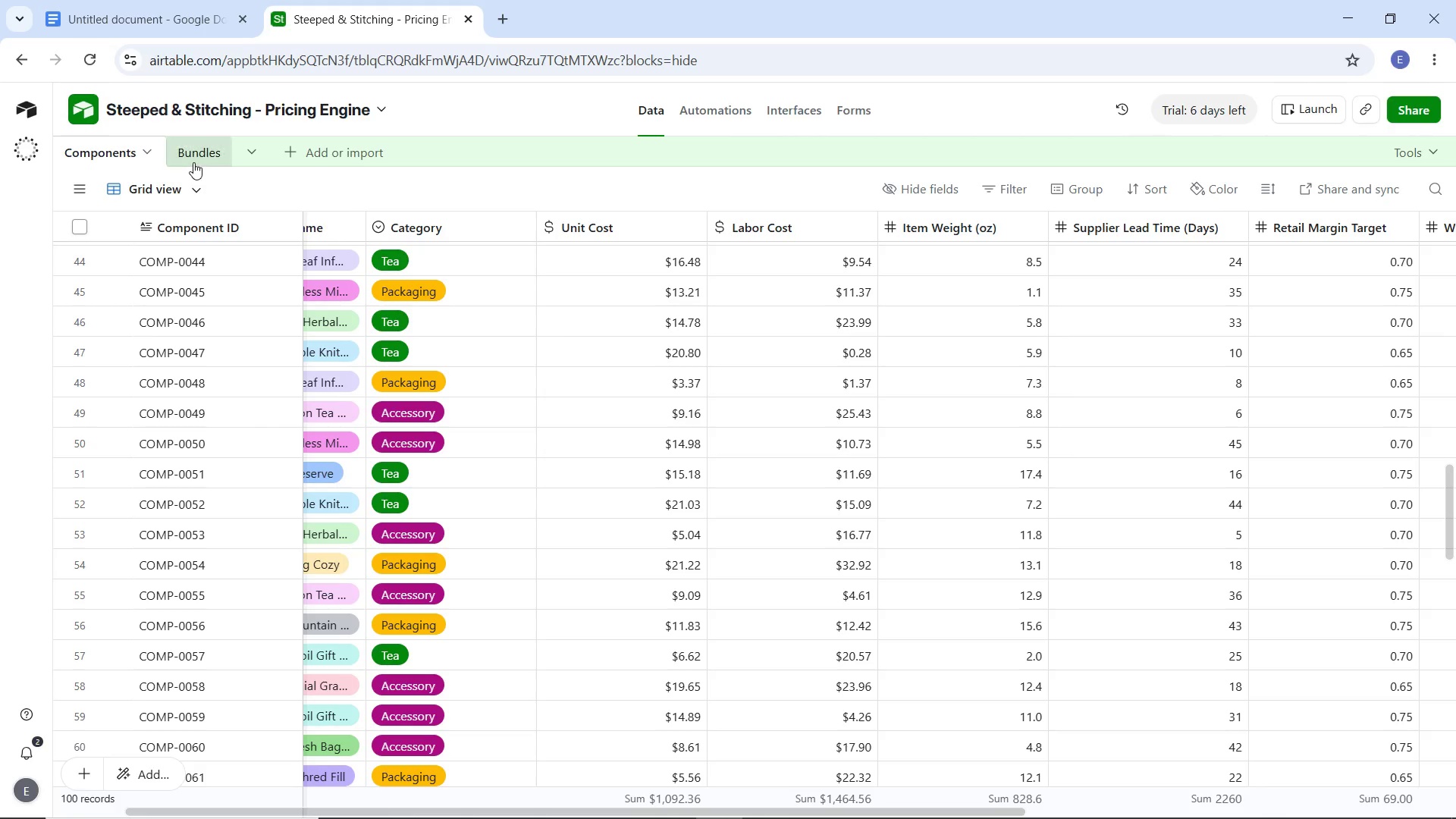 
left_click([193, 162])
 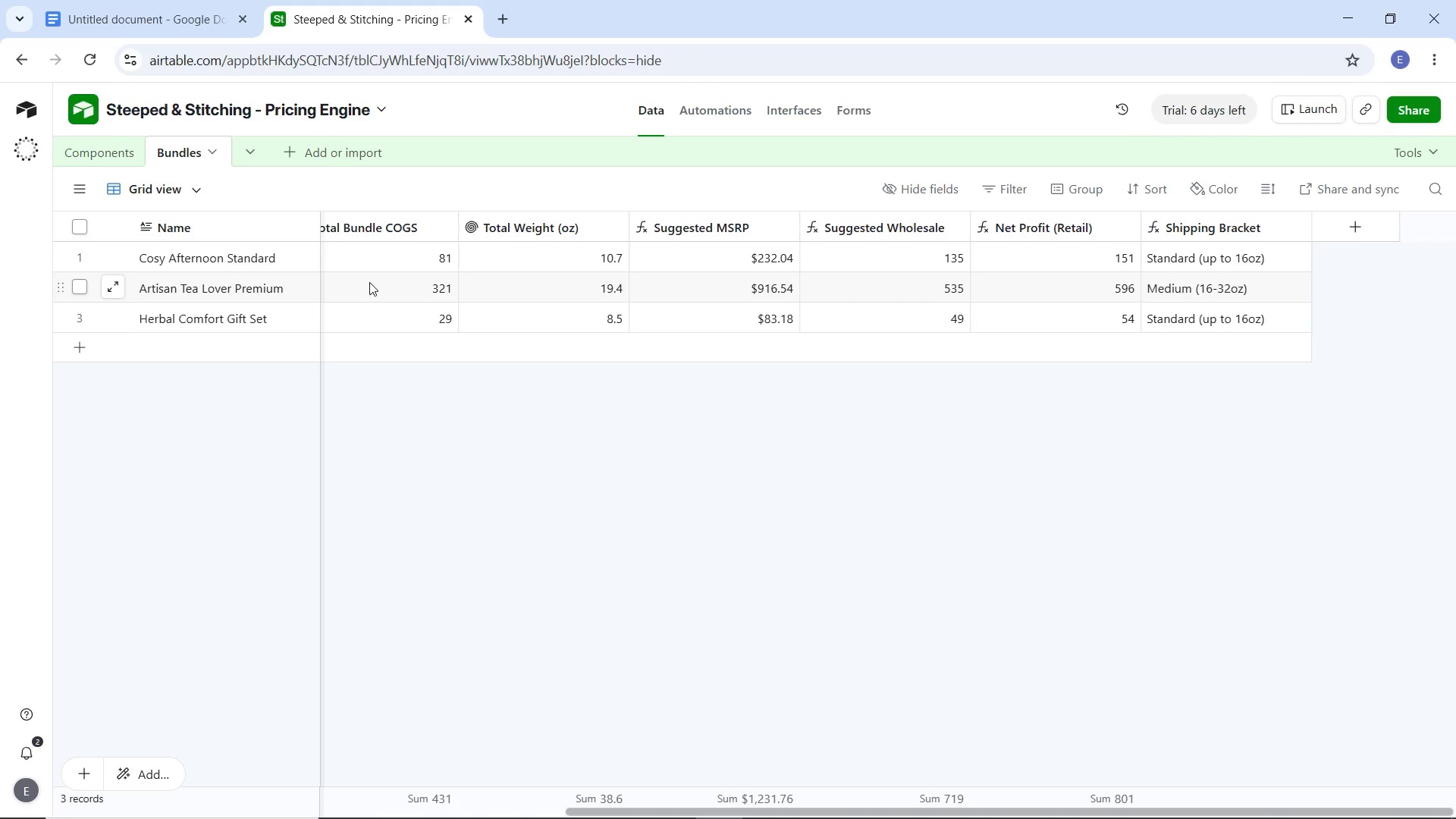 
wait(5.05)
 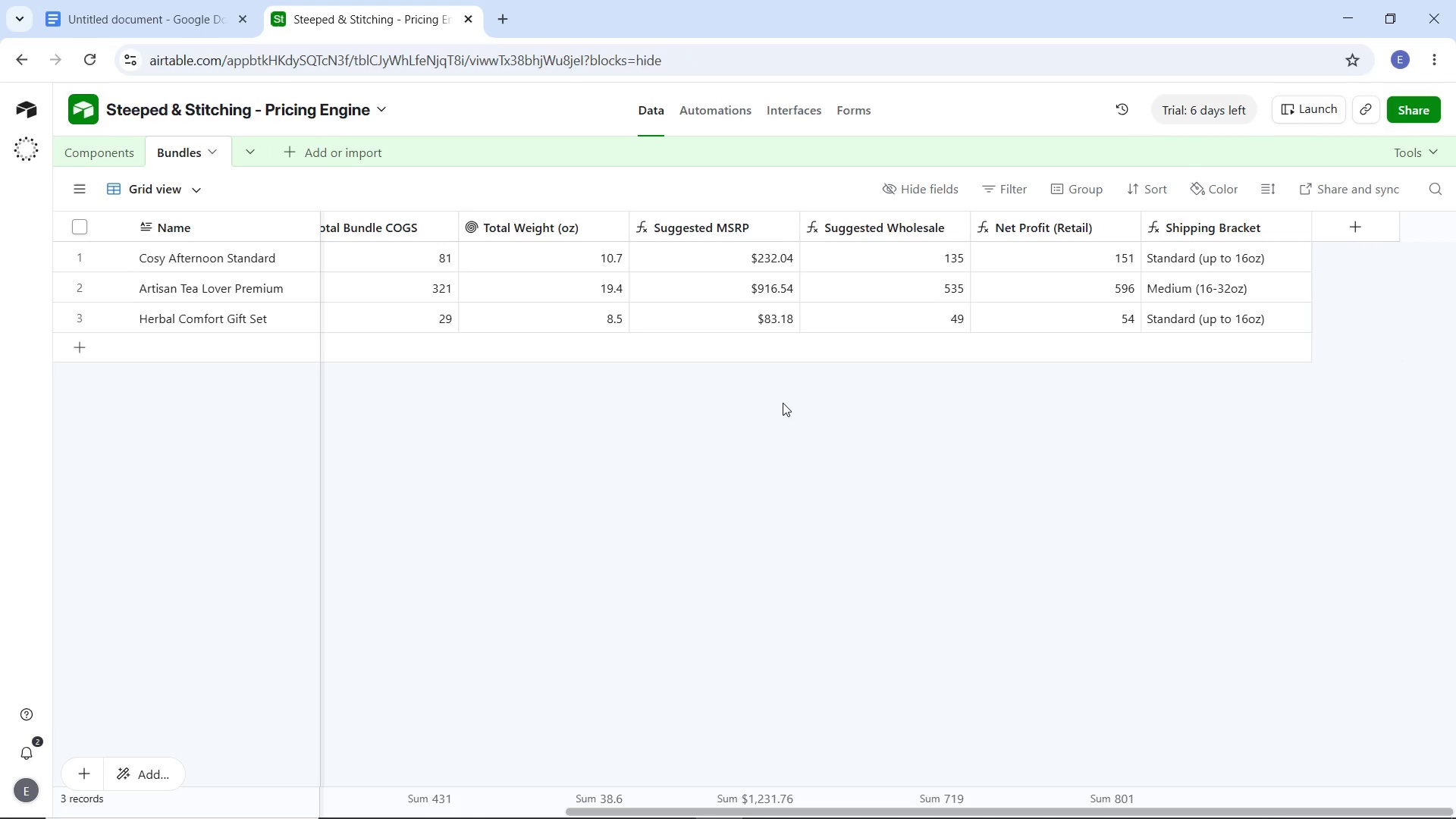 
left_click([97, 152])
 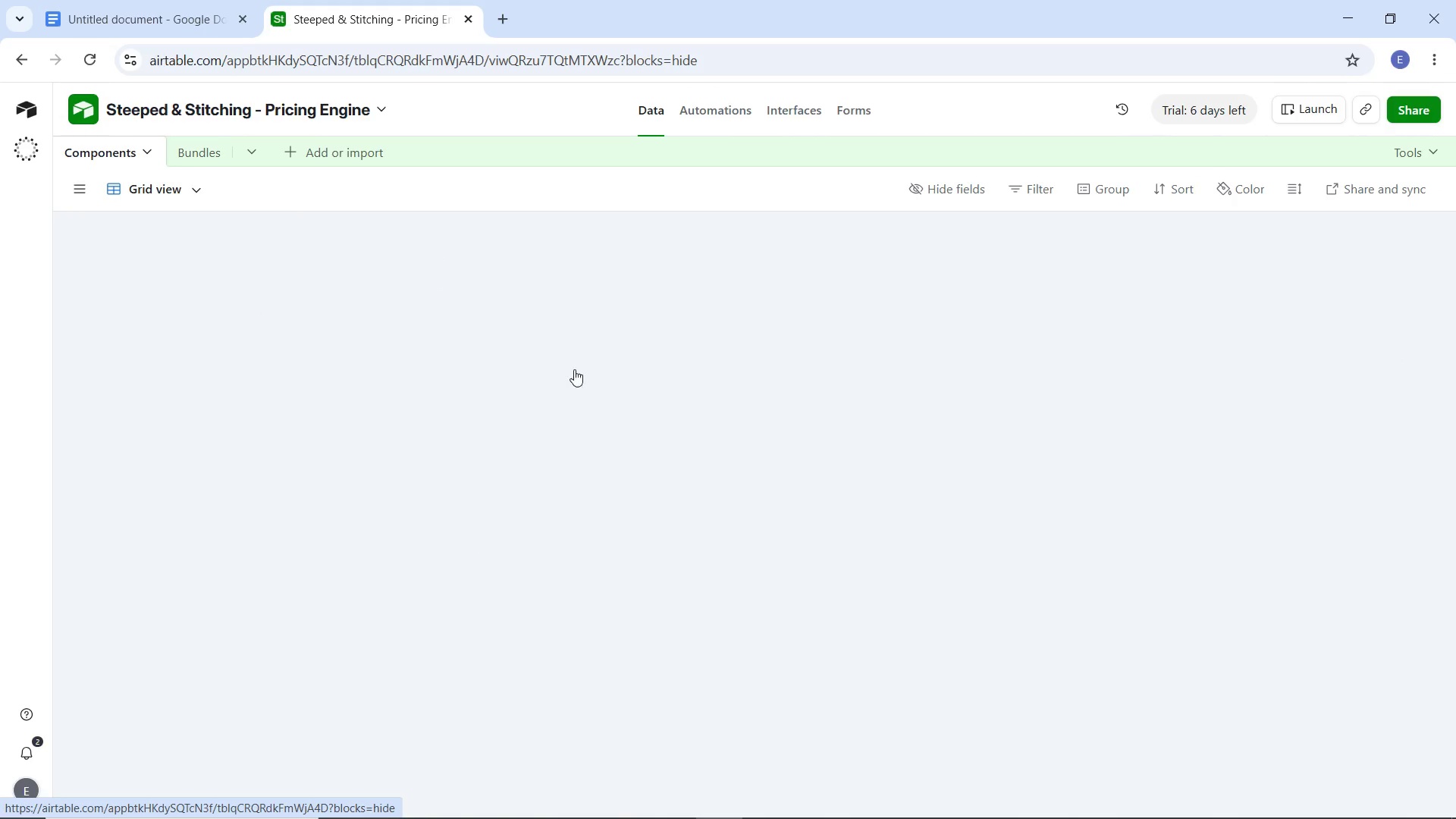 
scroll: coordinate [758, 361], scroll_direction: up, amount: 23.0
 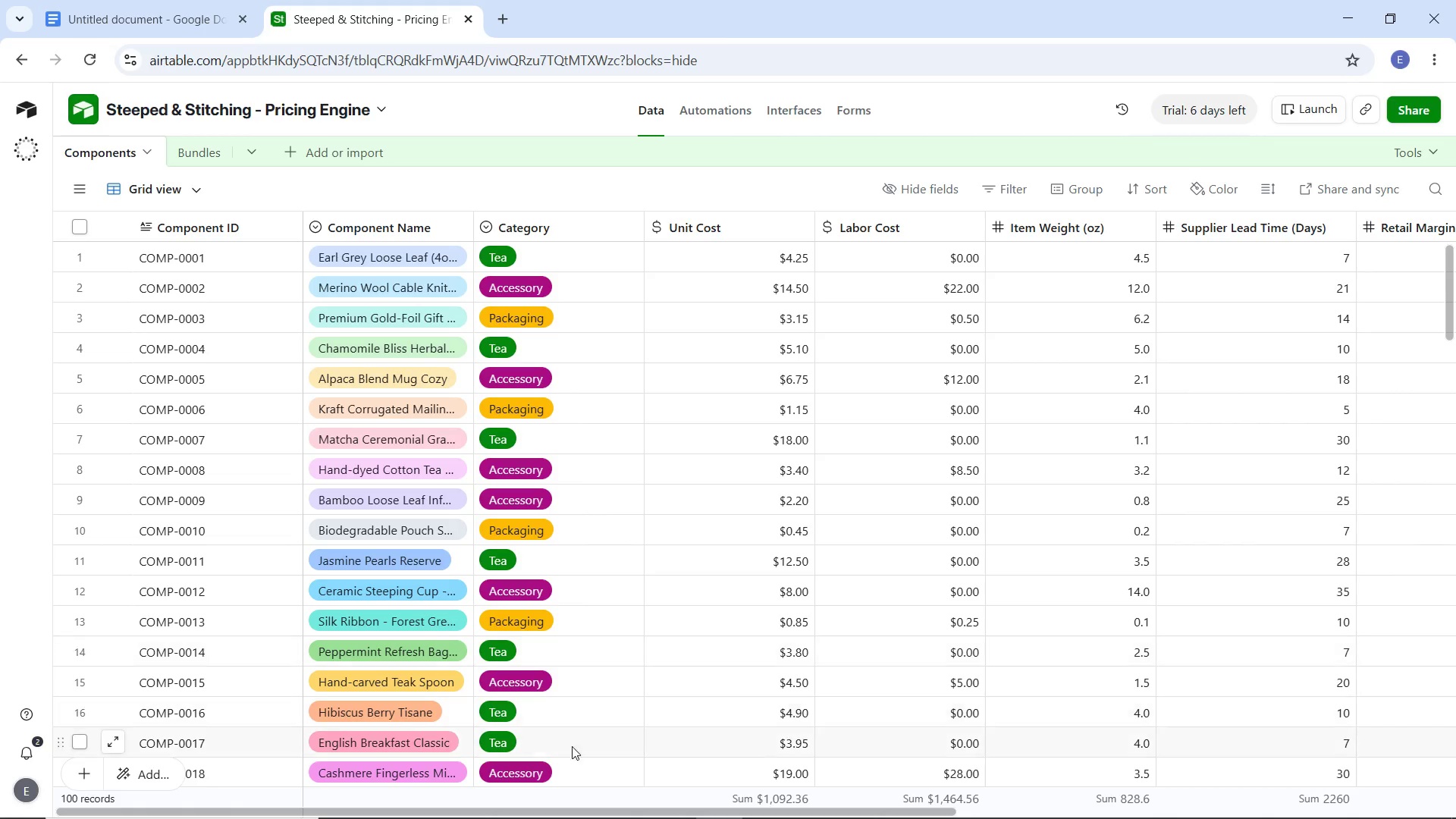 
left_click_drag(start_coordinate=[588, 806], to_coordinate=[422, 795])
 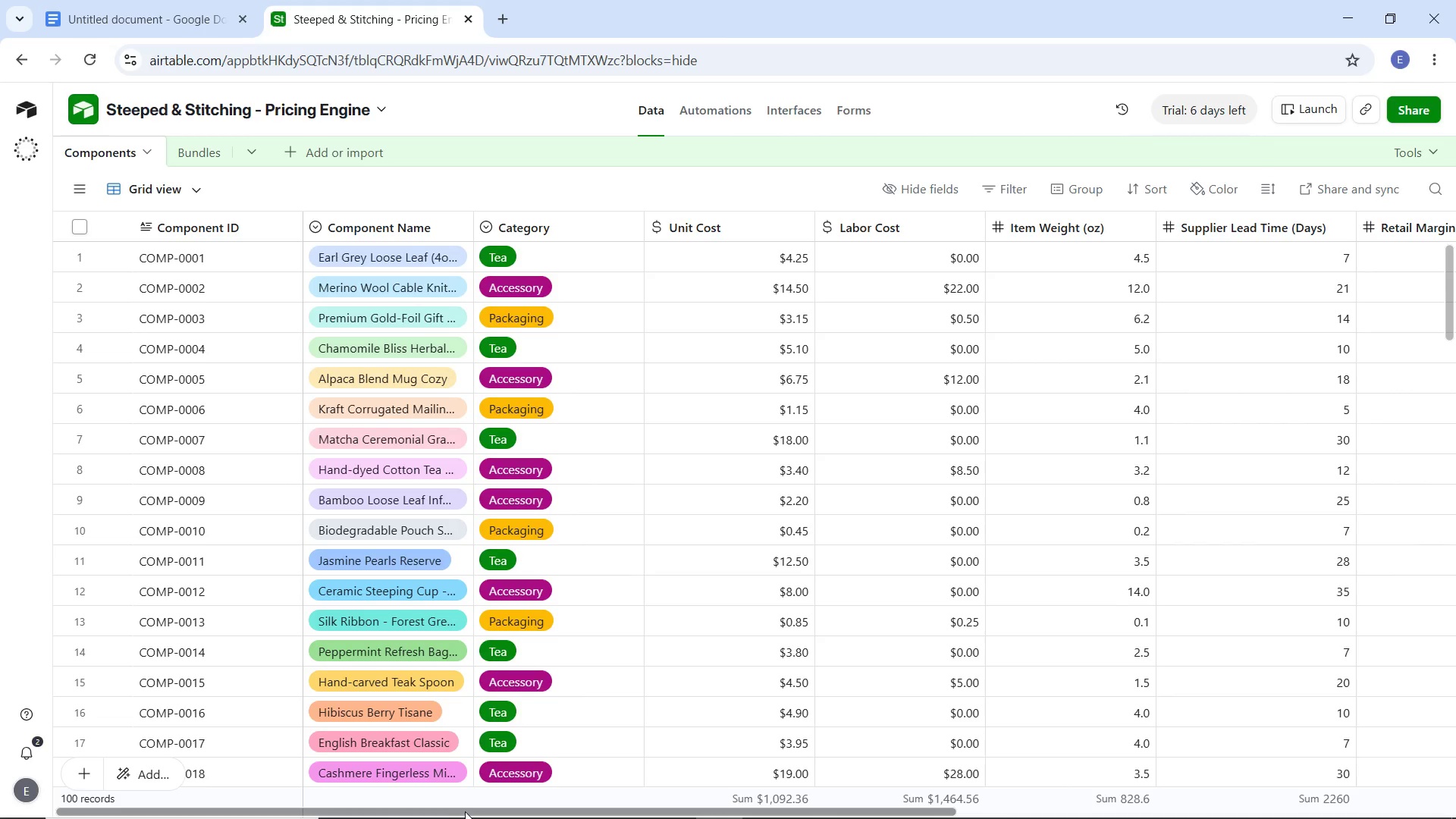 
left_click_drag(start_coordinate=[465, 811], to_coordinate=[680, 814])
 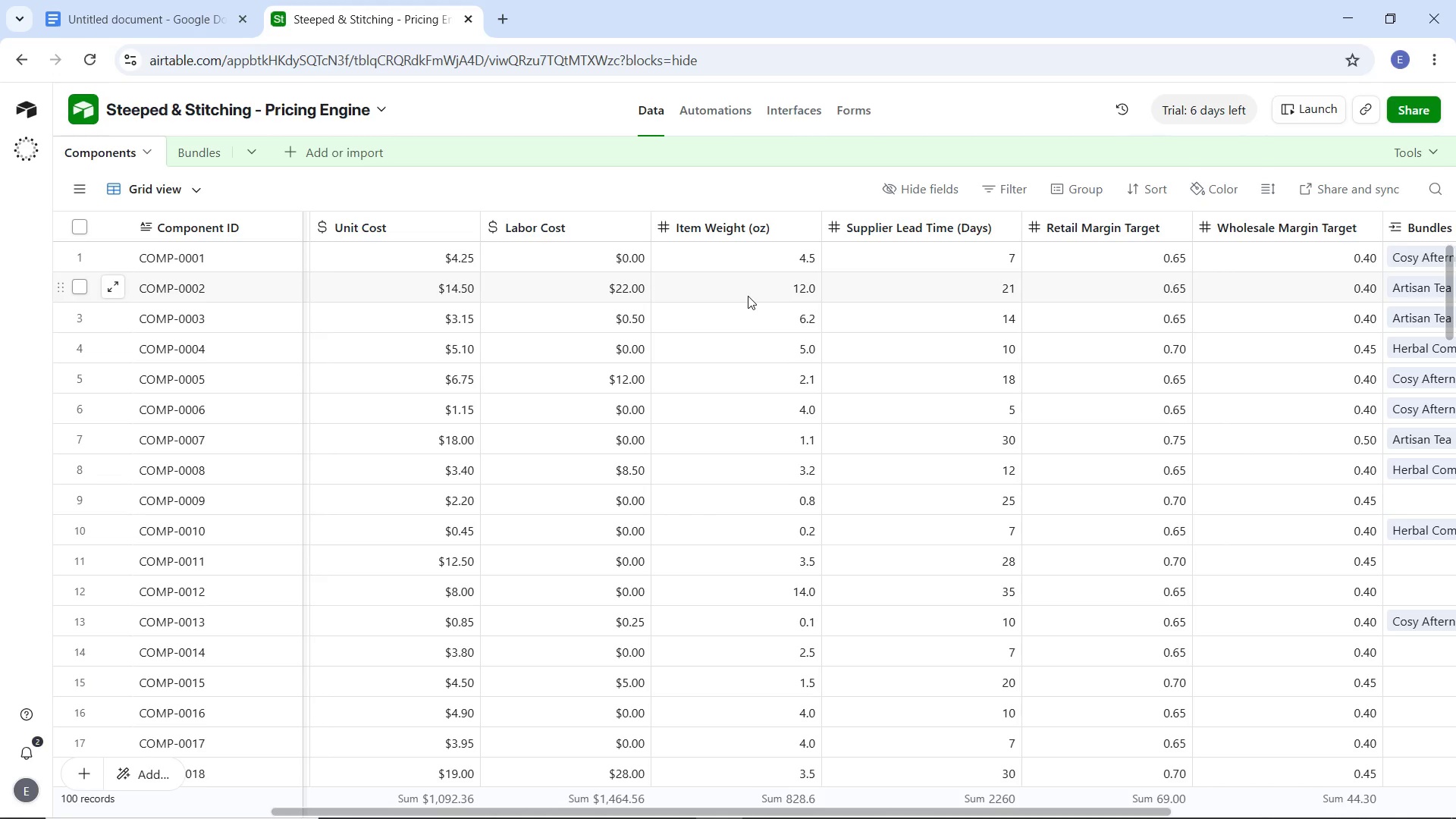 
scroll: coordinate [768, 353], scroll_direction: down, amount: 1.0
 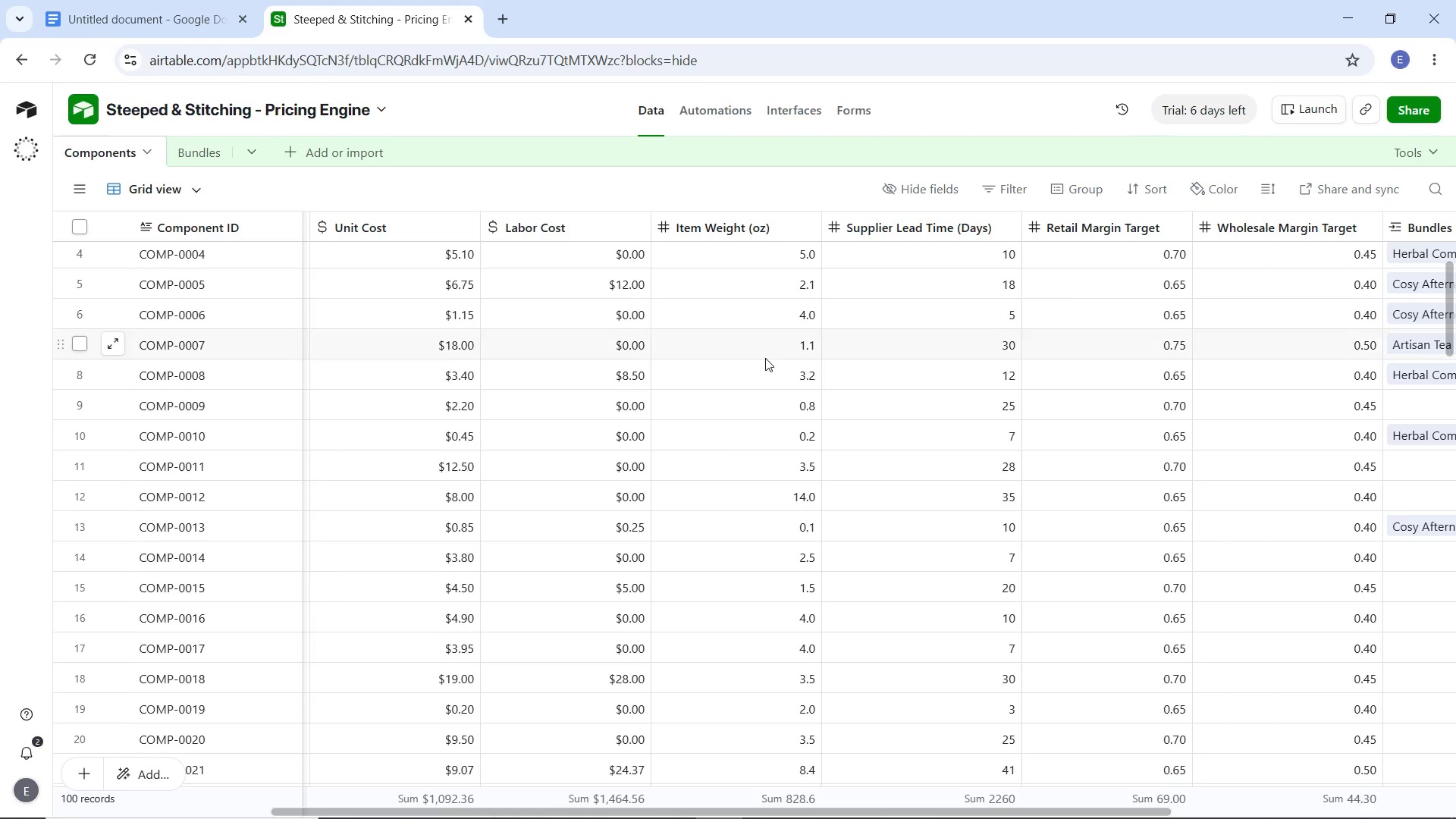 
scroll: coordinate [765, 358], scroll_direction: up, amount: 4.0
 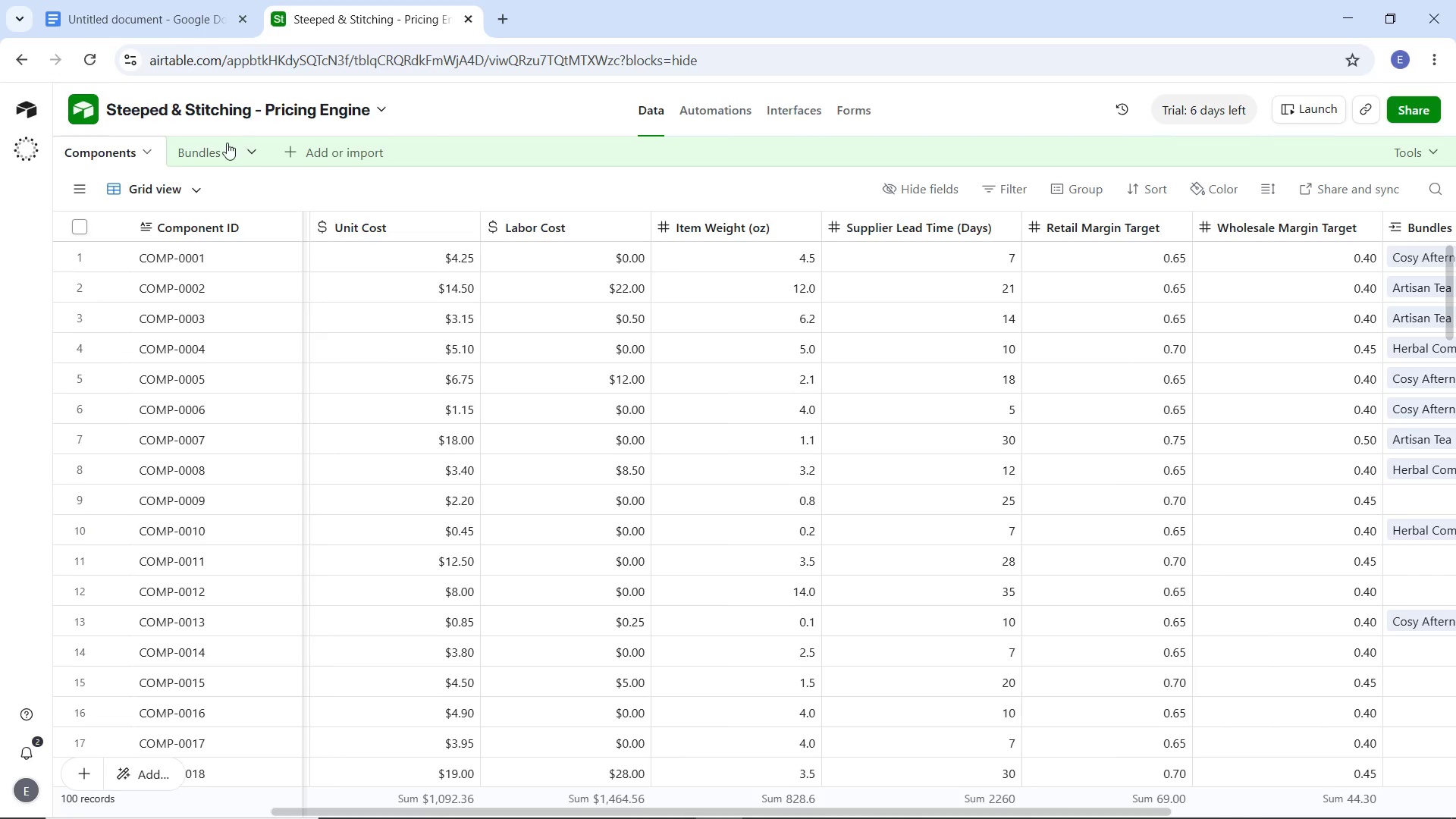 
left_click([223, 145])
 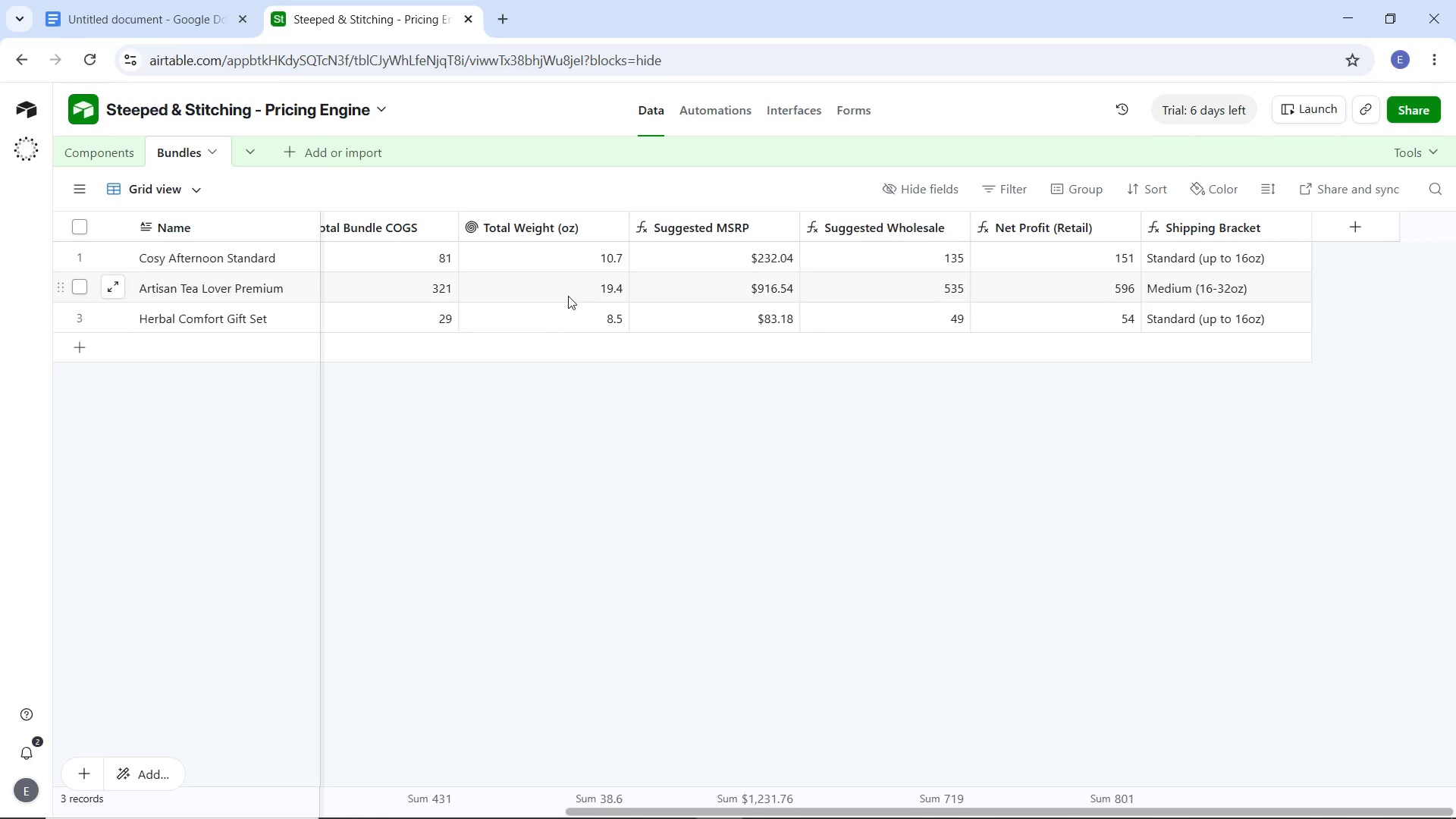 
left_click([569, 293])
 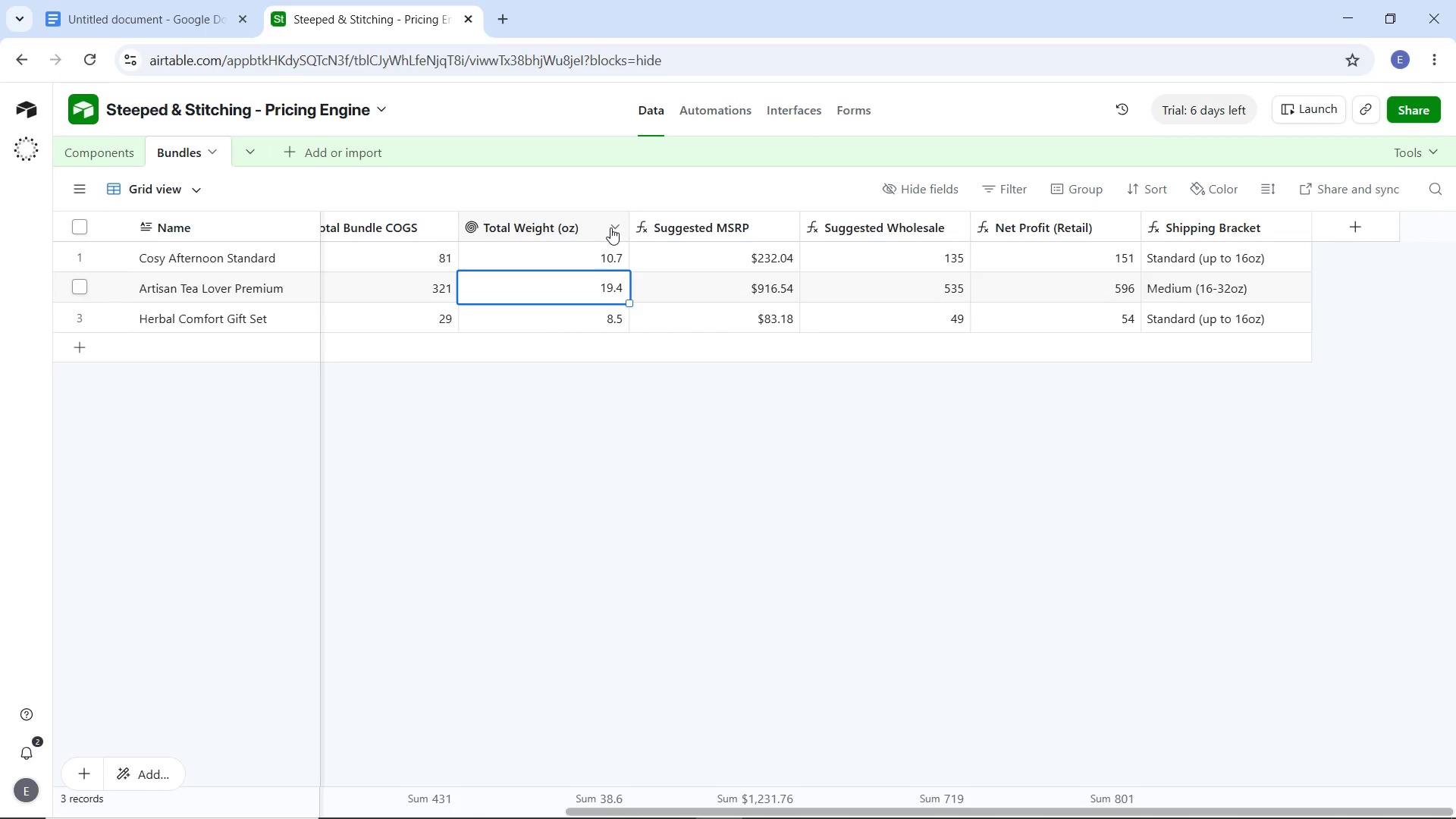 
left_click([610, 228])
 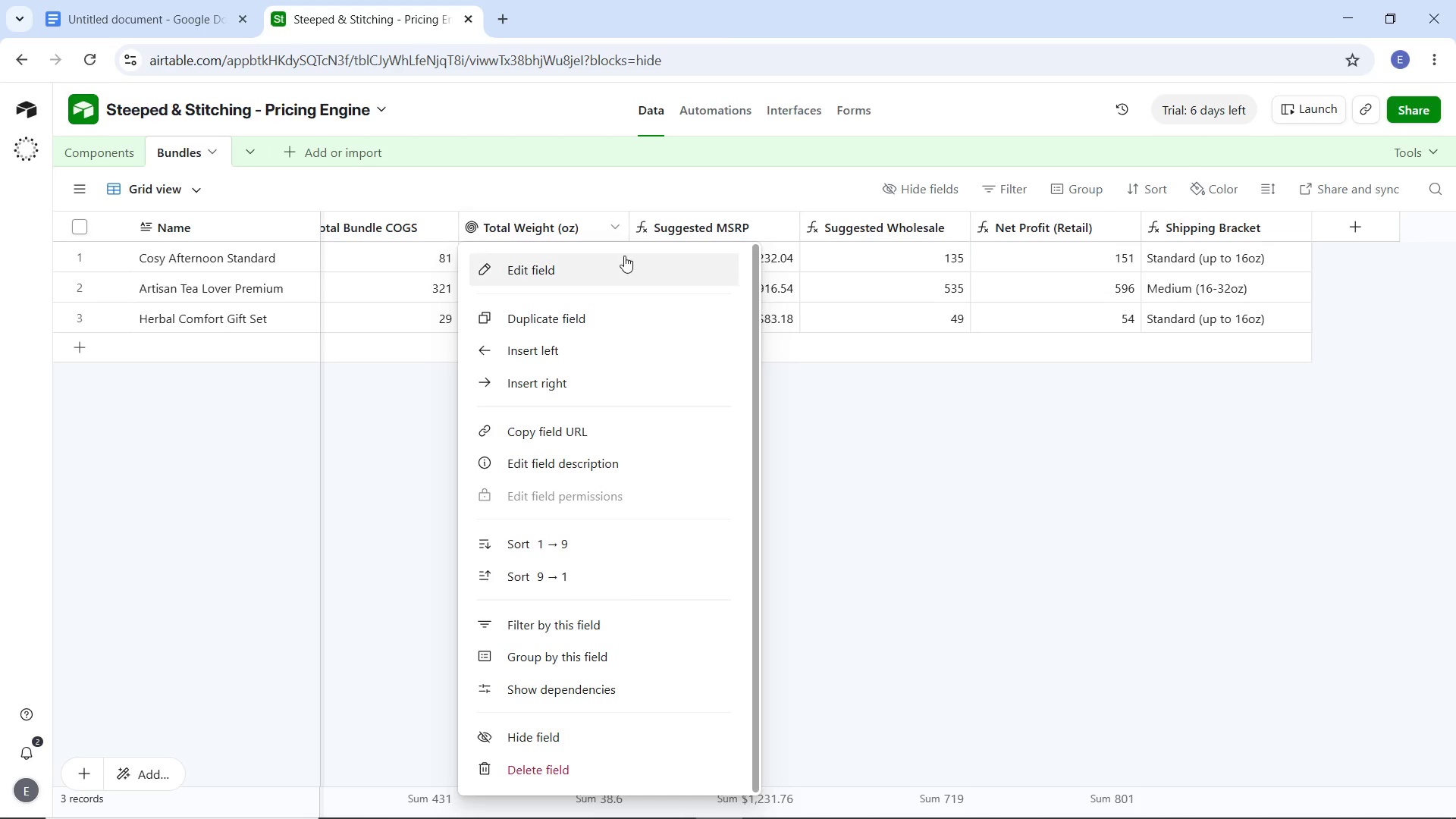 
left_click([624, 257])
 